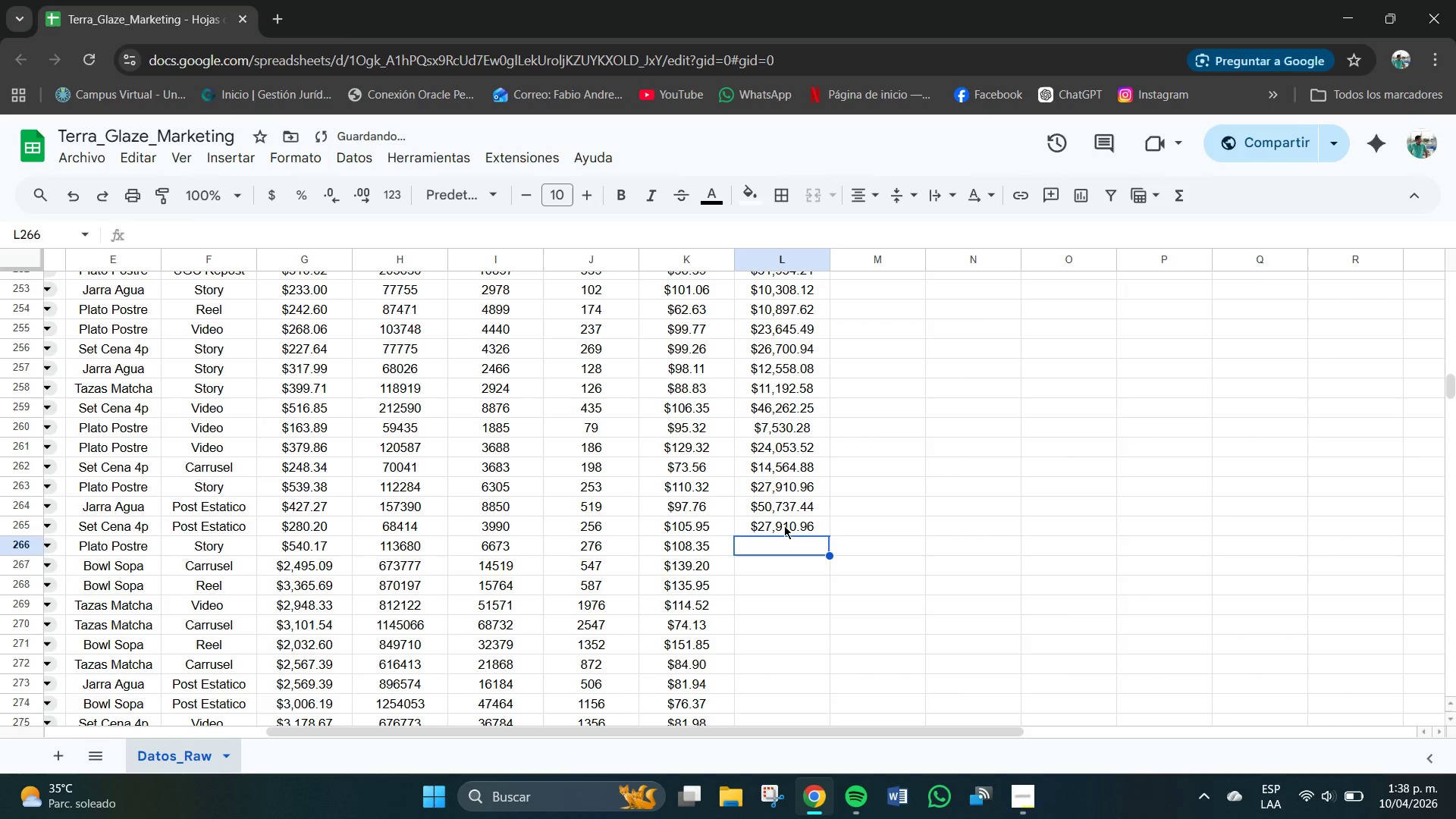 
left_click([784, 526])
 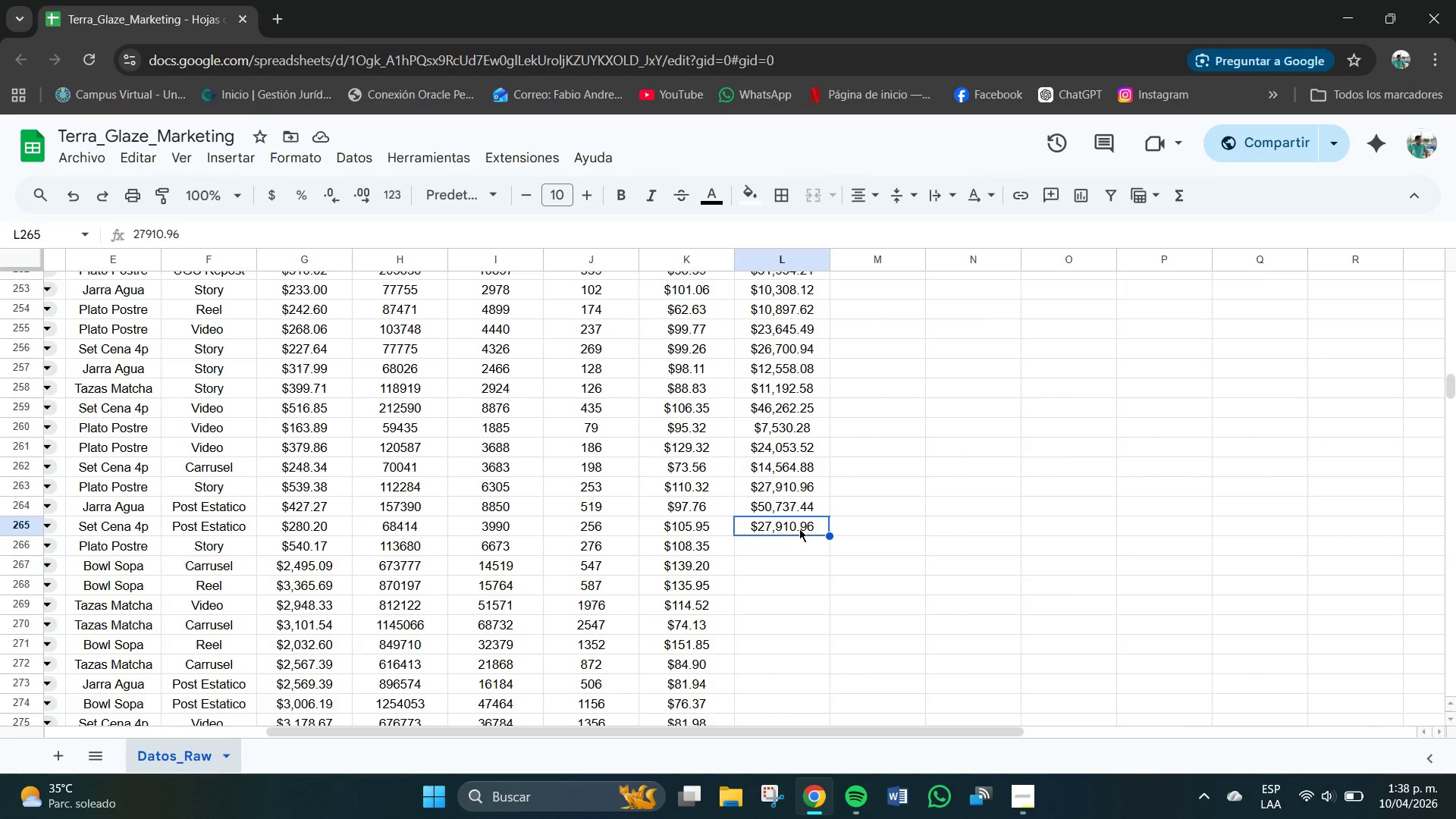 
wait(5.33)
 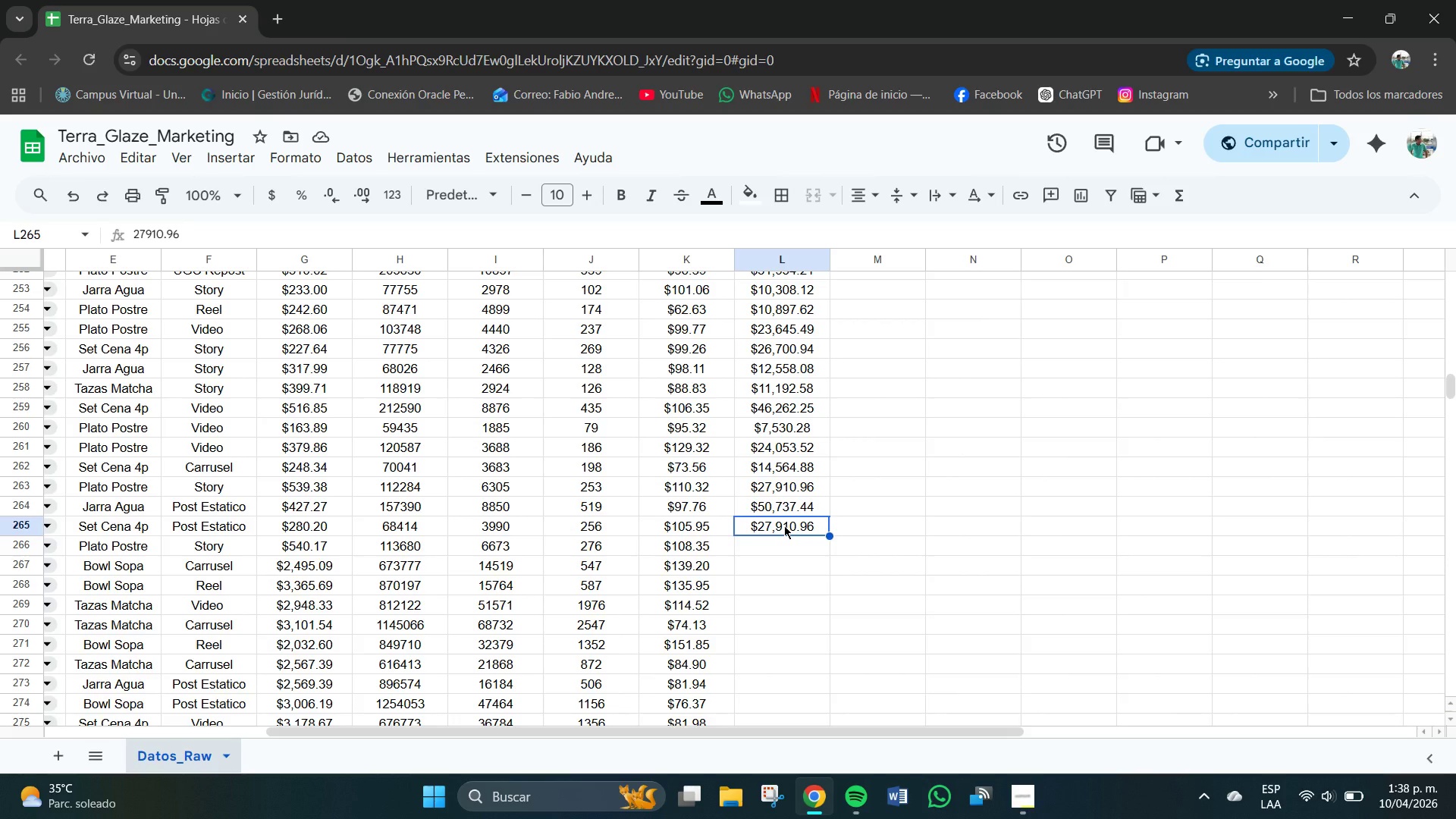 
left_click([792, 520])
 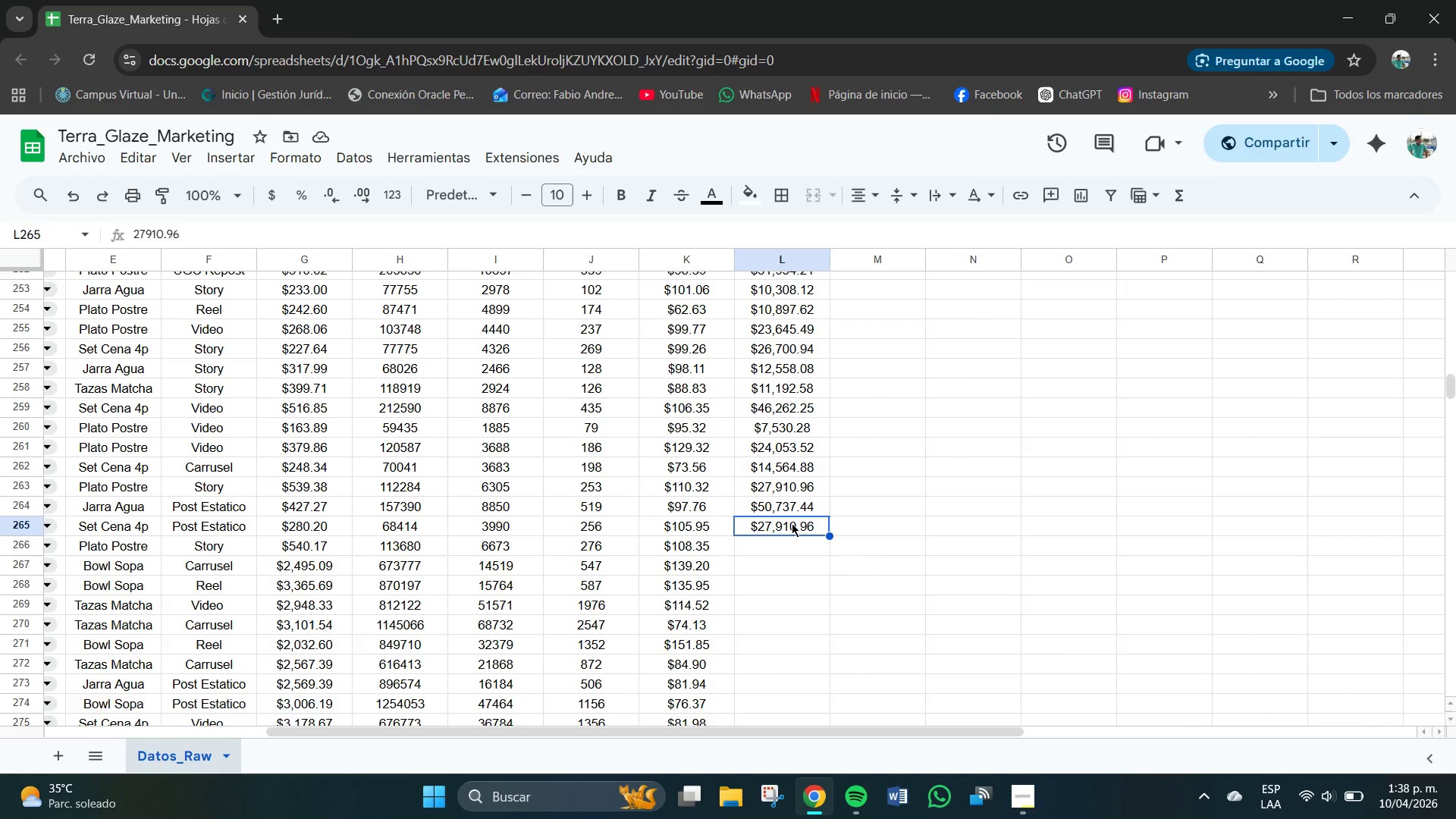 
key(Backspace)
 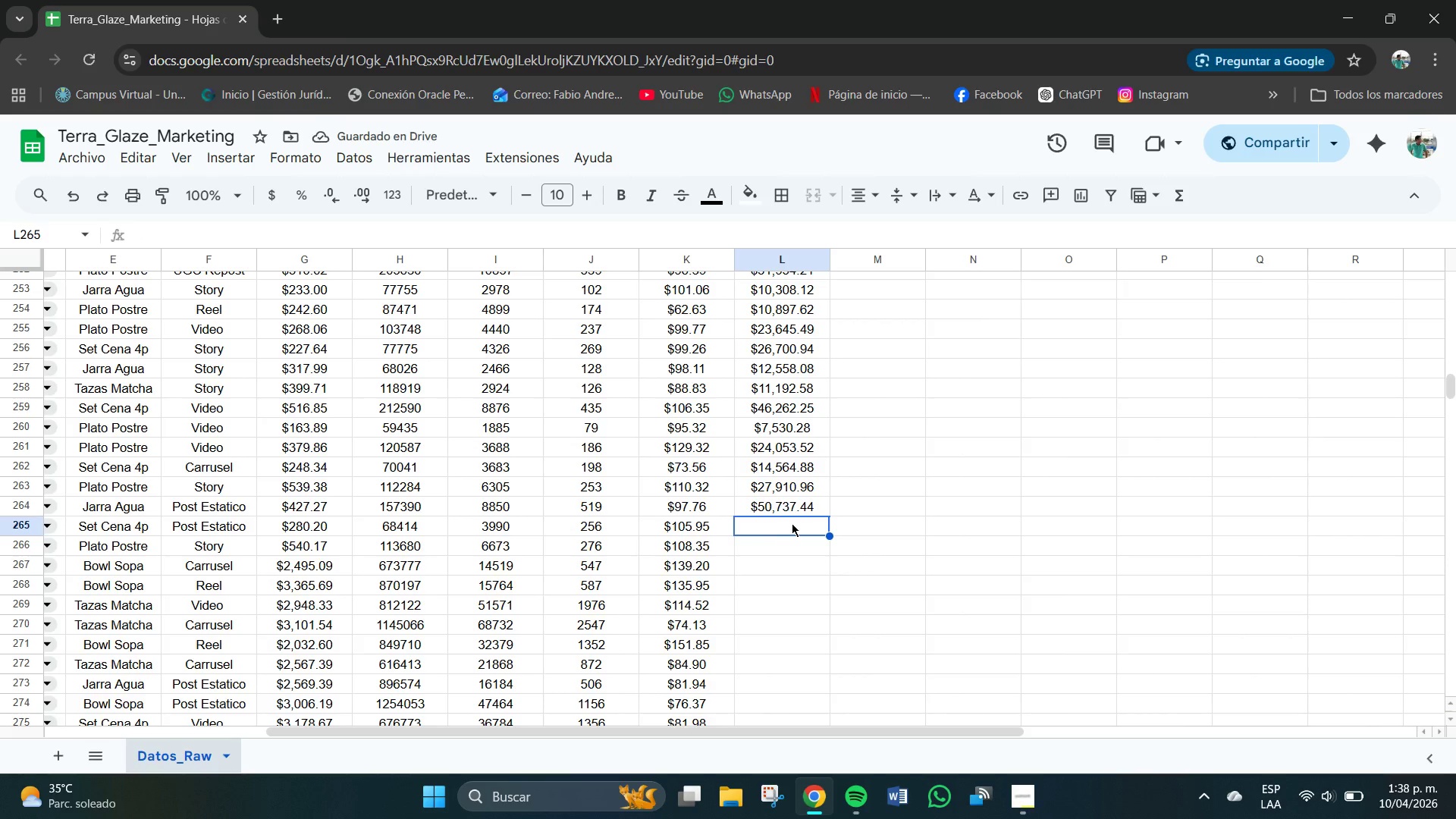 
key(Numpad2)
 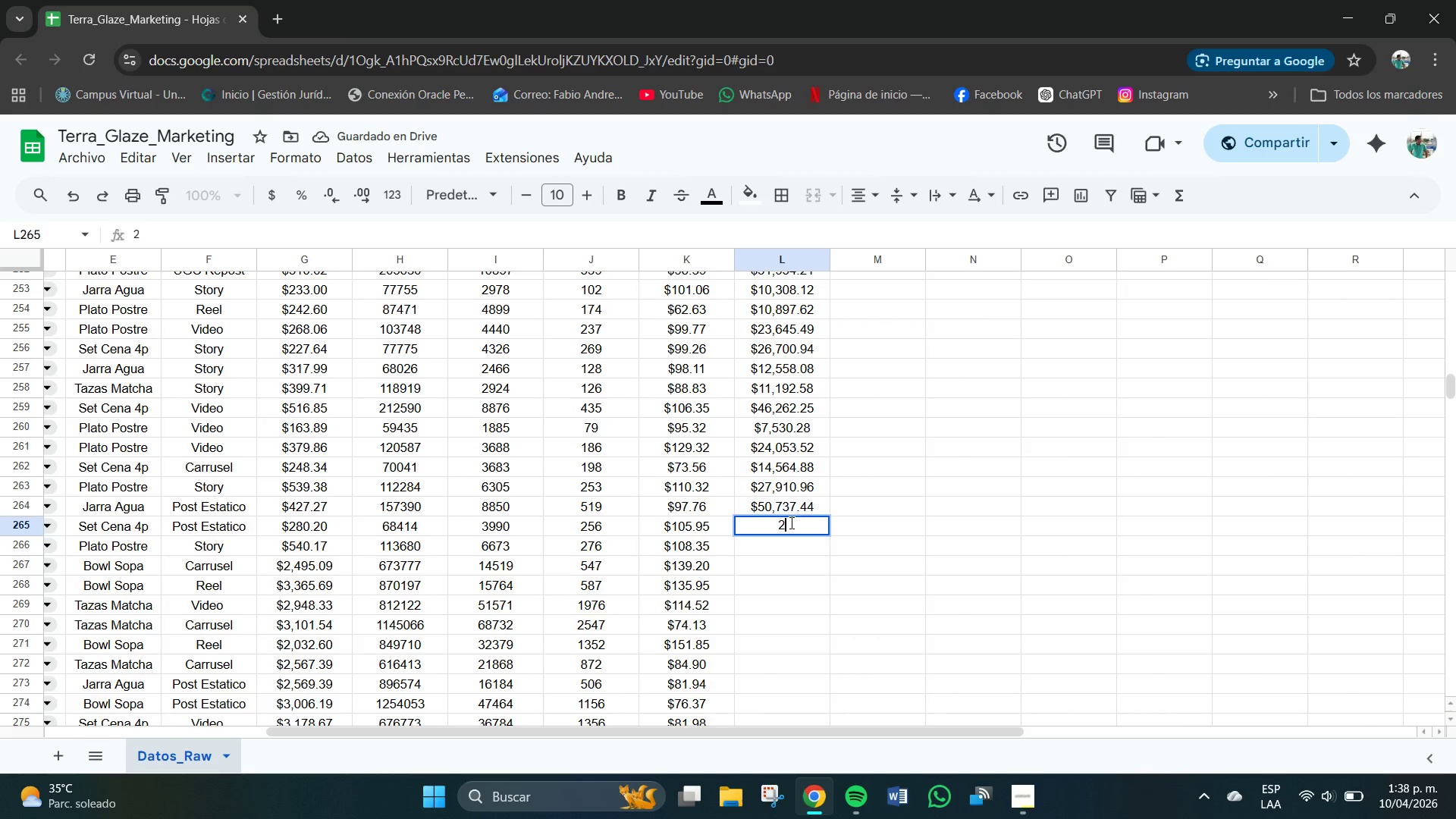 
key(Numpad7)
 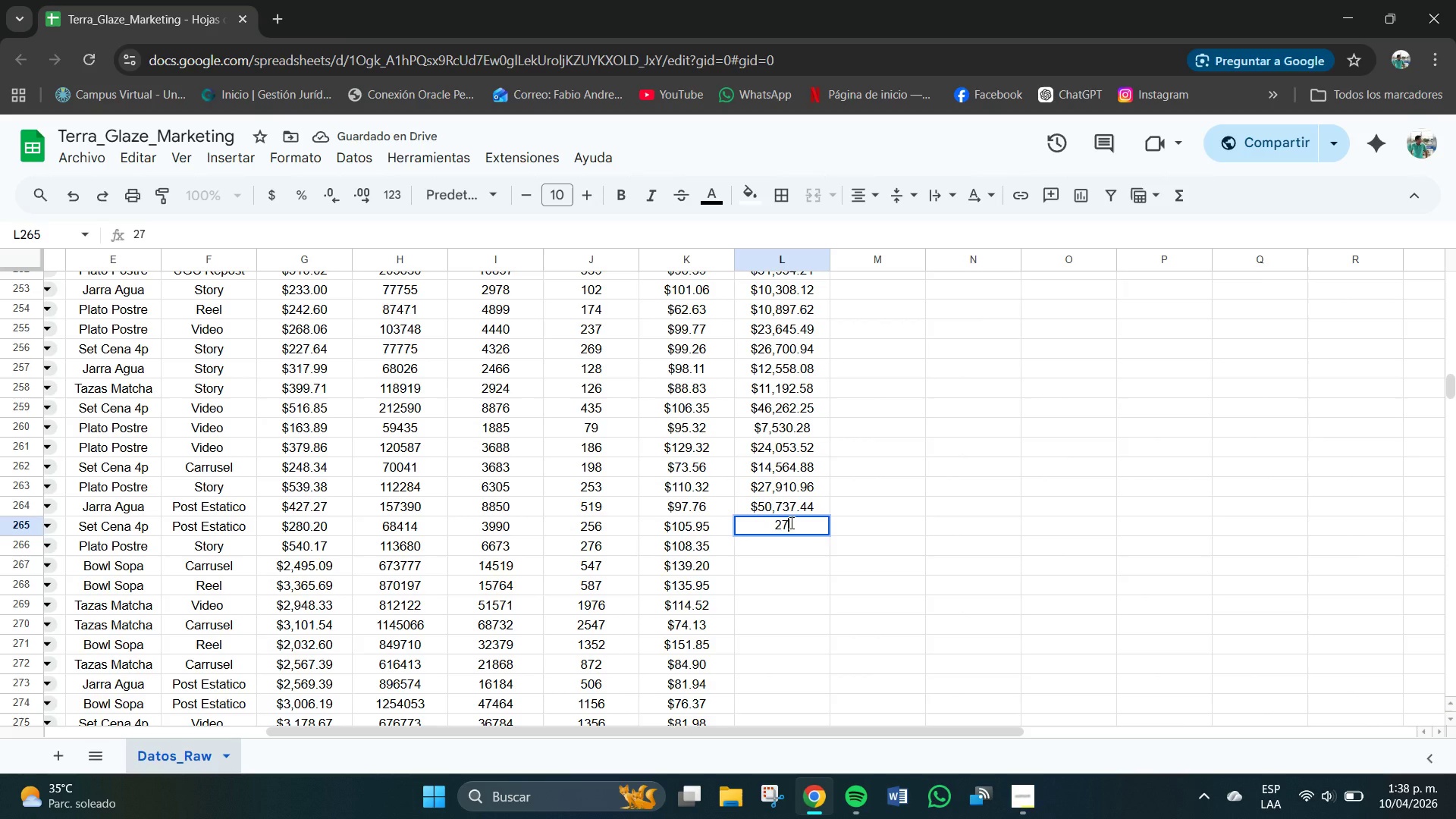 
key(Numpad1)
 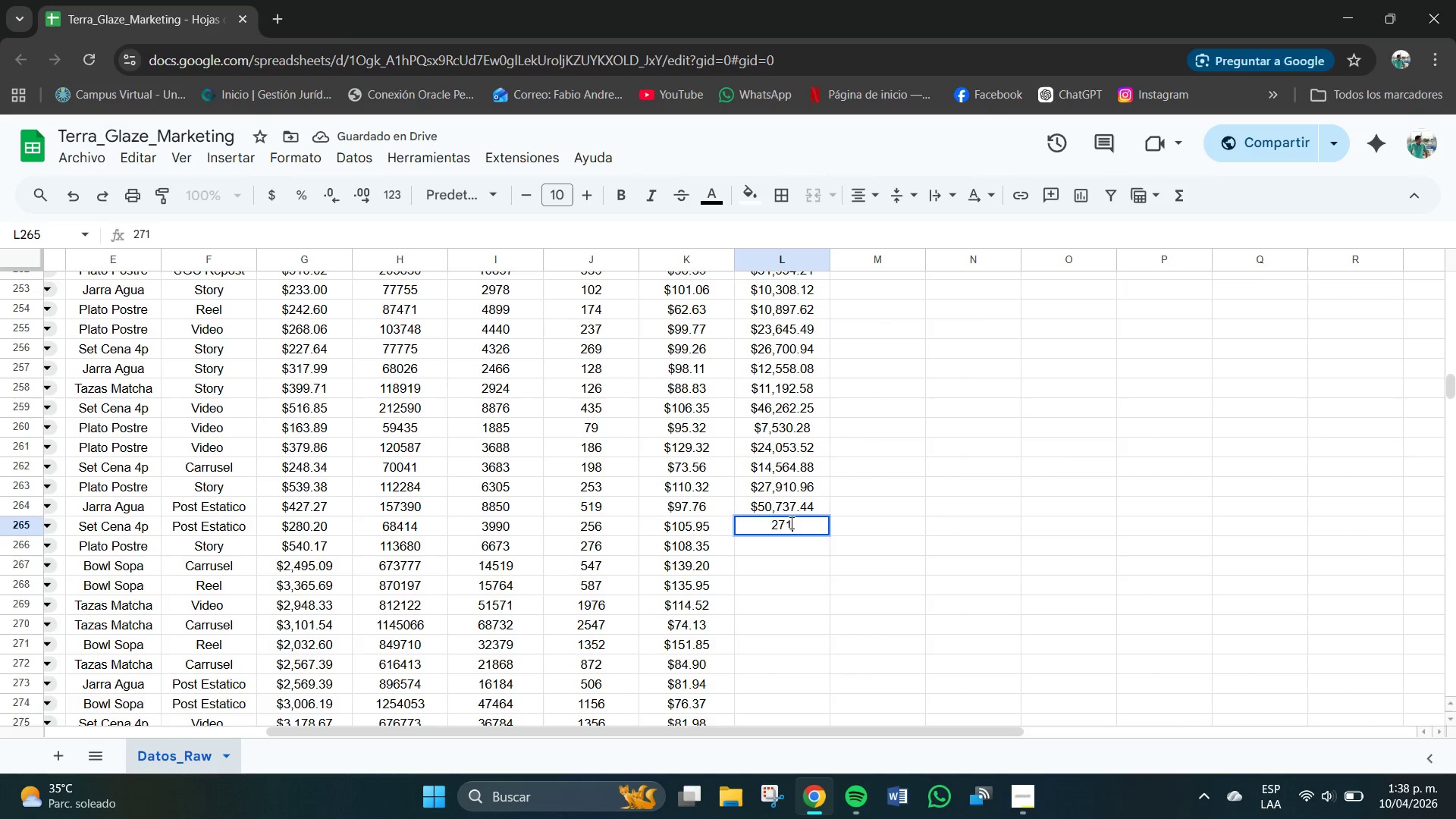 
key(Numpad2)
 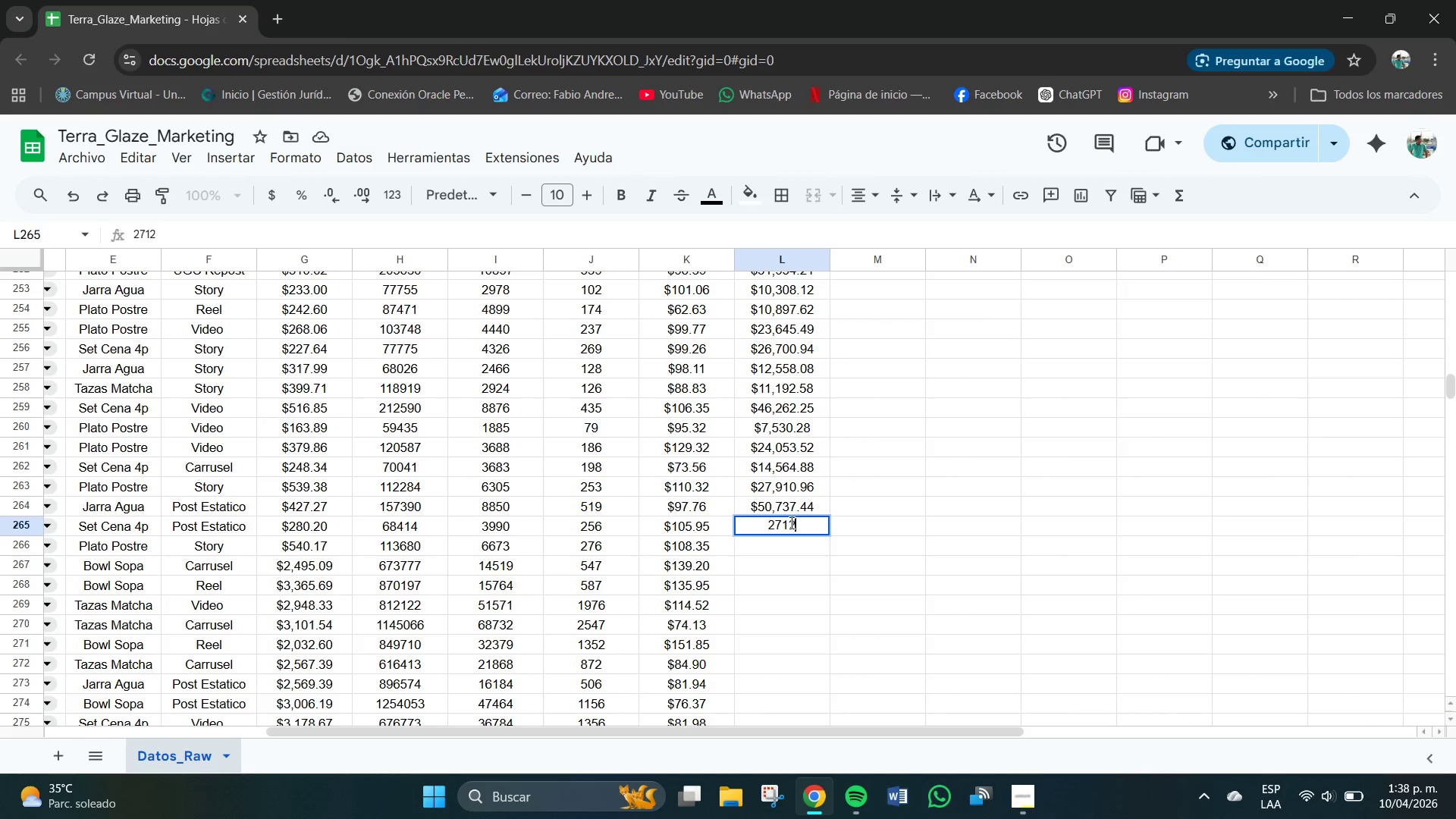 
key(Numpad3)
 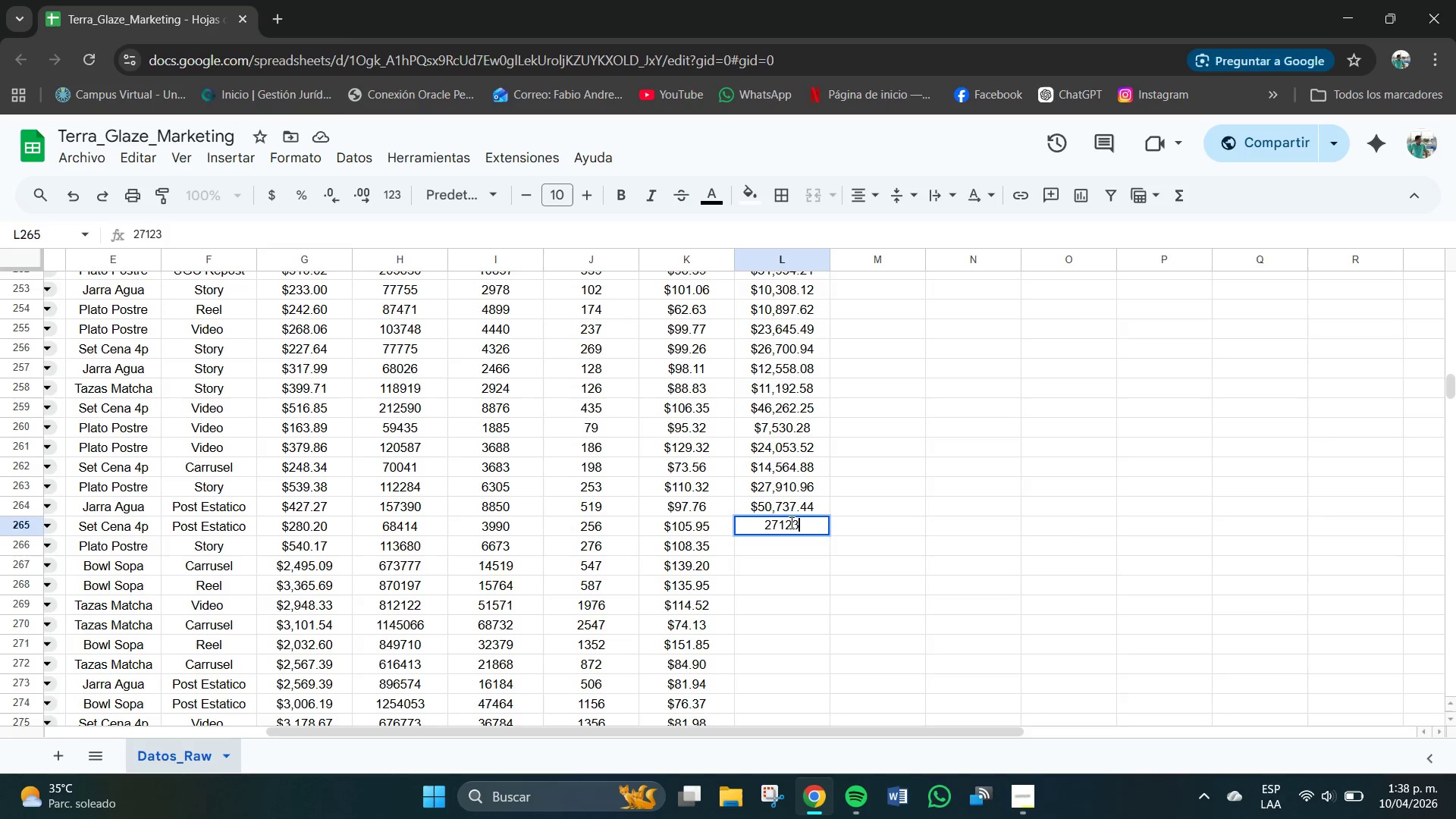 
key(NumpadDecimal)
 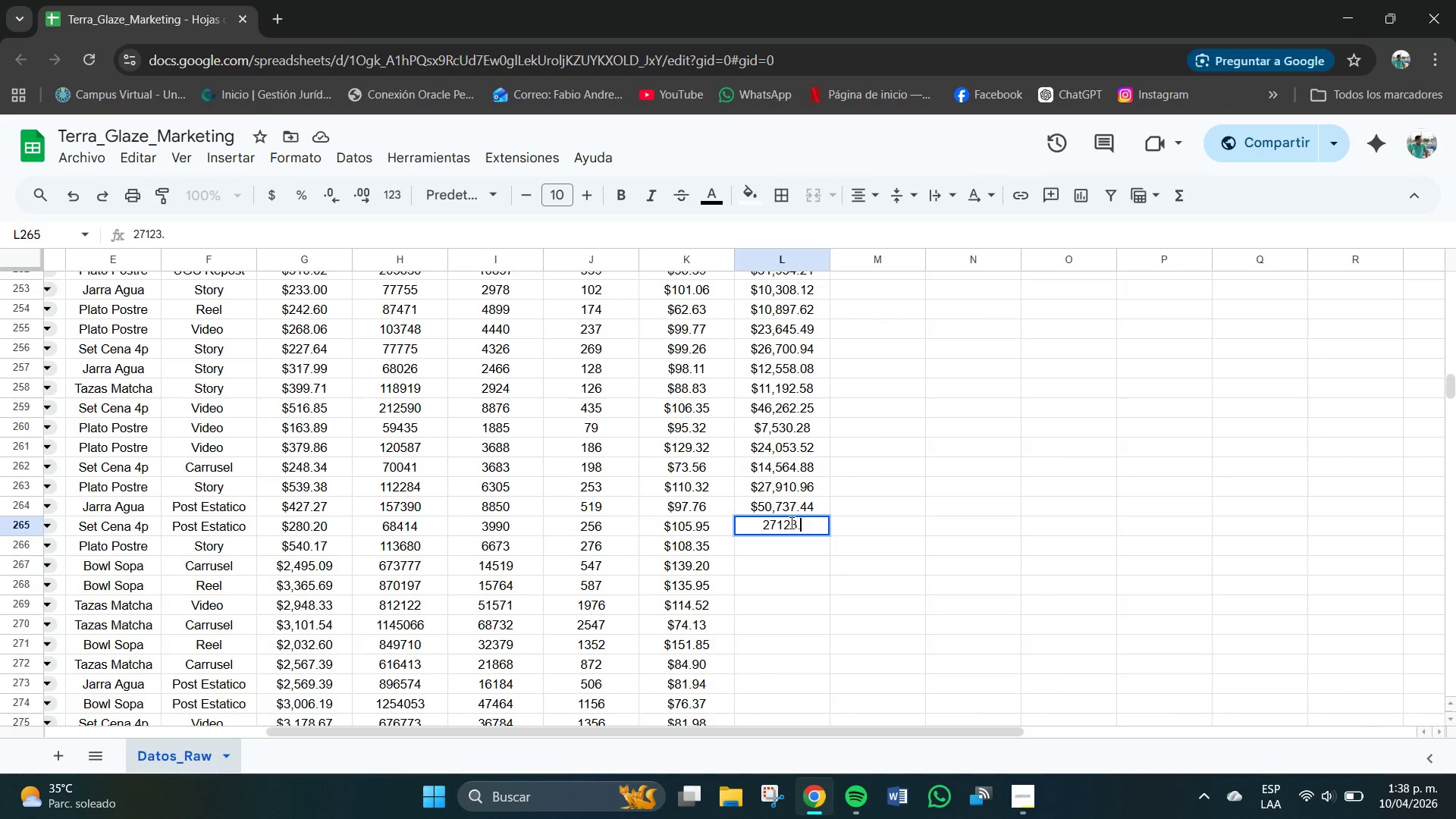 
key(Numpad2)
 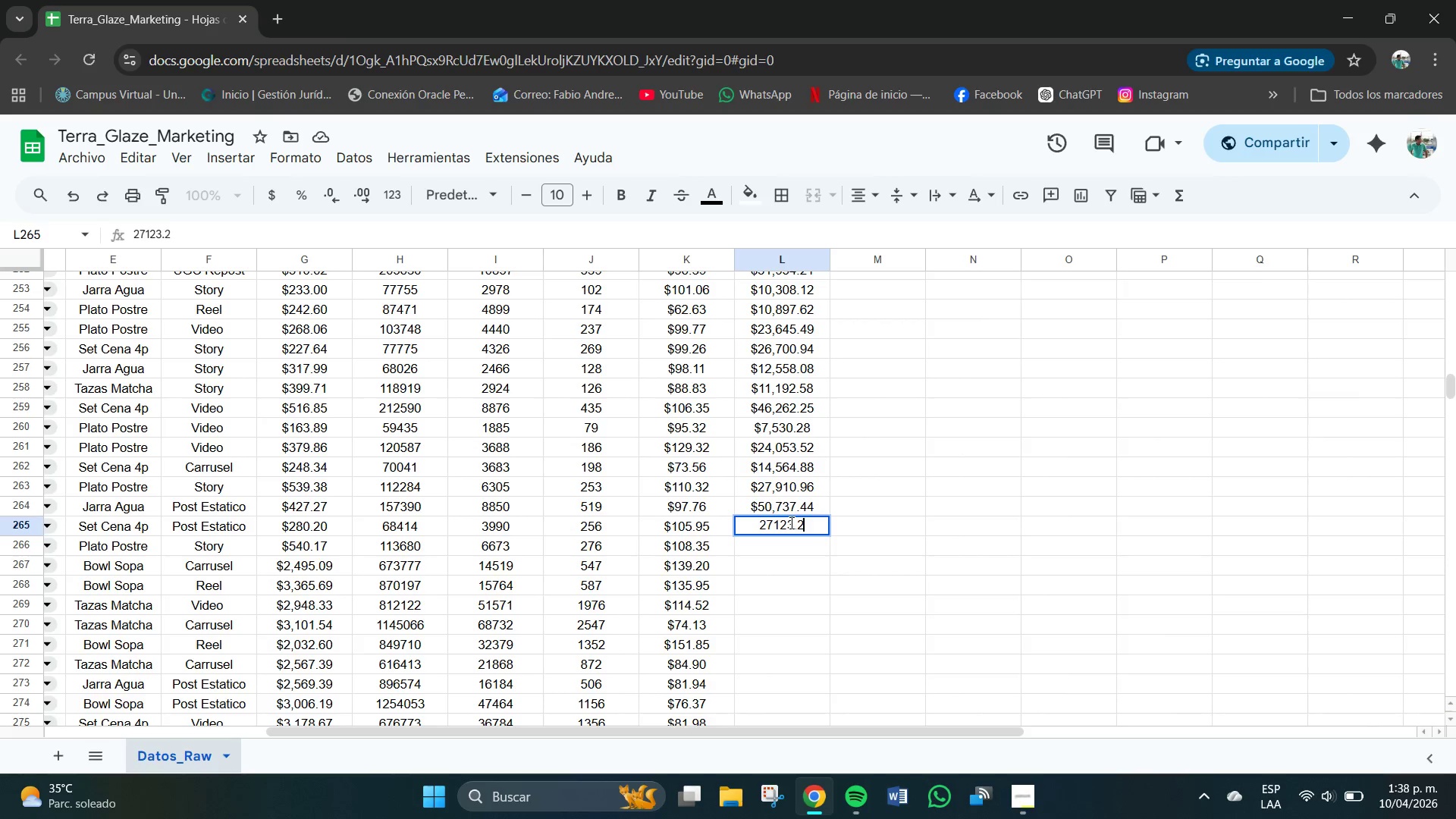 
key(Numpad0)
 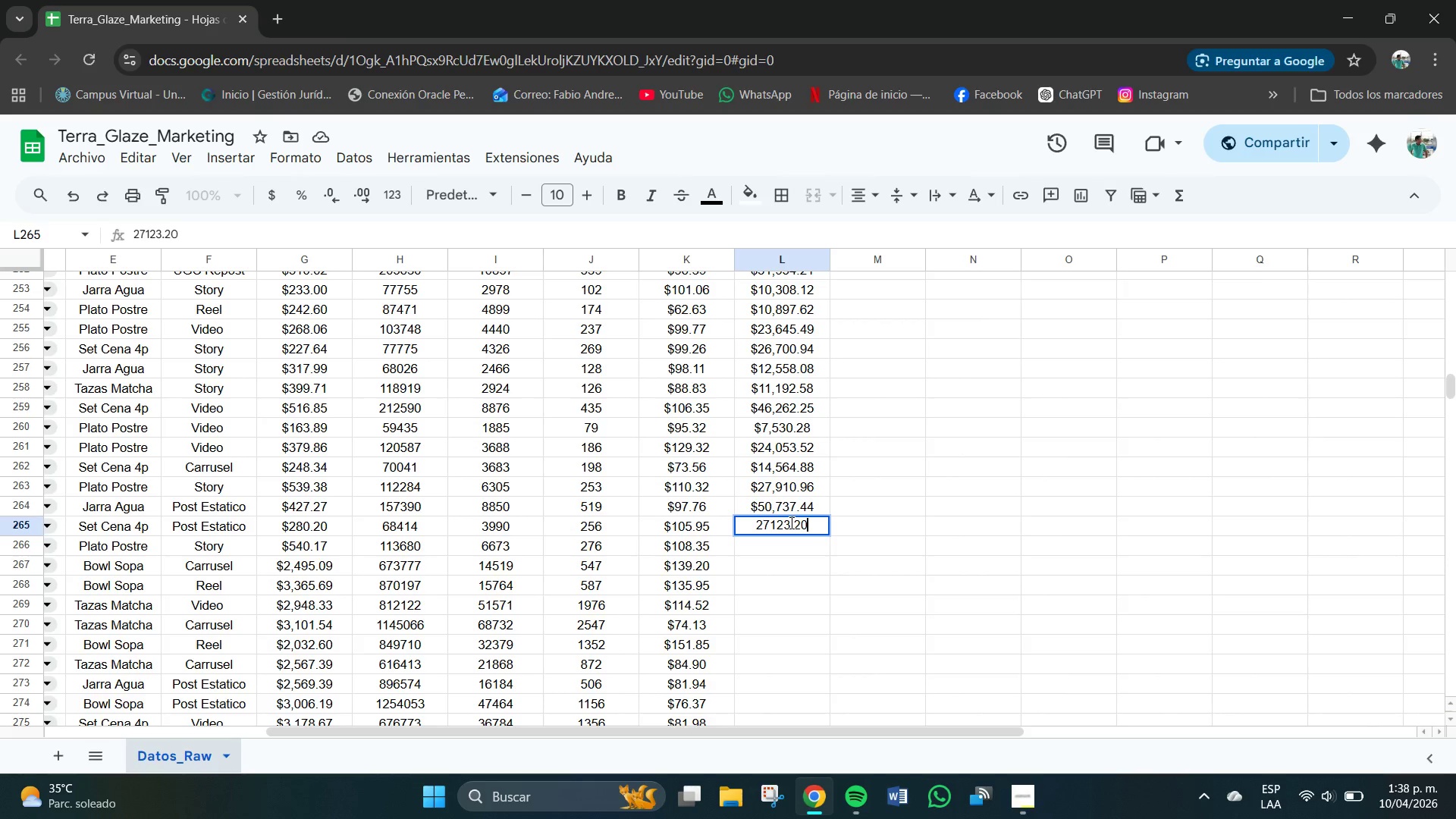 
key(NumpadEnter)
 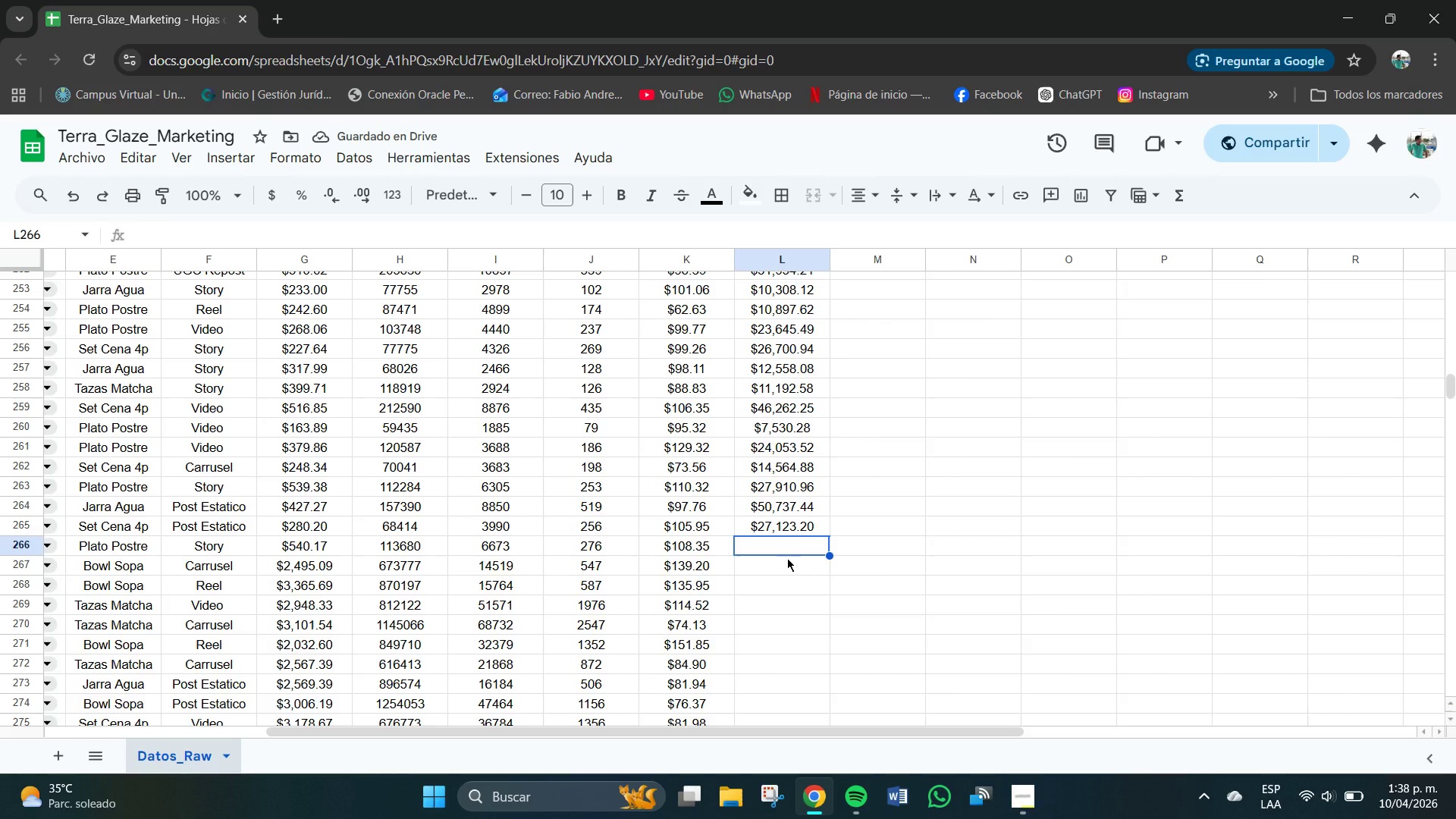 
wait(5.62)
 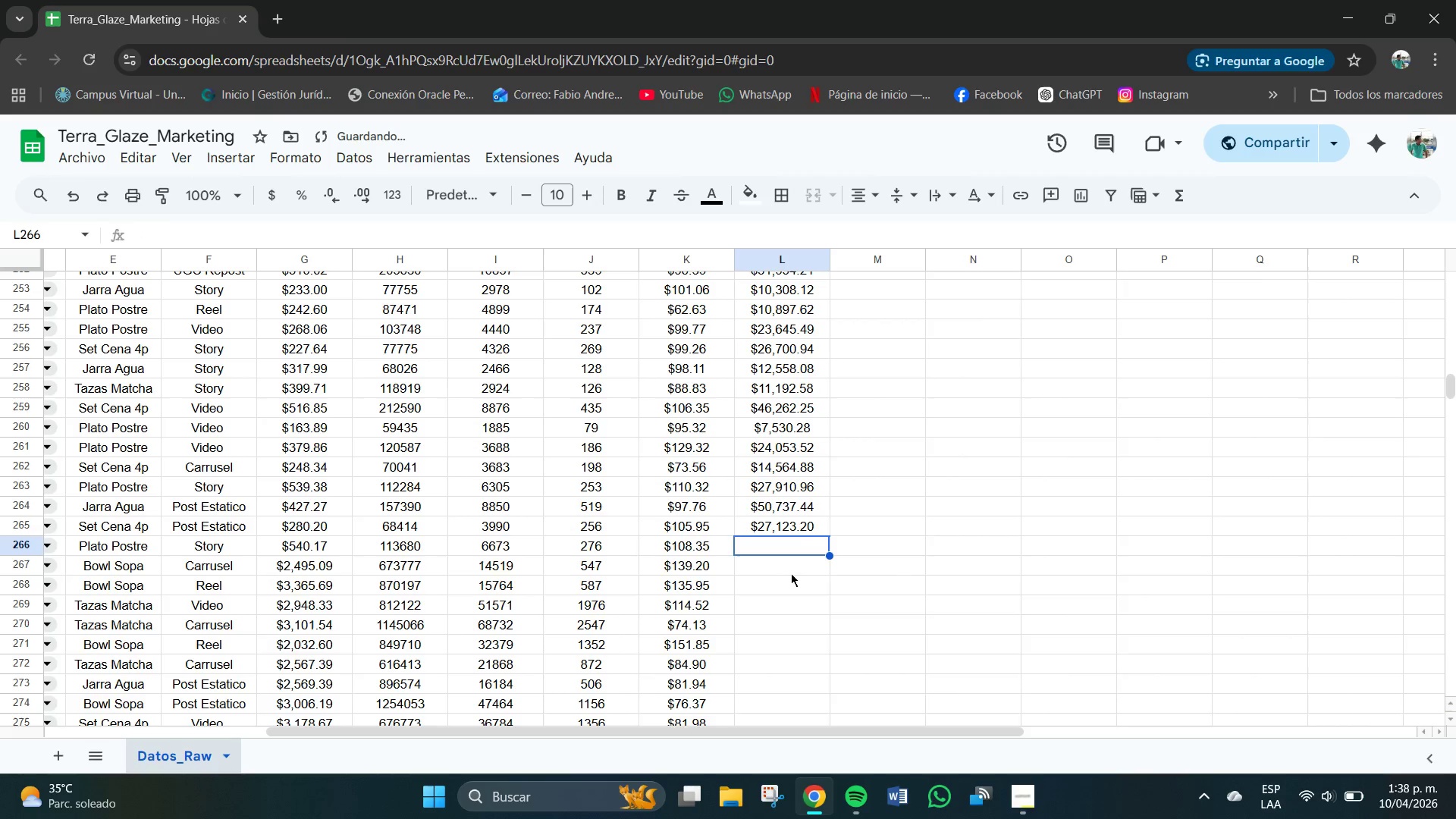 
key(Numpad2)
 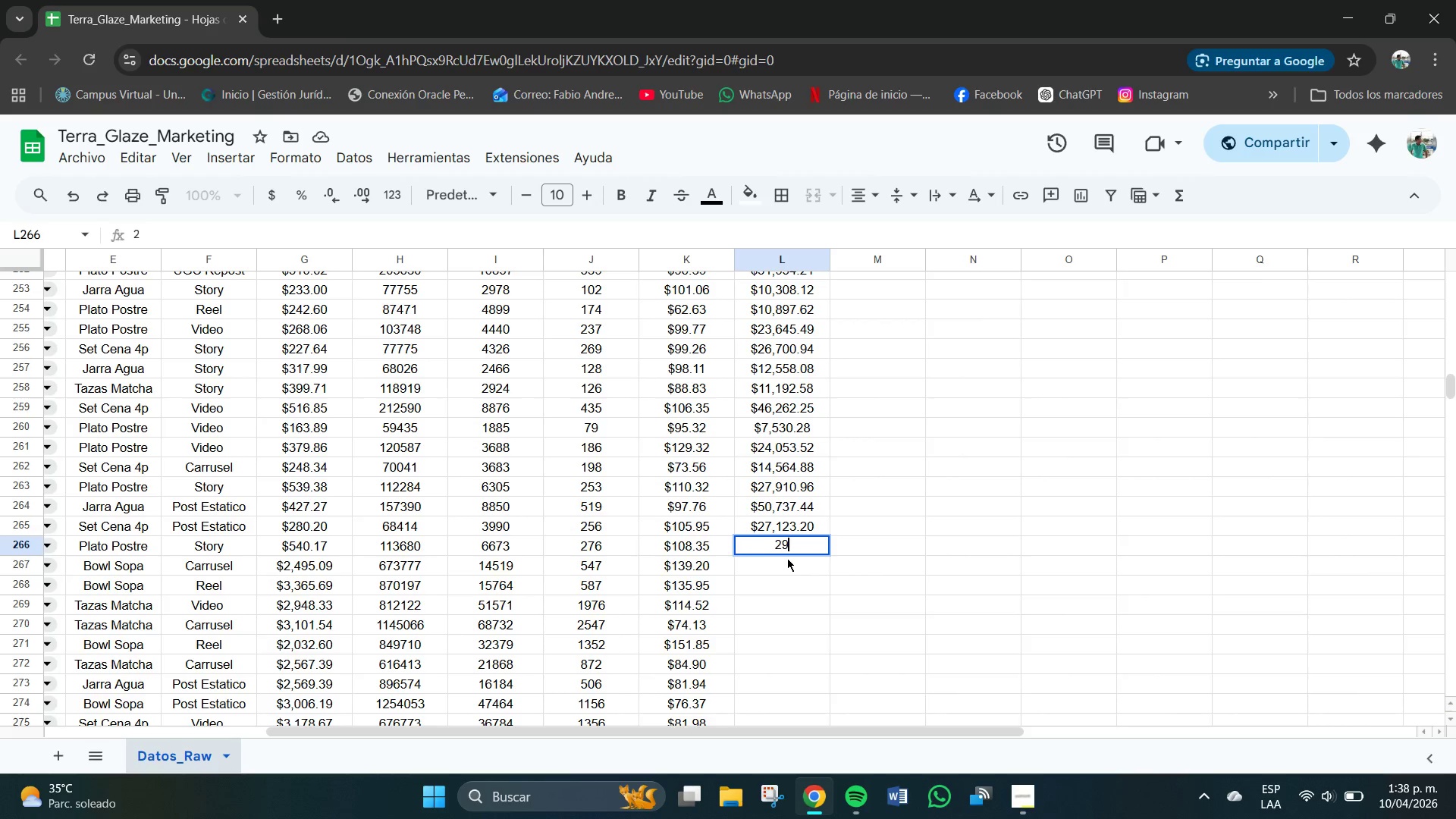 
key(Numpad9)
 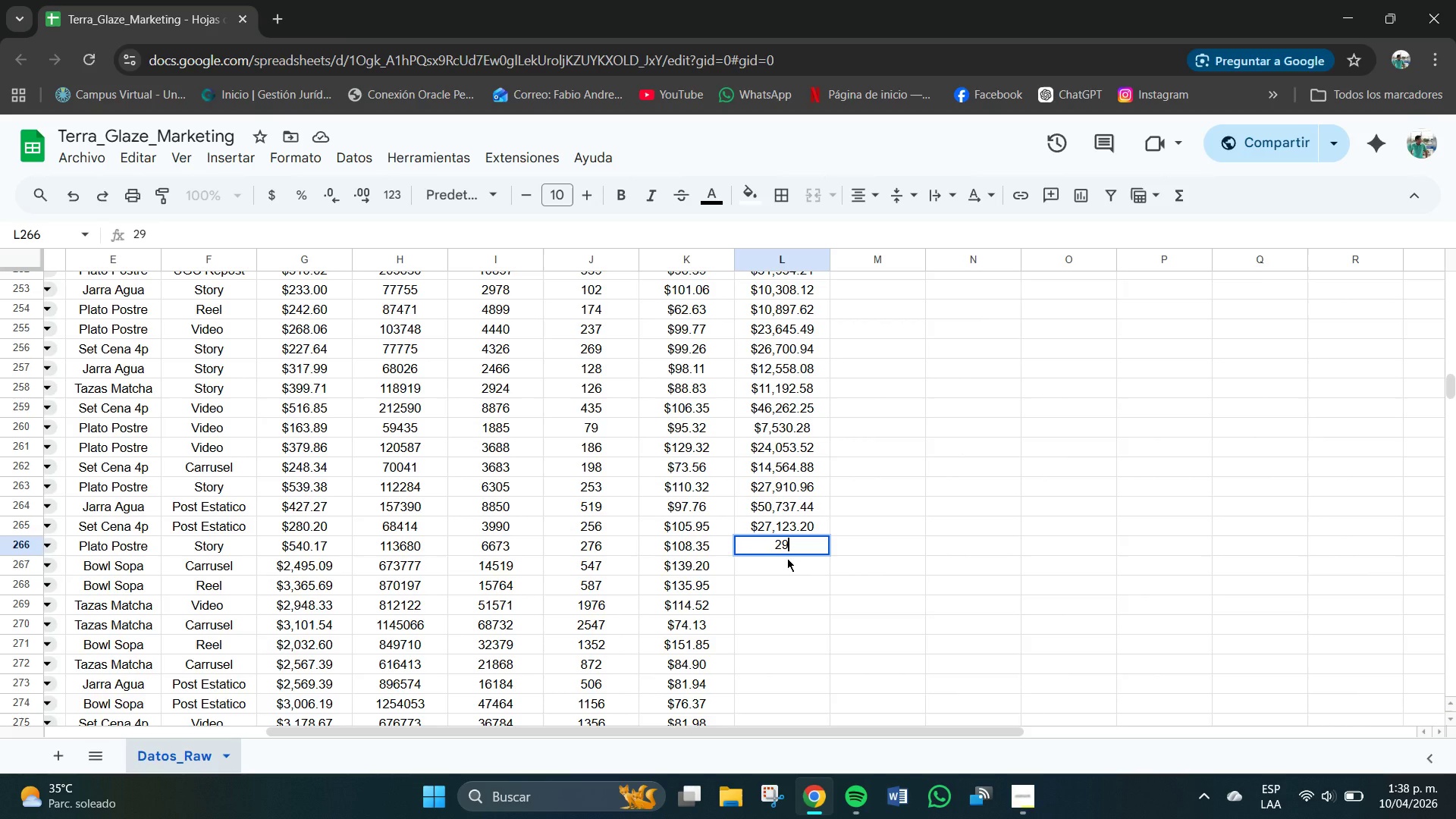 
key(Numpad9)
 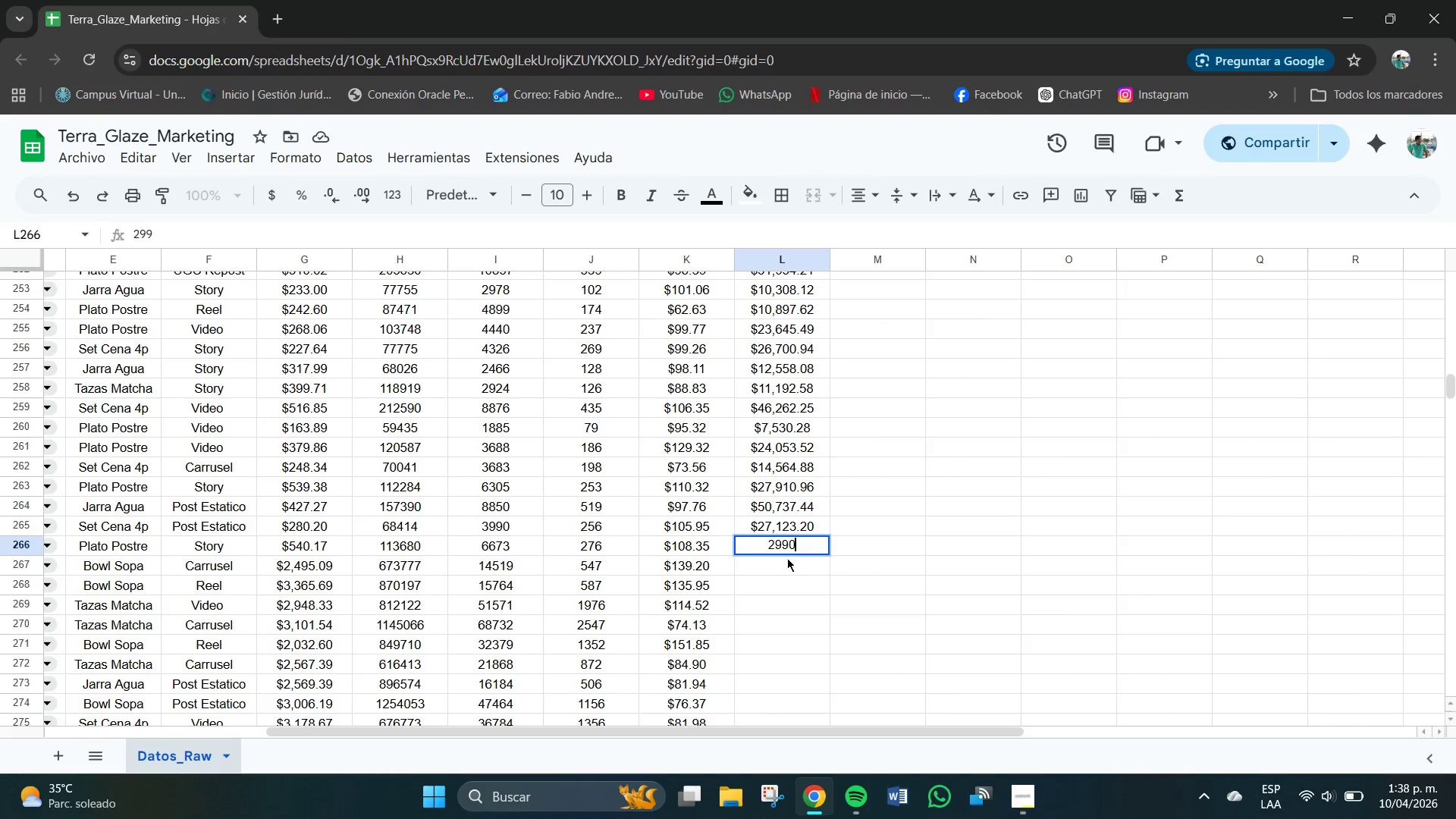 
key(Numpad0)
 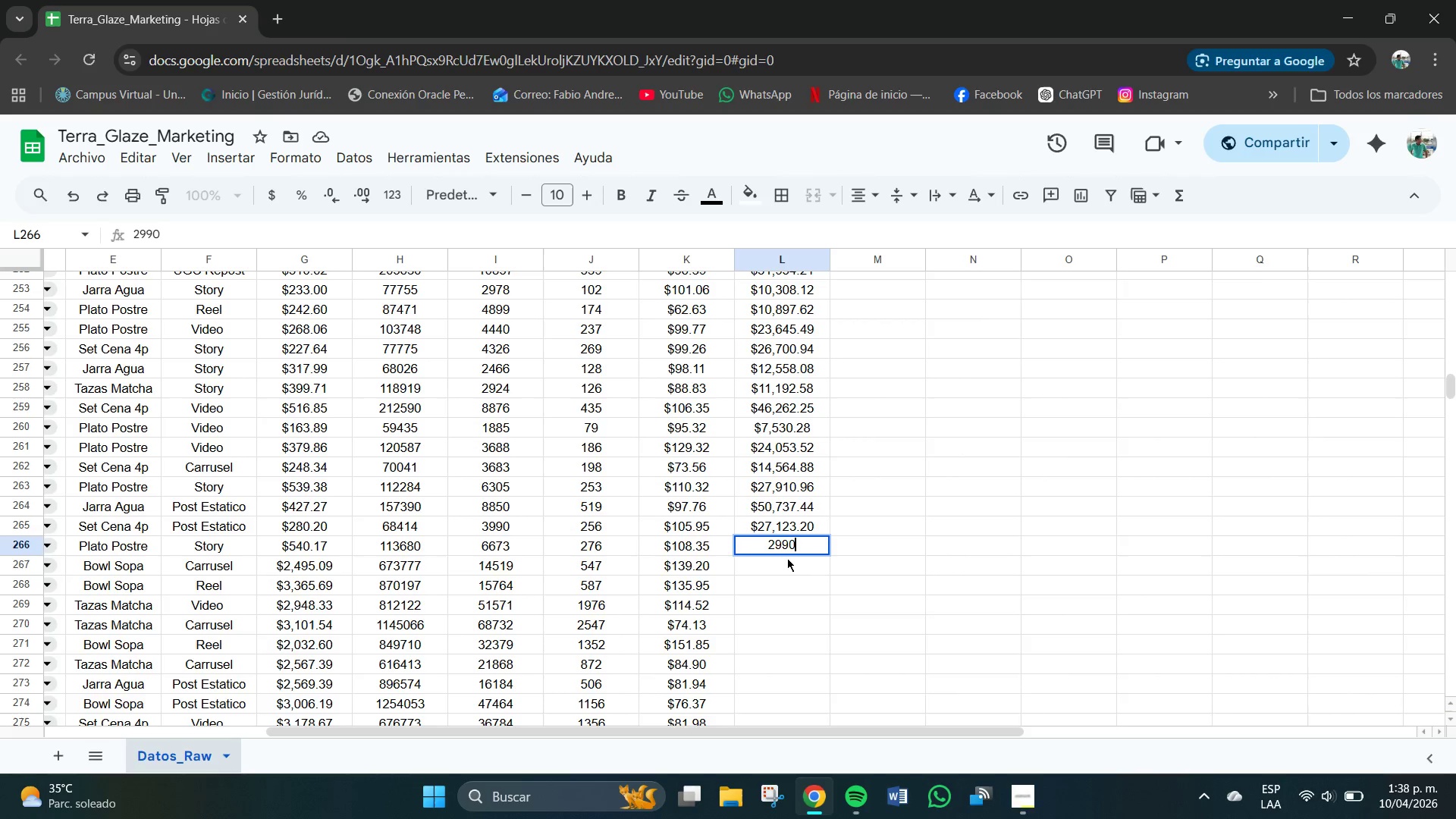 
key(Numpad4)
 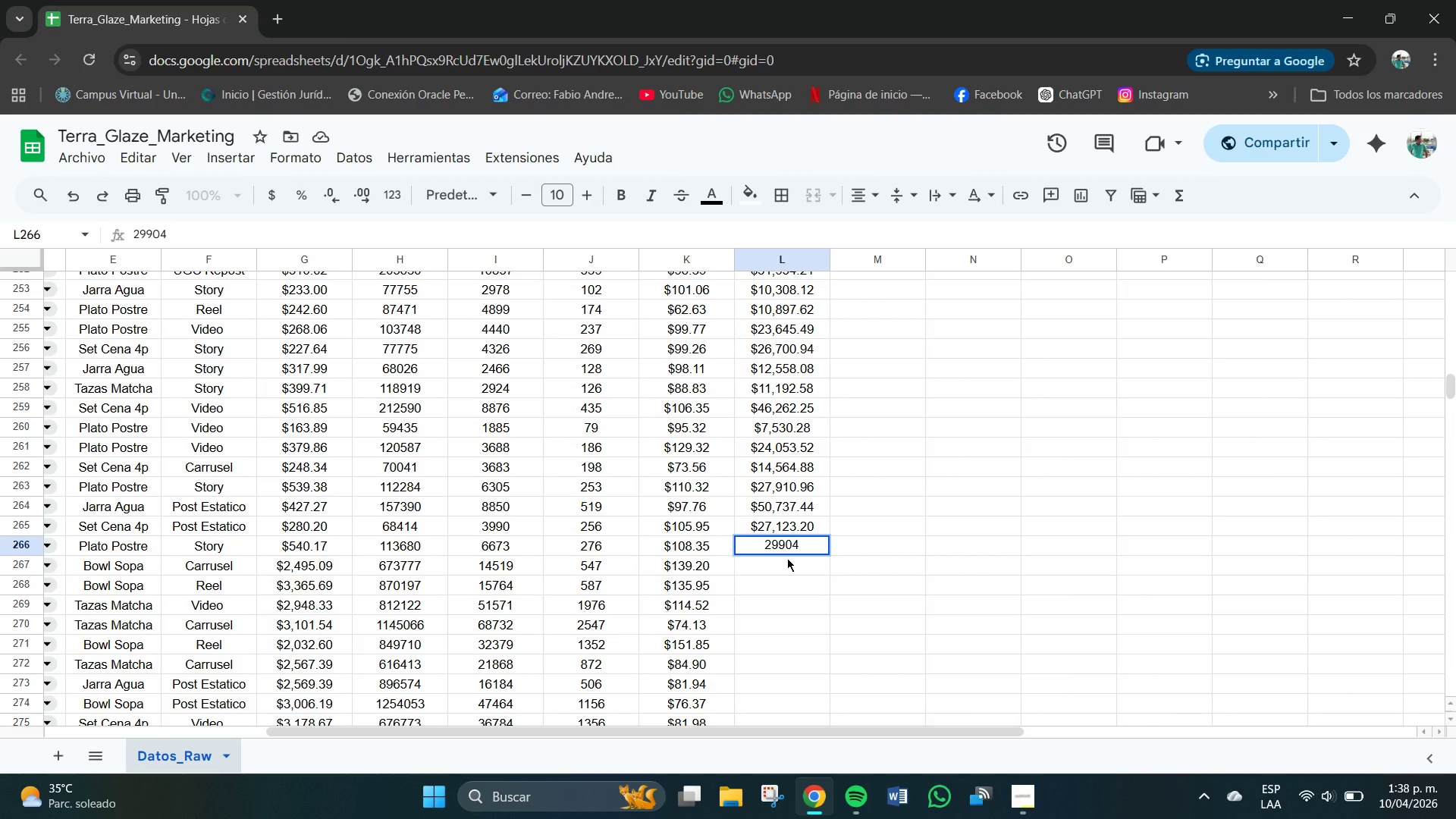 
key(NumpadDecimal)
 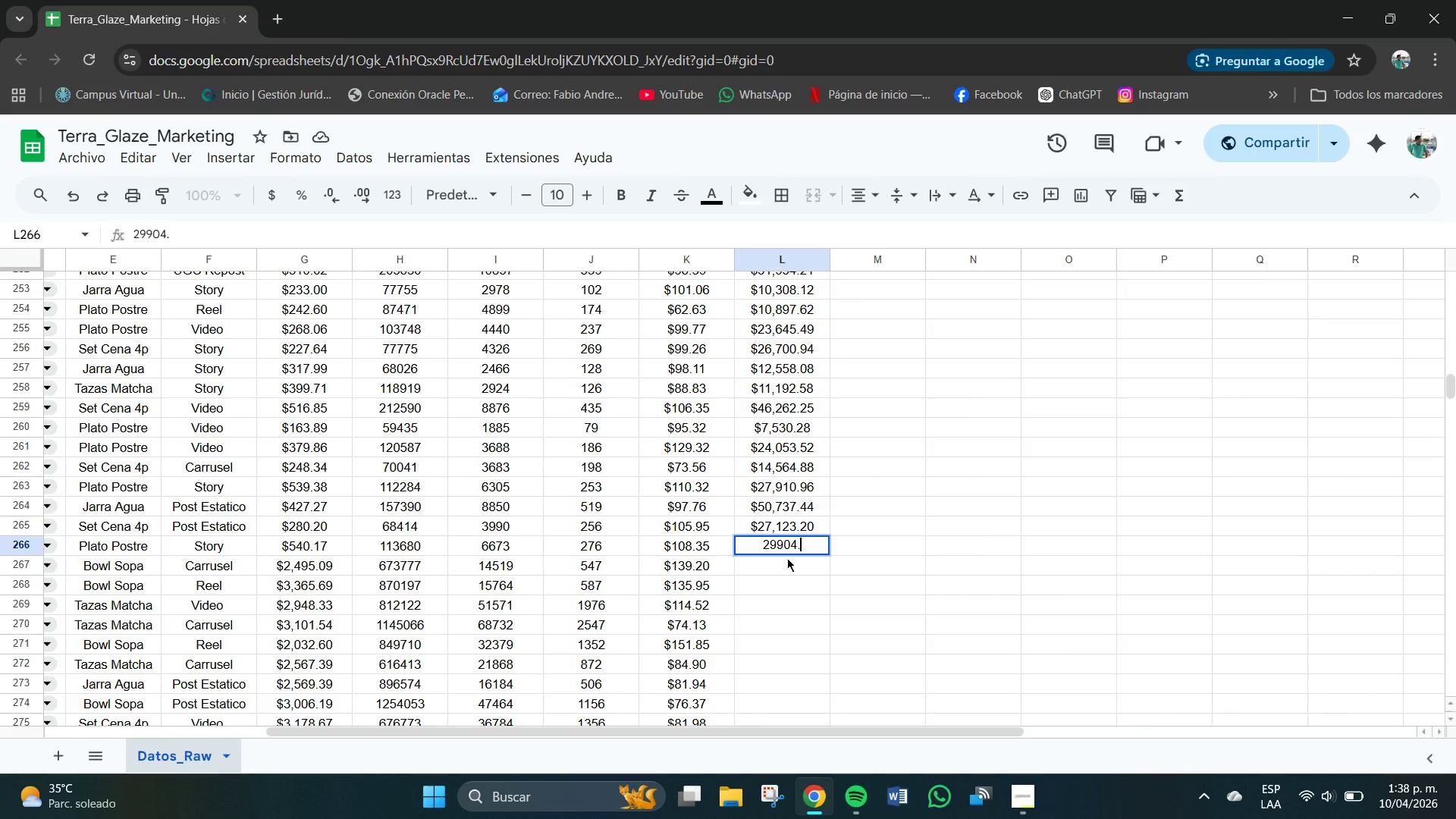 
key(Numpad6)
 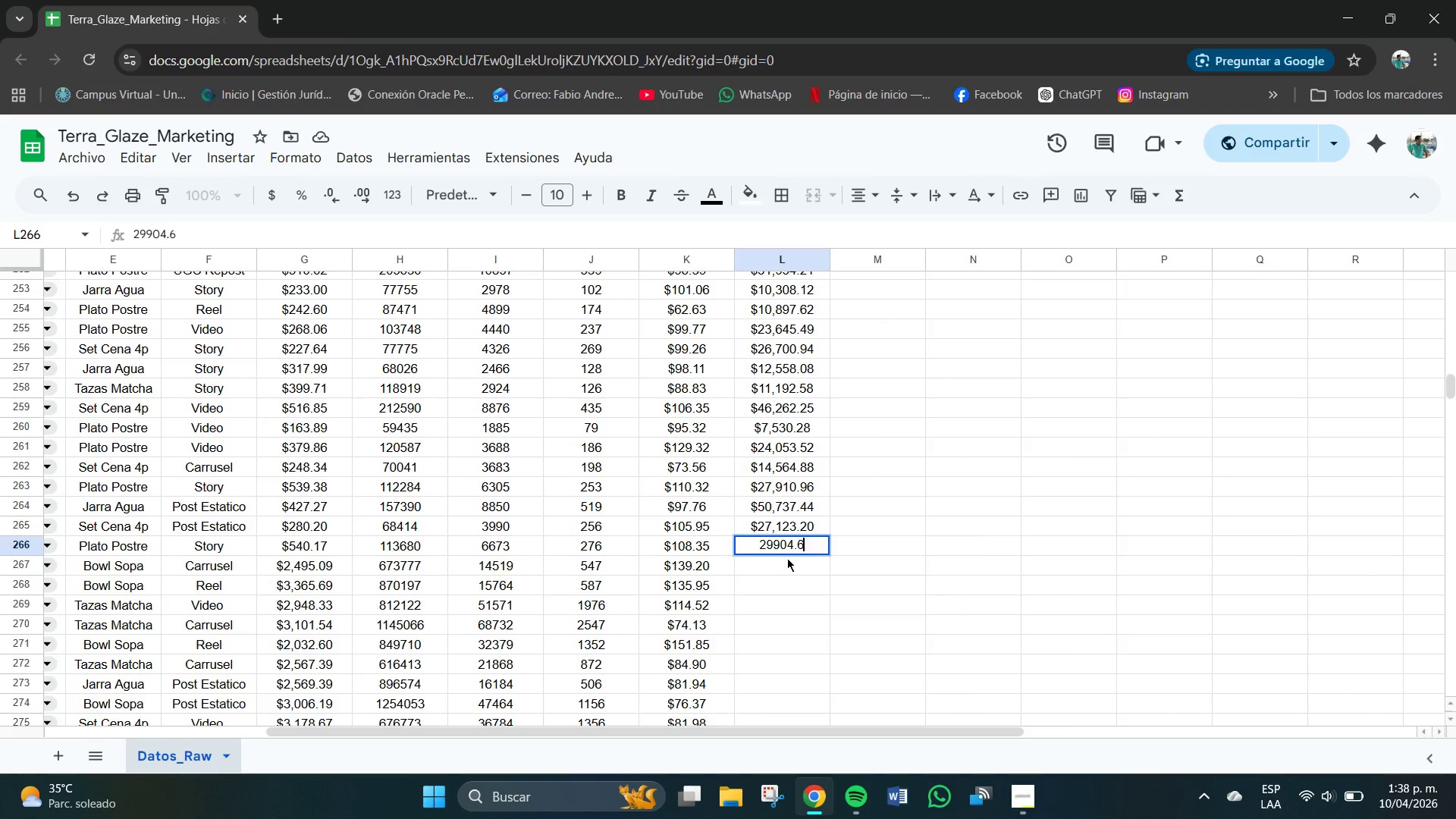 
key(Numpad0)
 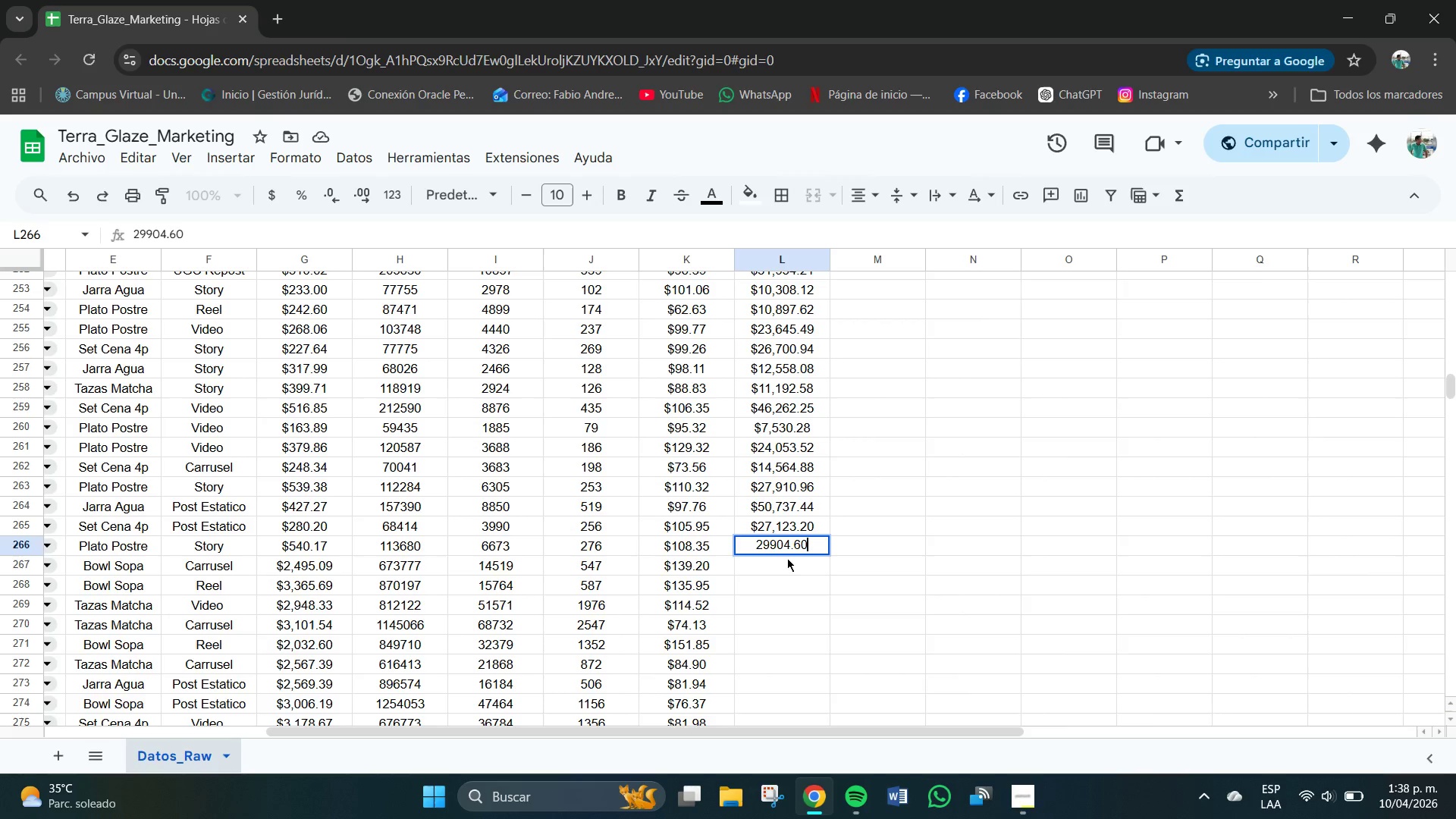 
key(NumpadEnter)
 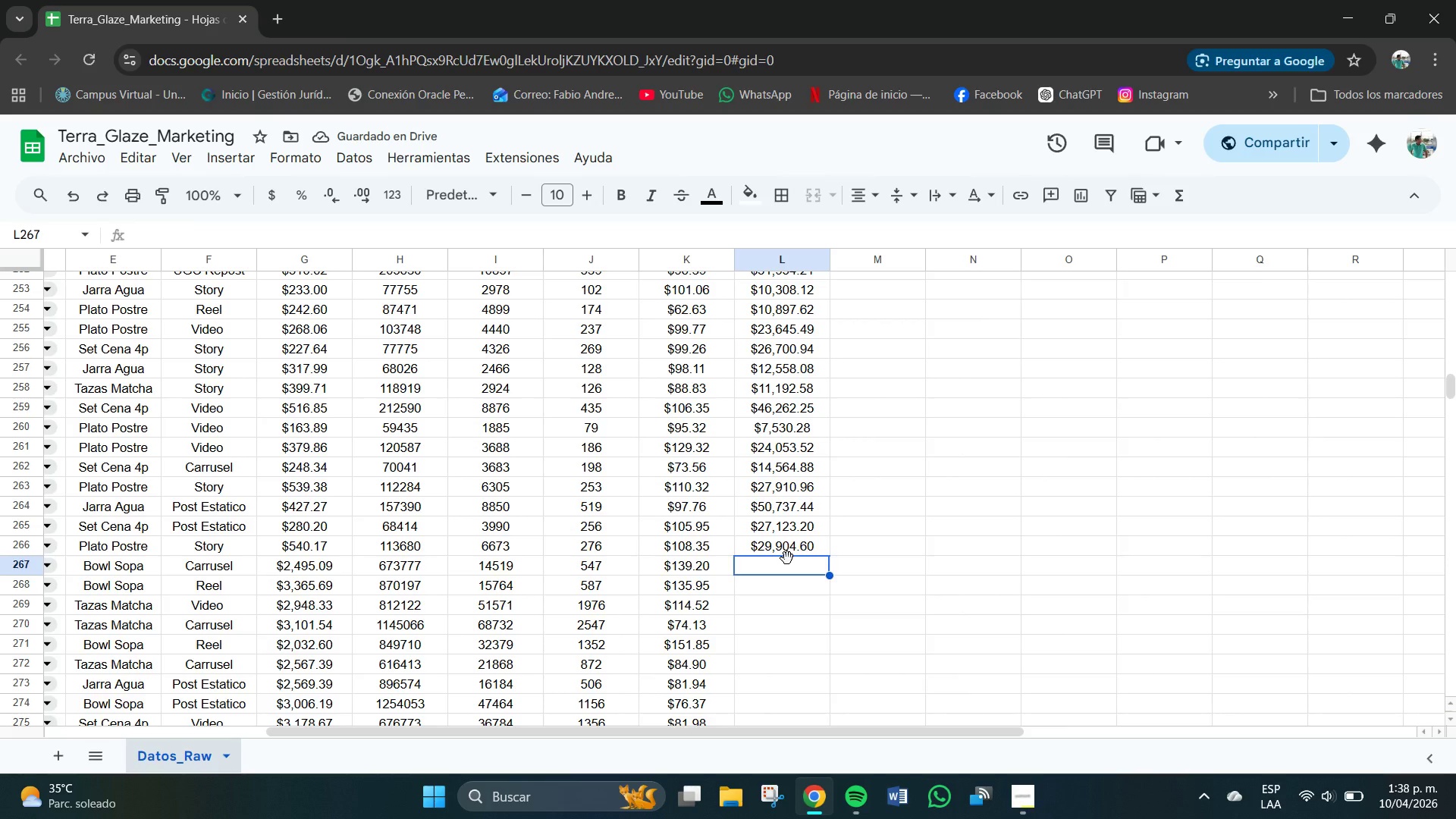 
wait(6.73)
 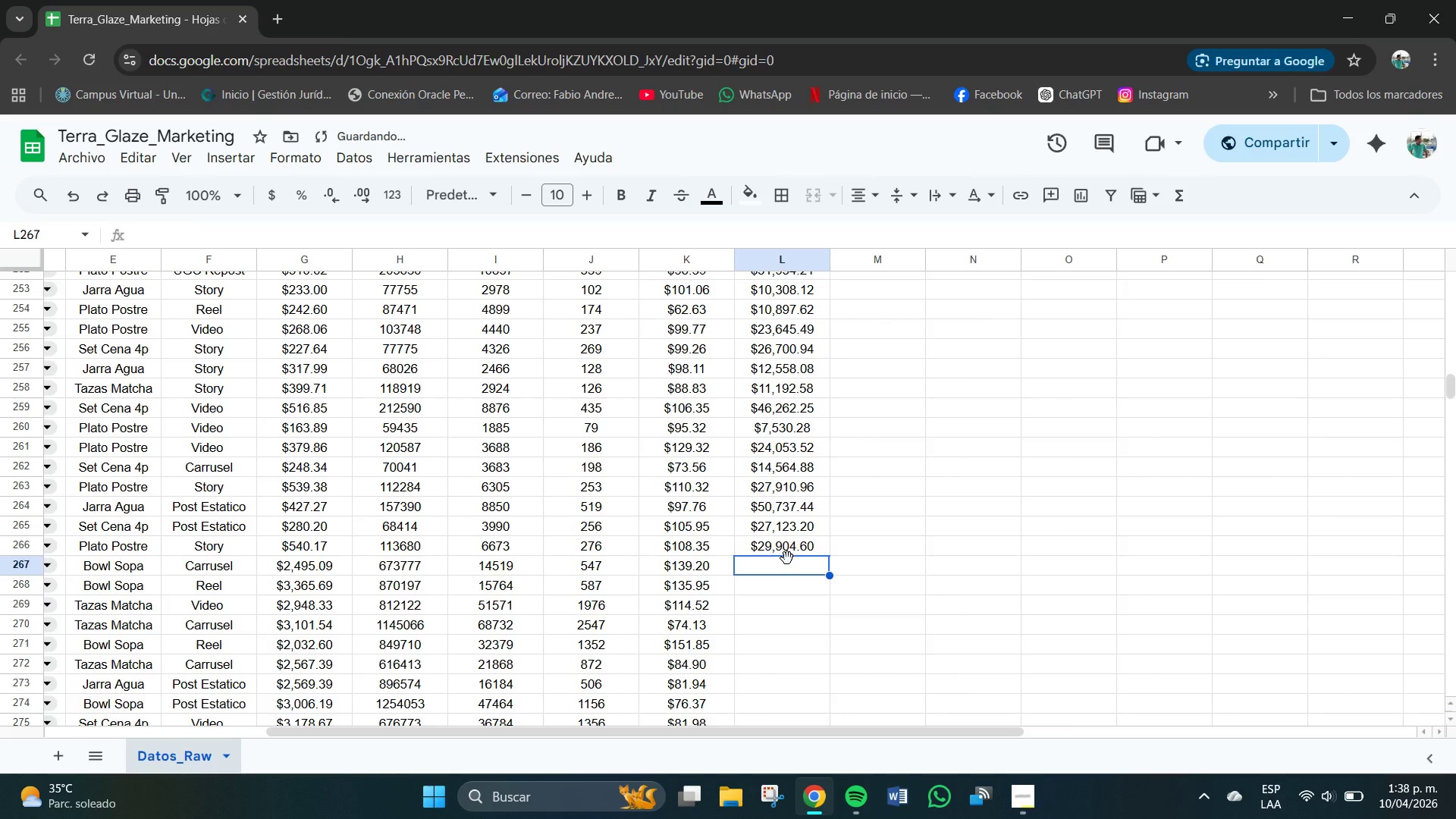 
key(Numpad7)
 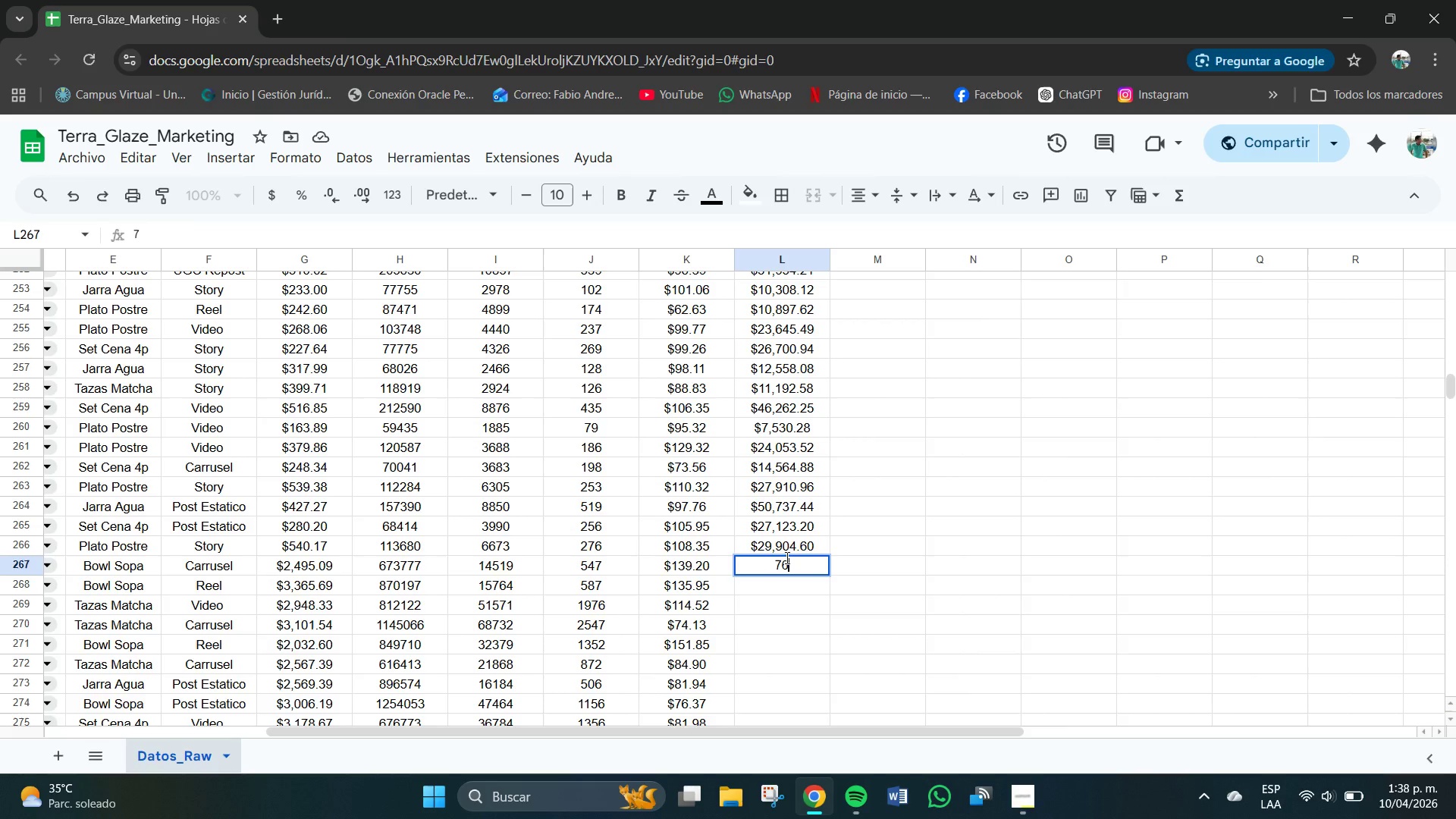 
key(Numpad6)
 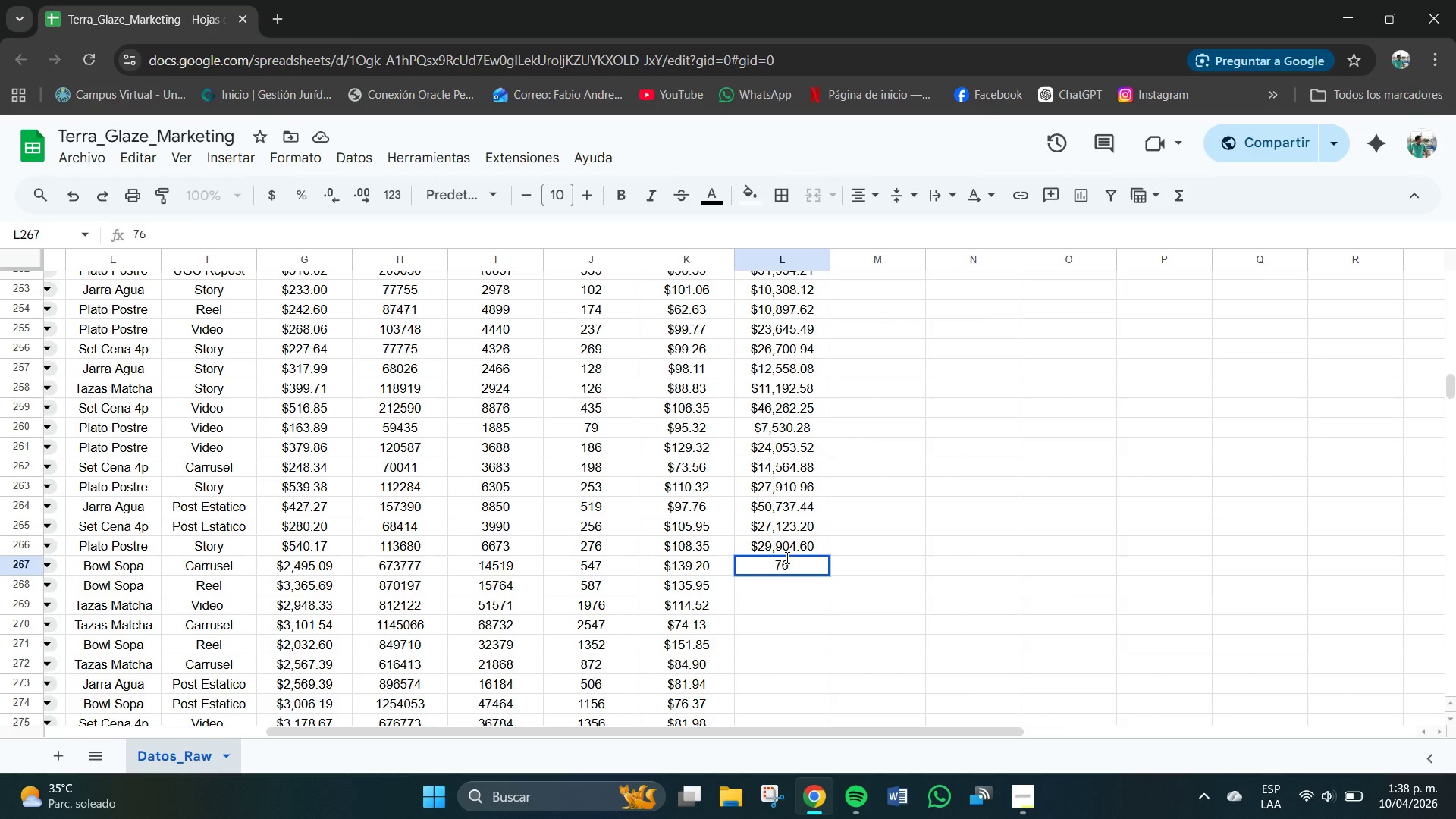 
key(Numpad1)
 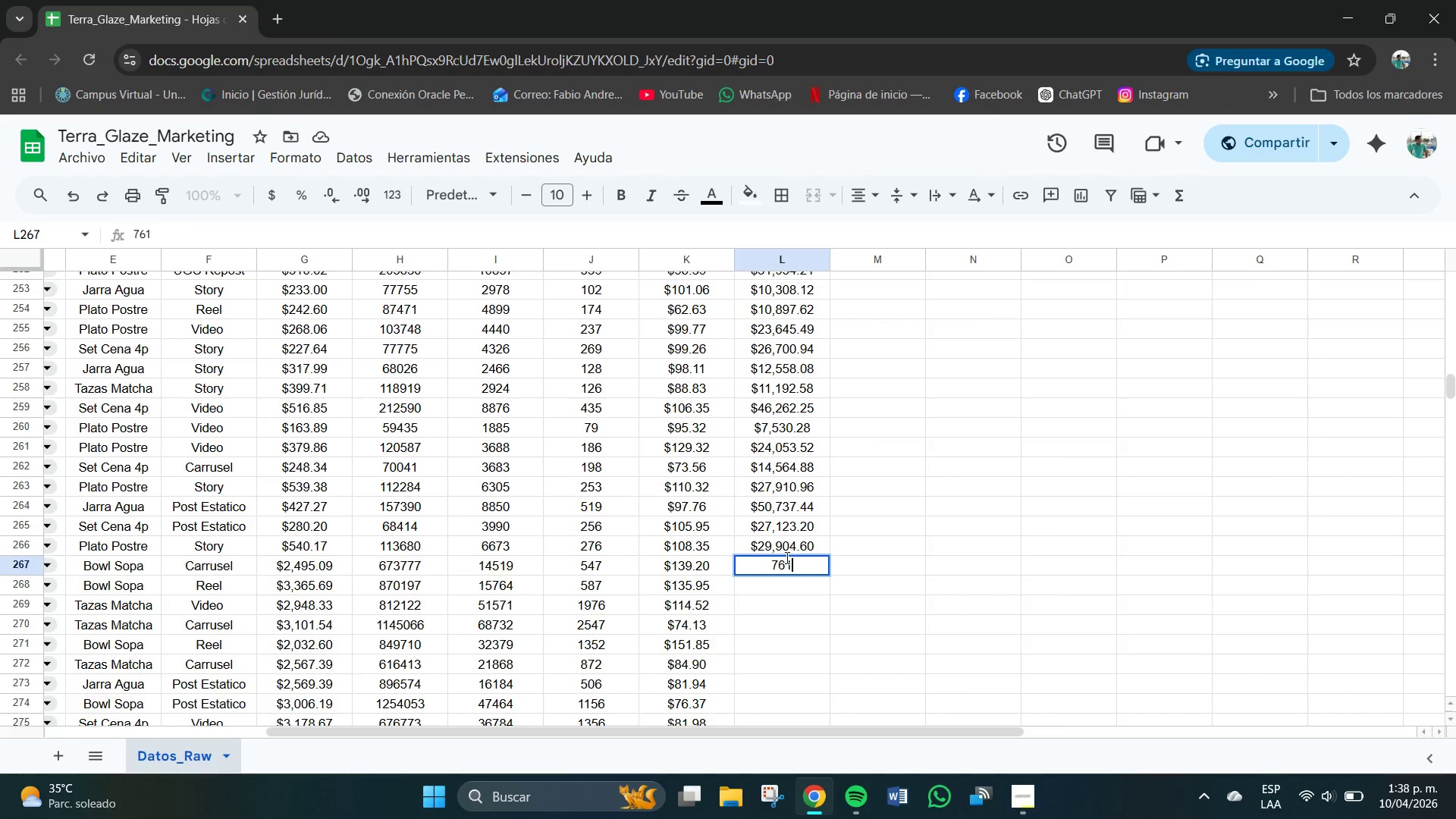 
key(Numpad4)
 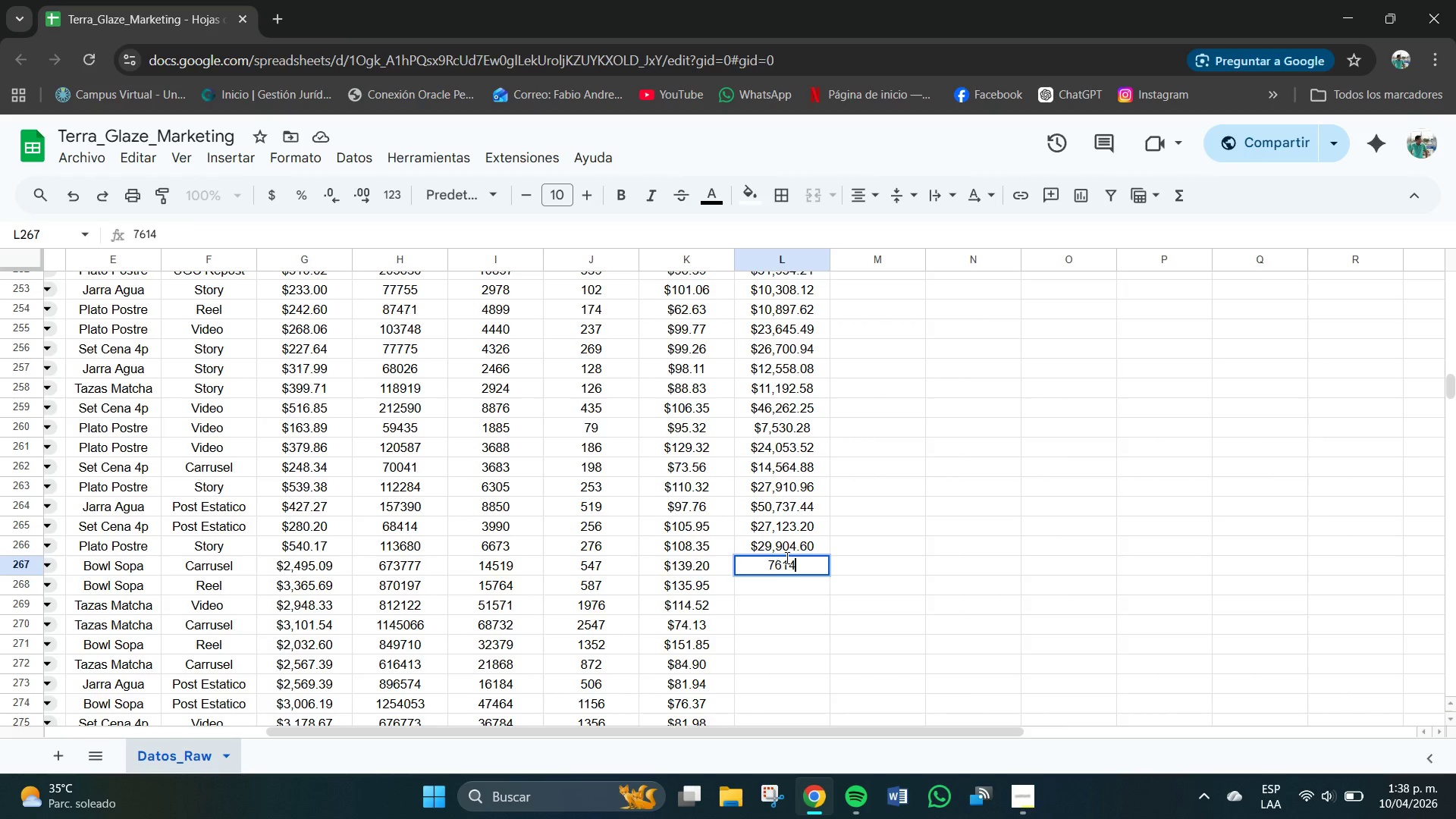 
key(Numpad2)
 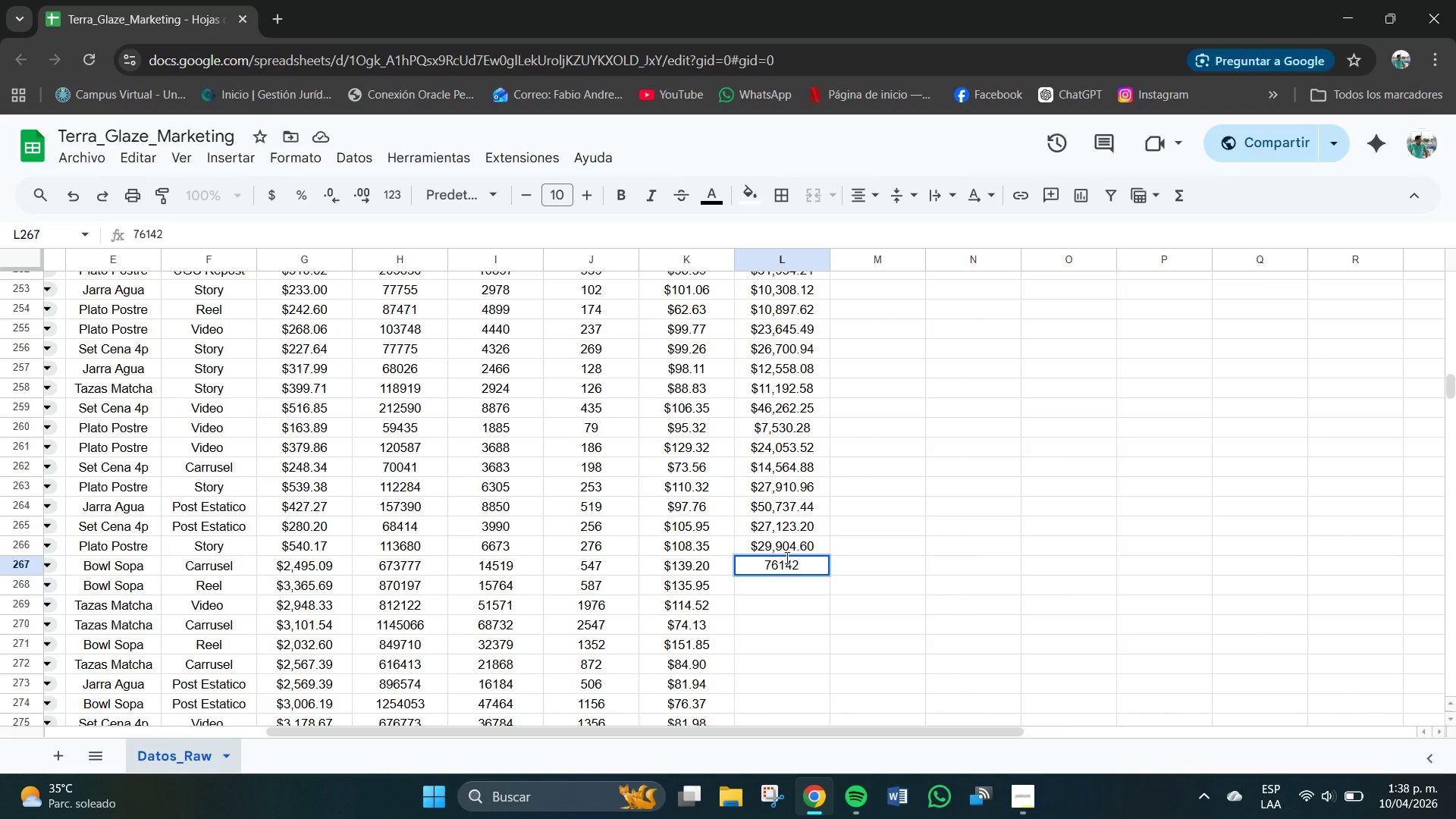 
key(Numpad4)
 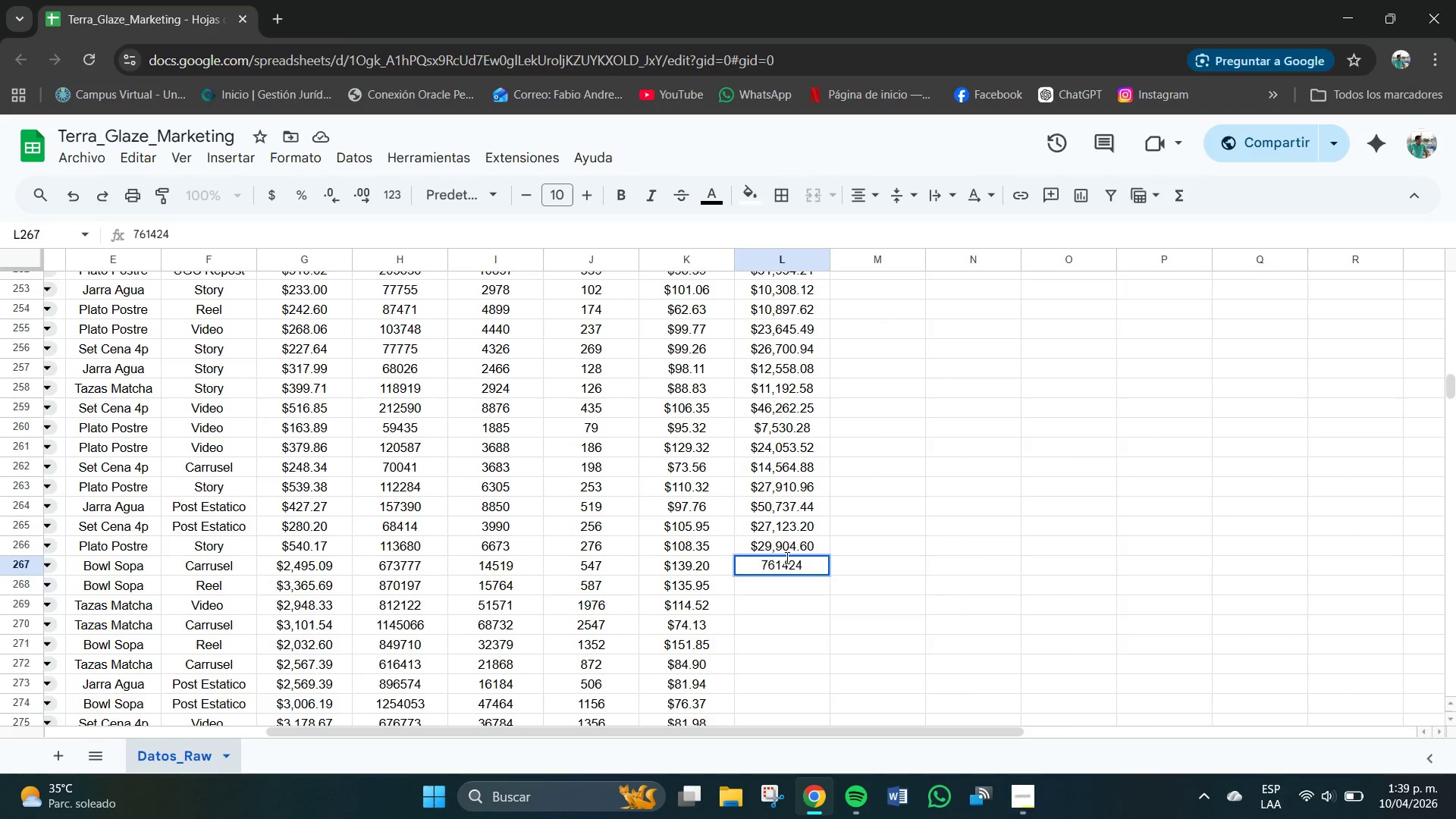 
key(Backspace)
 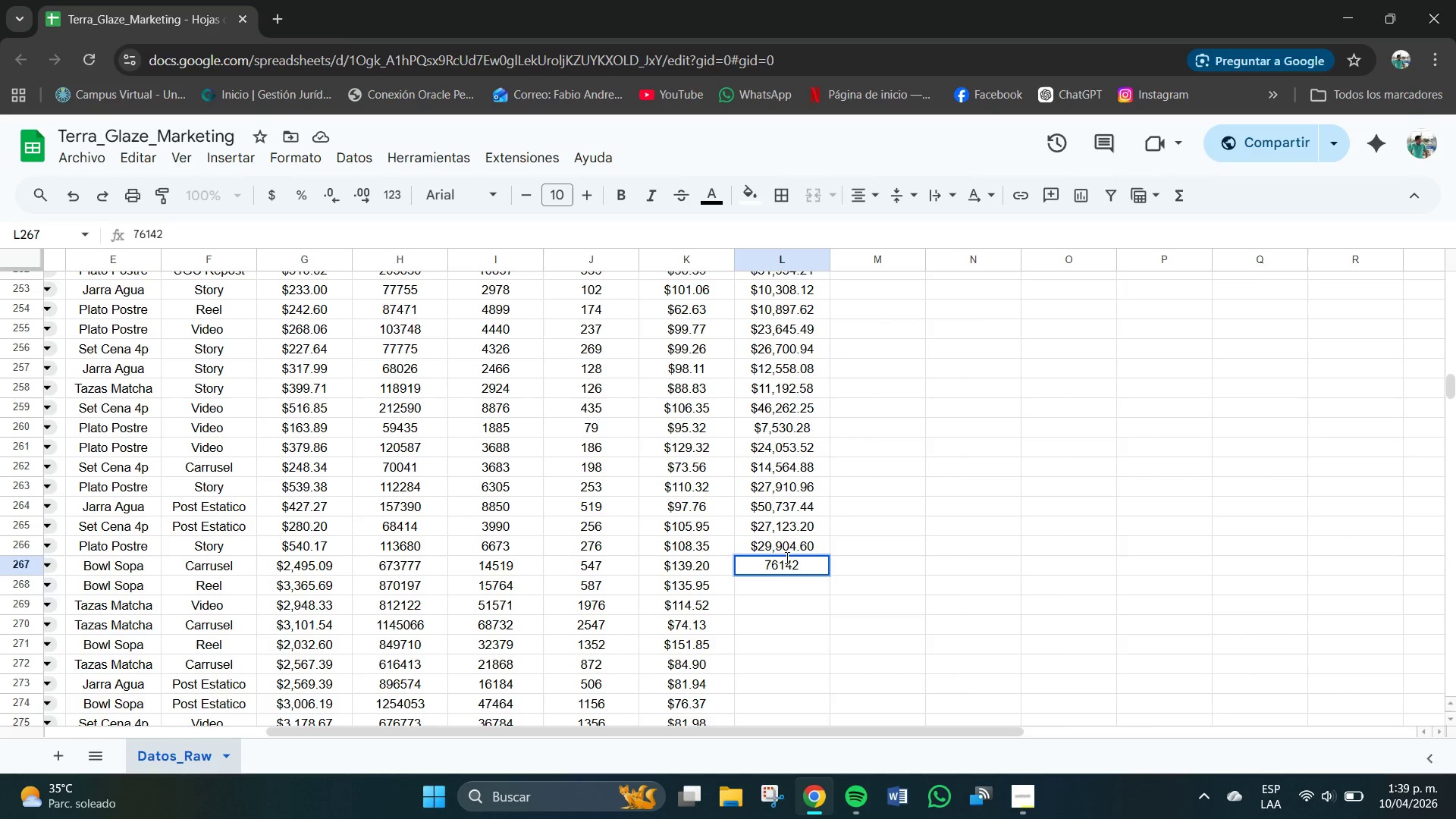 
key(NumpadDecimal)
 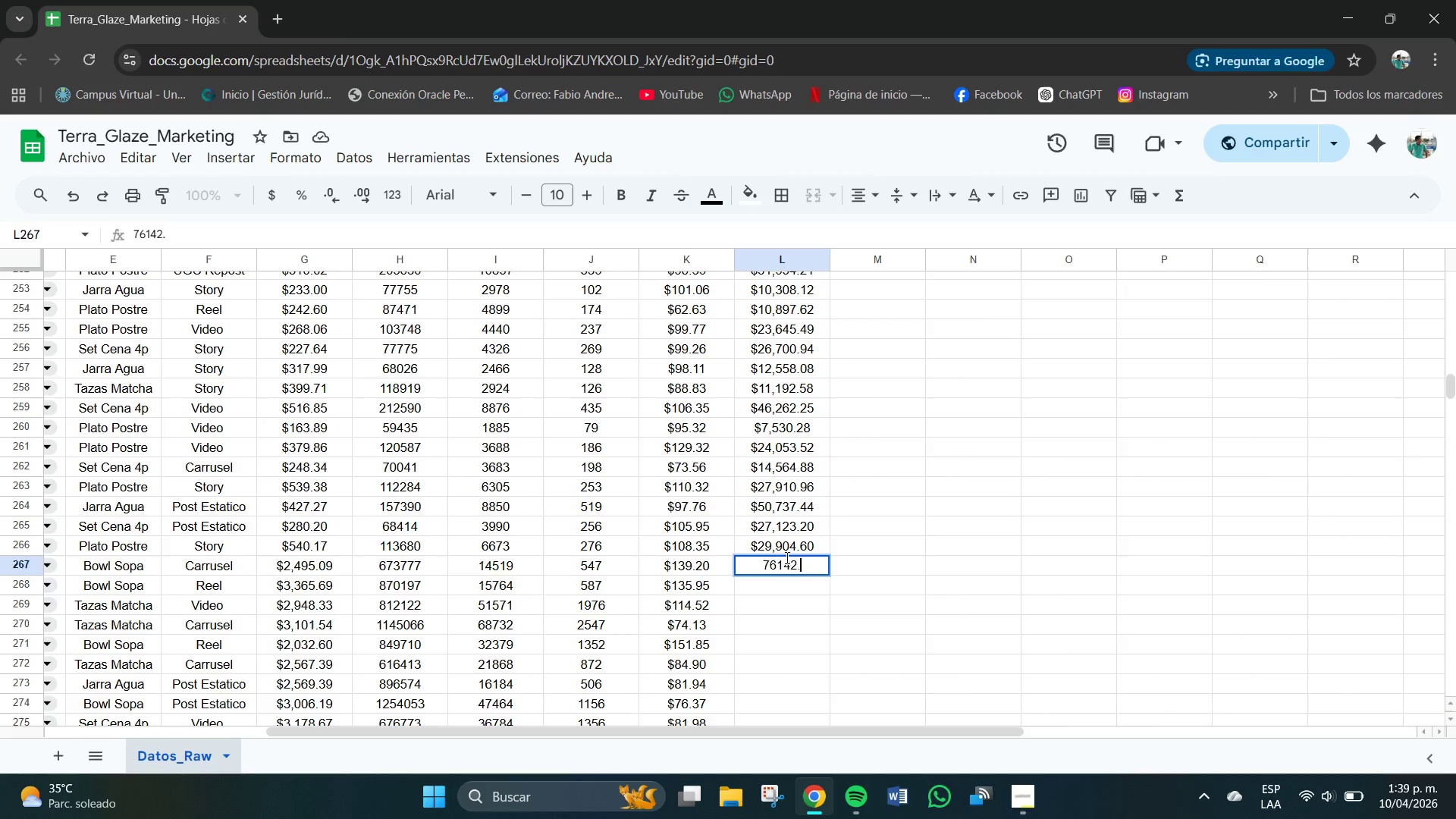 
key(Numpad4)
 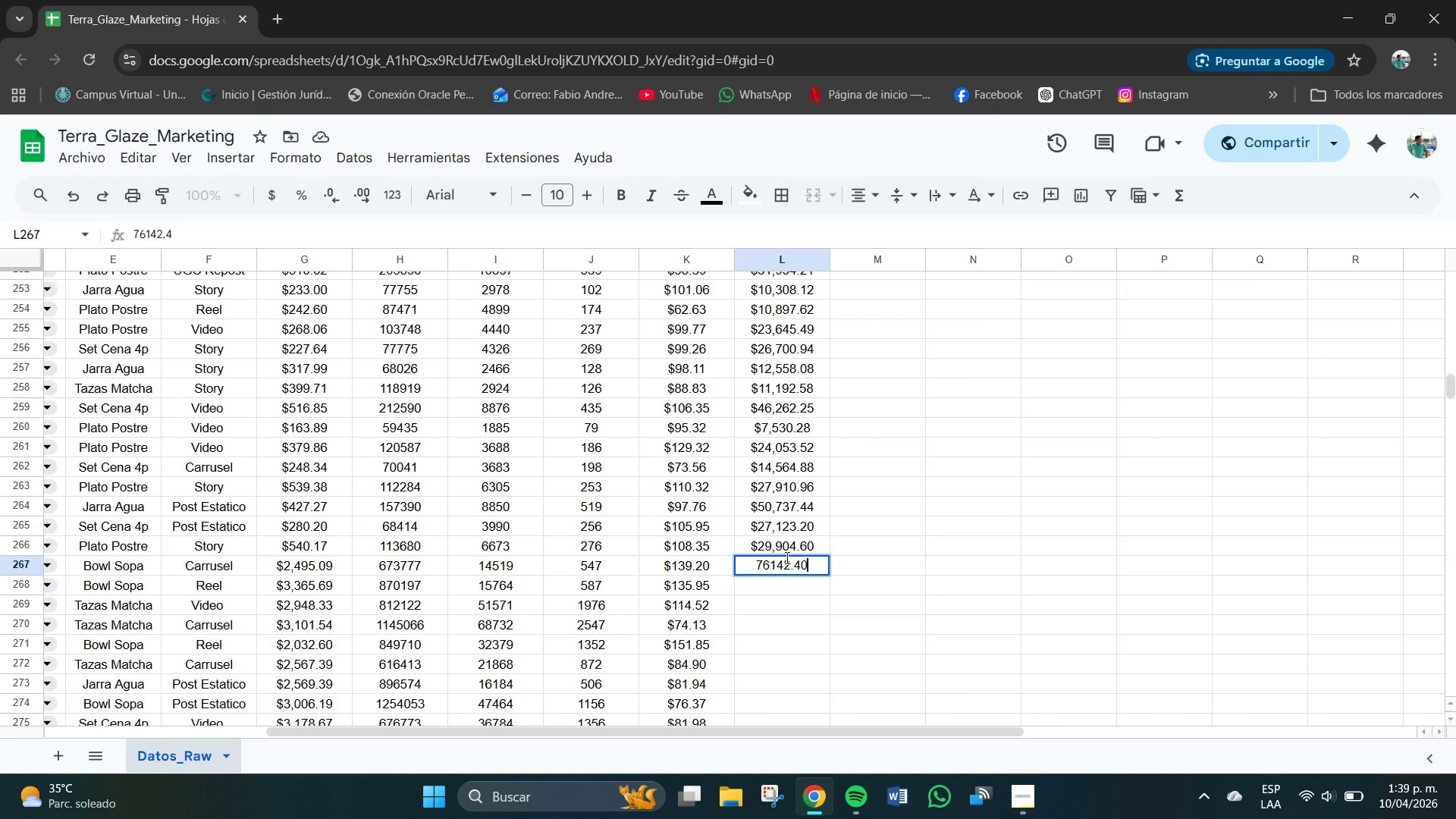 
key(Numpad0)
 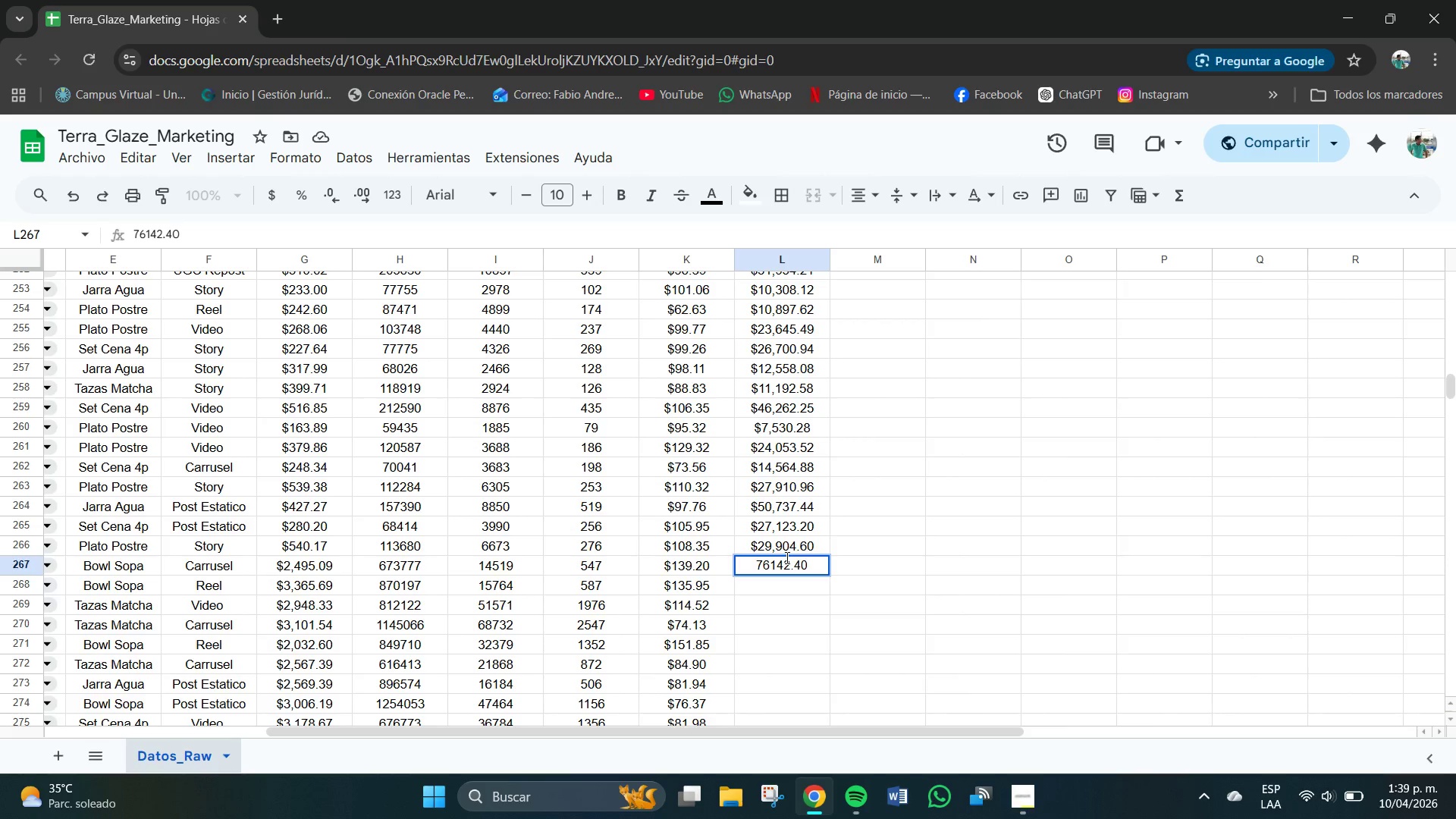 
key(NumpadEnter)
 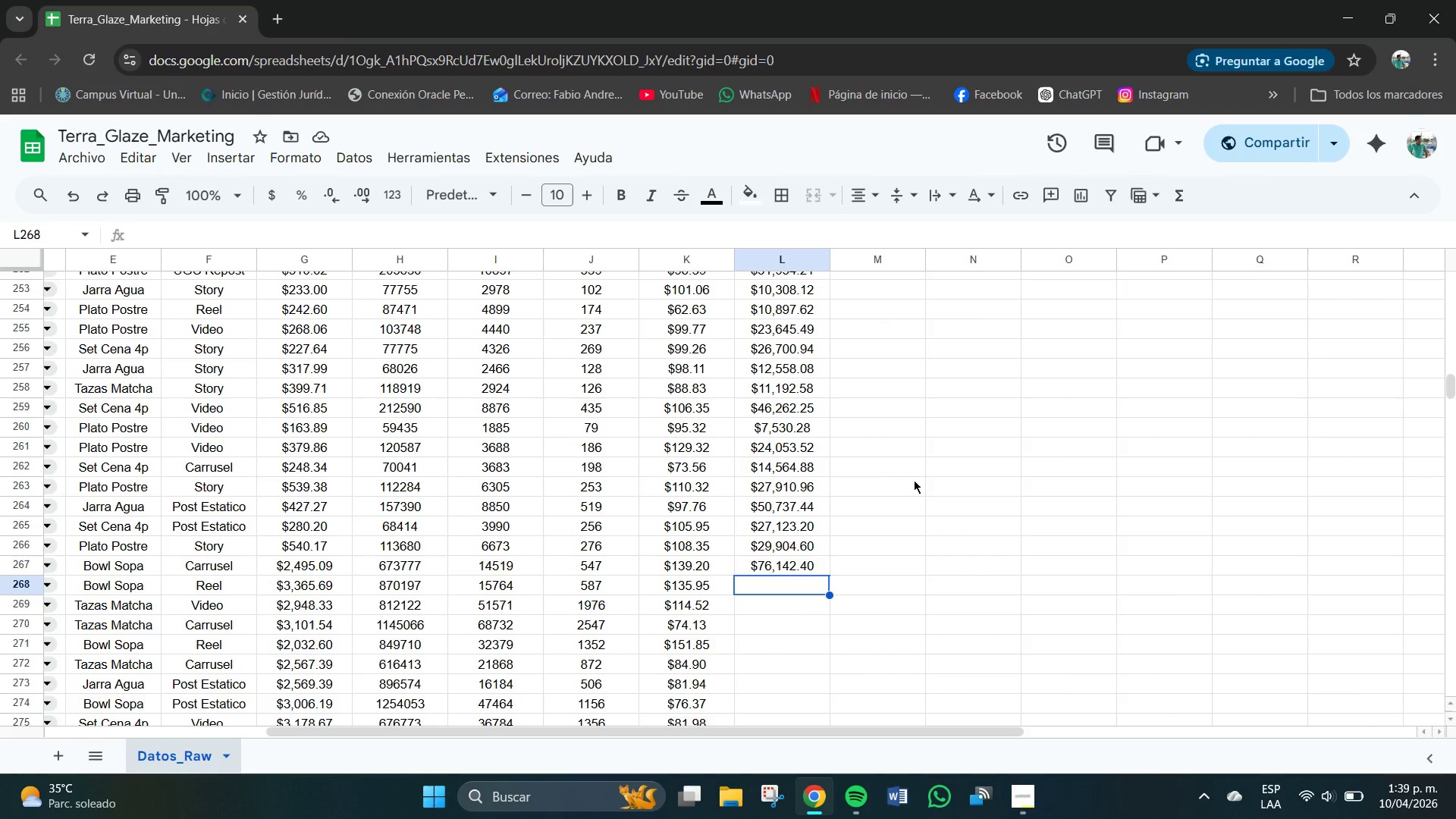 
wait(11.69)
 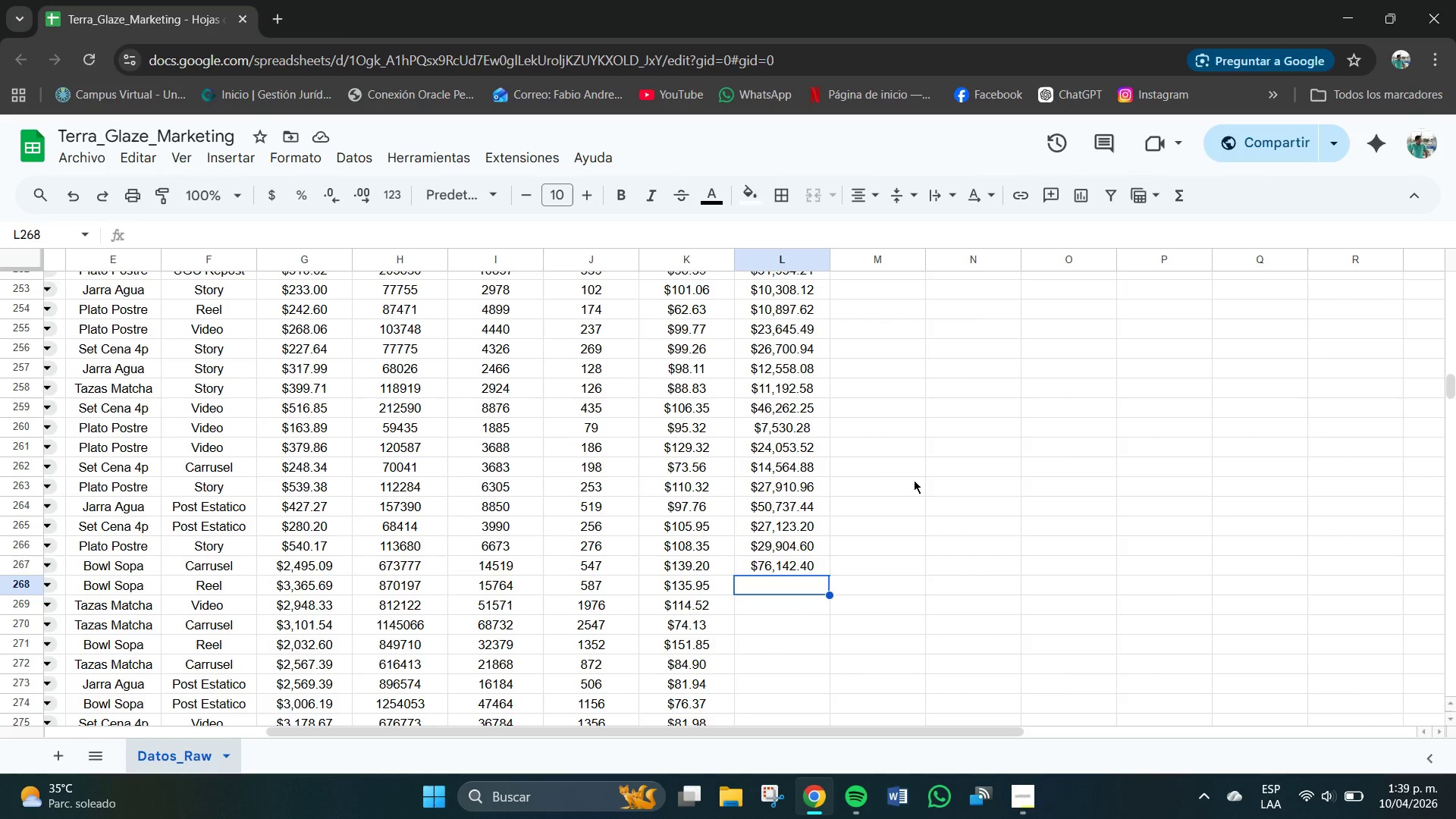 
key(Numpad7)
 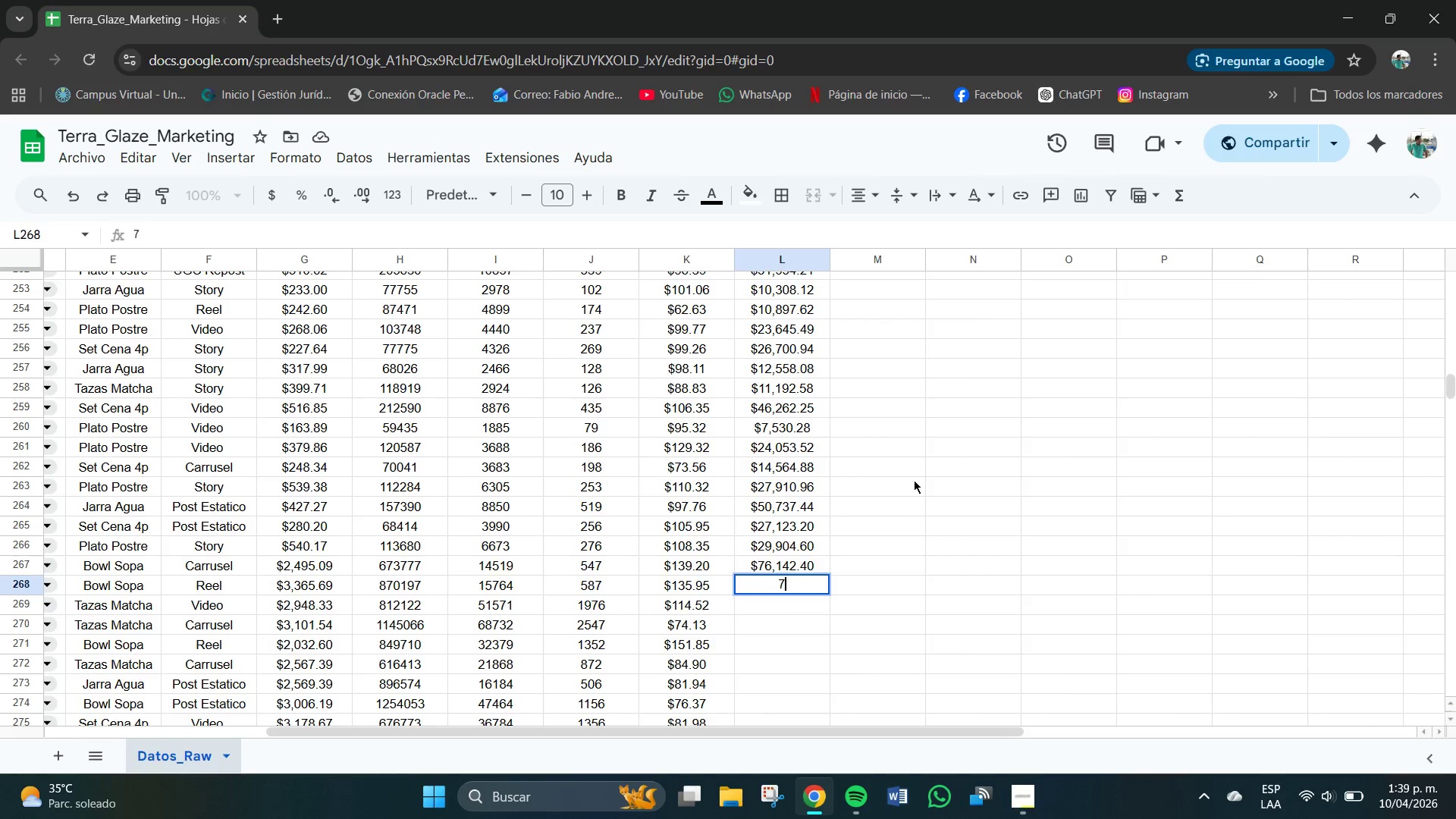 
key(Numpad9)
 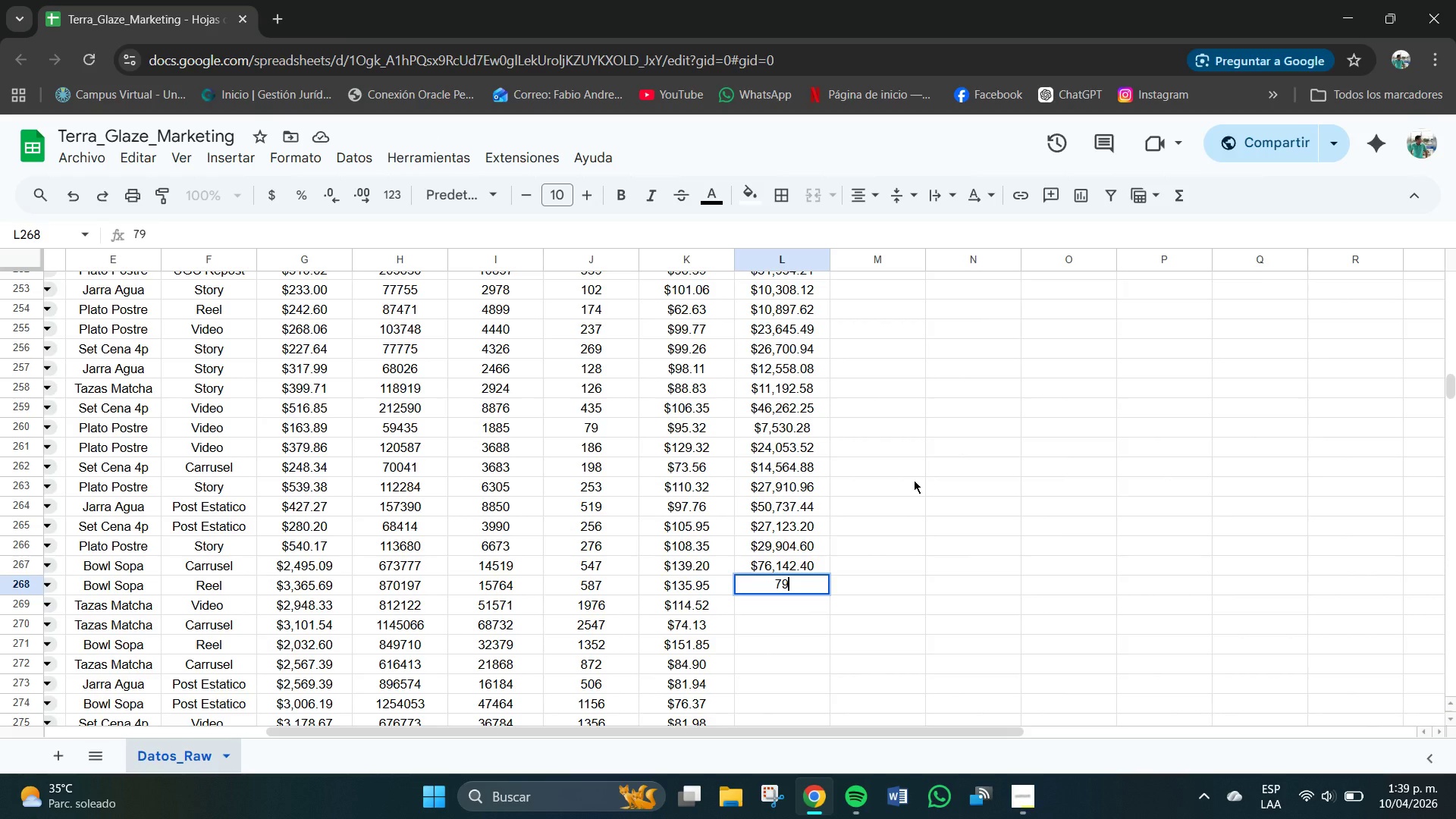 
key(Numpad8)
 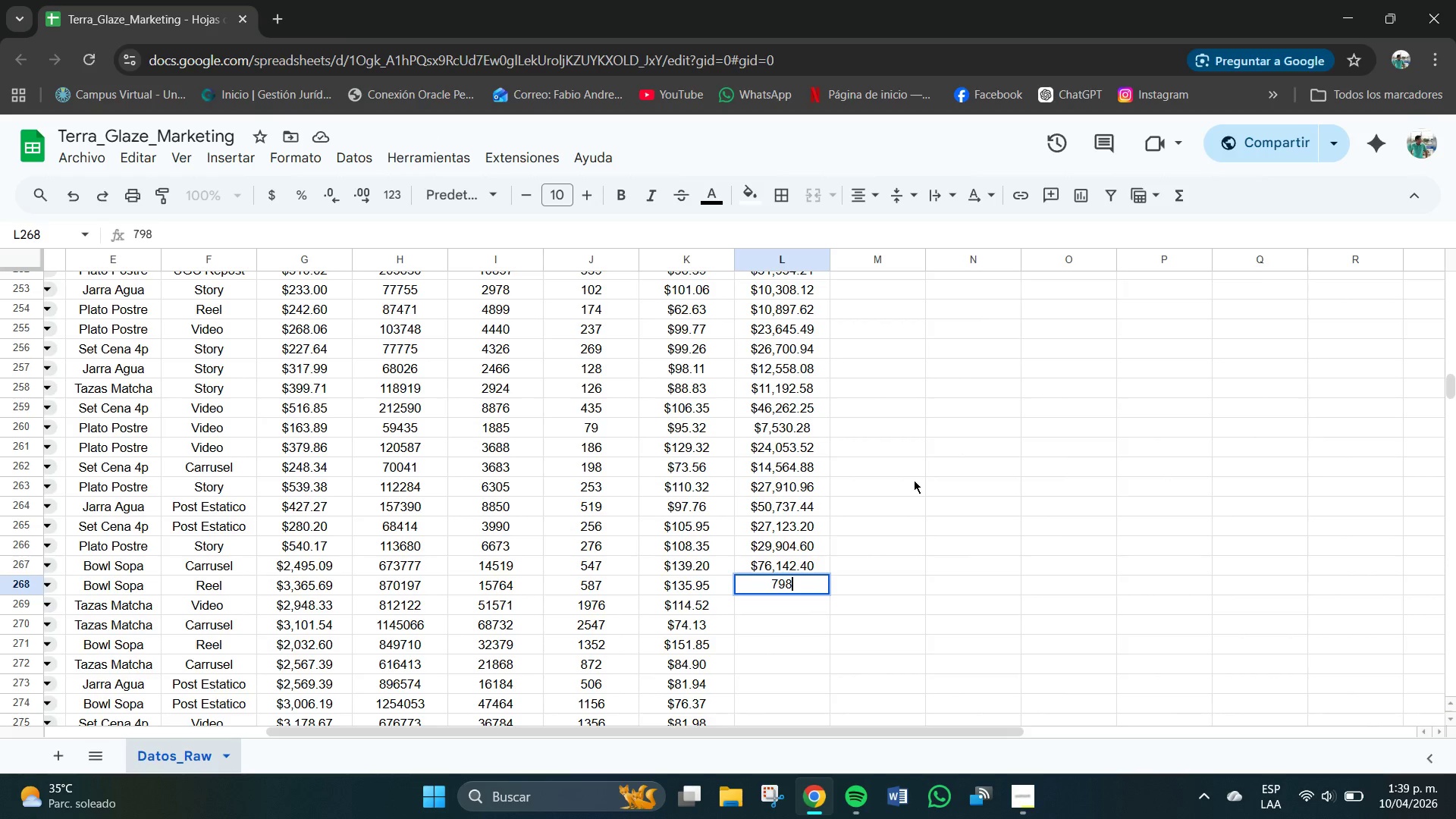 
key(Numpad0)
 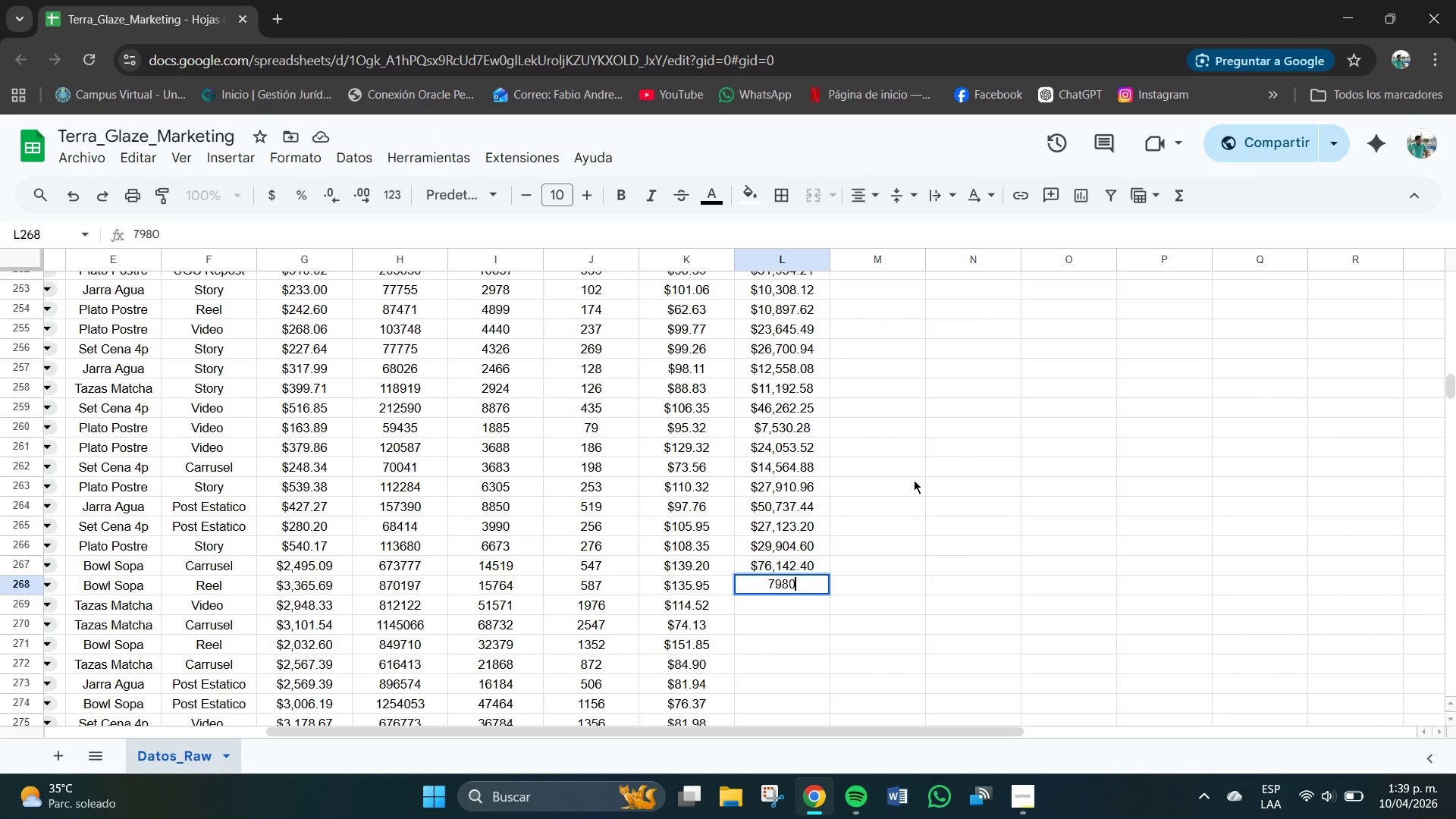 
key(Numpad2)
 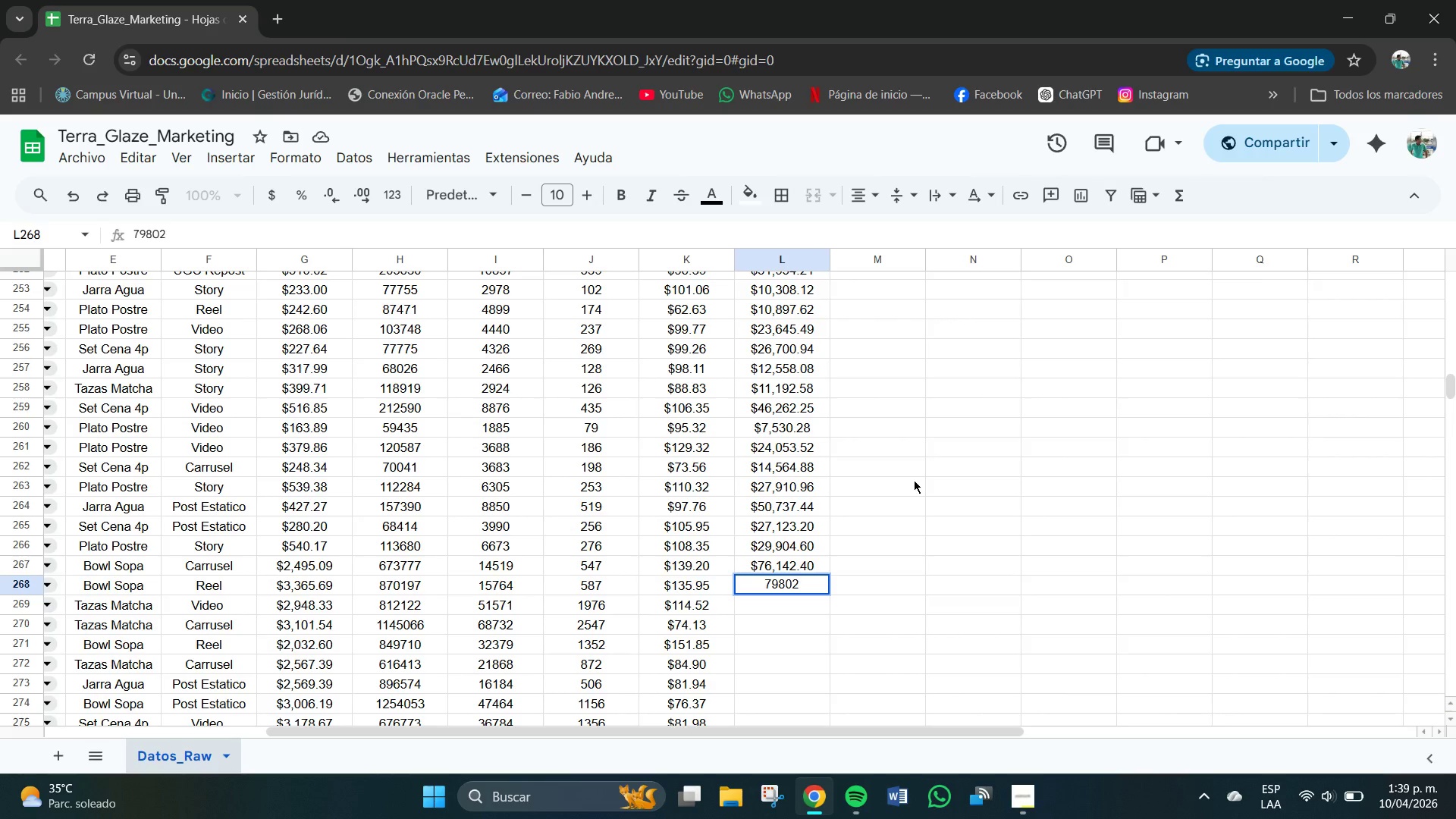 
key(NumpadDecimal)
 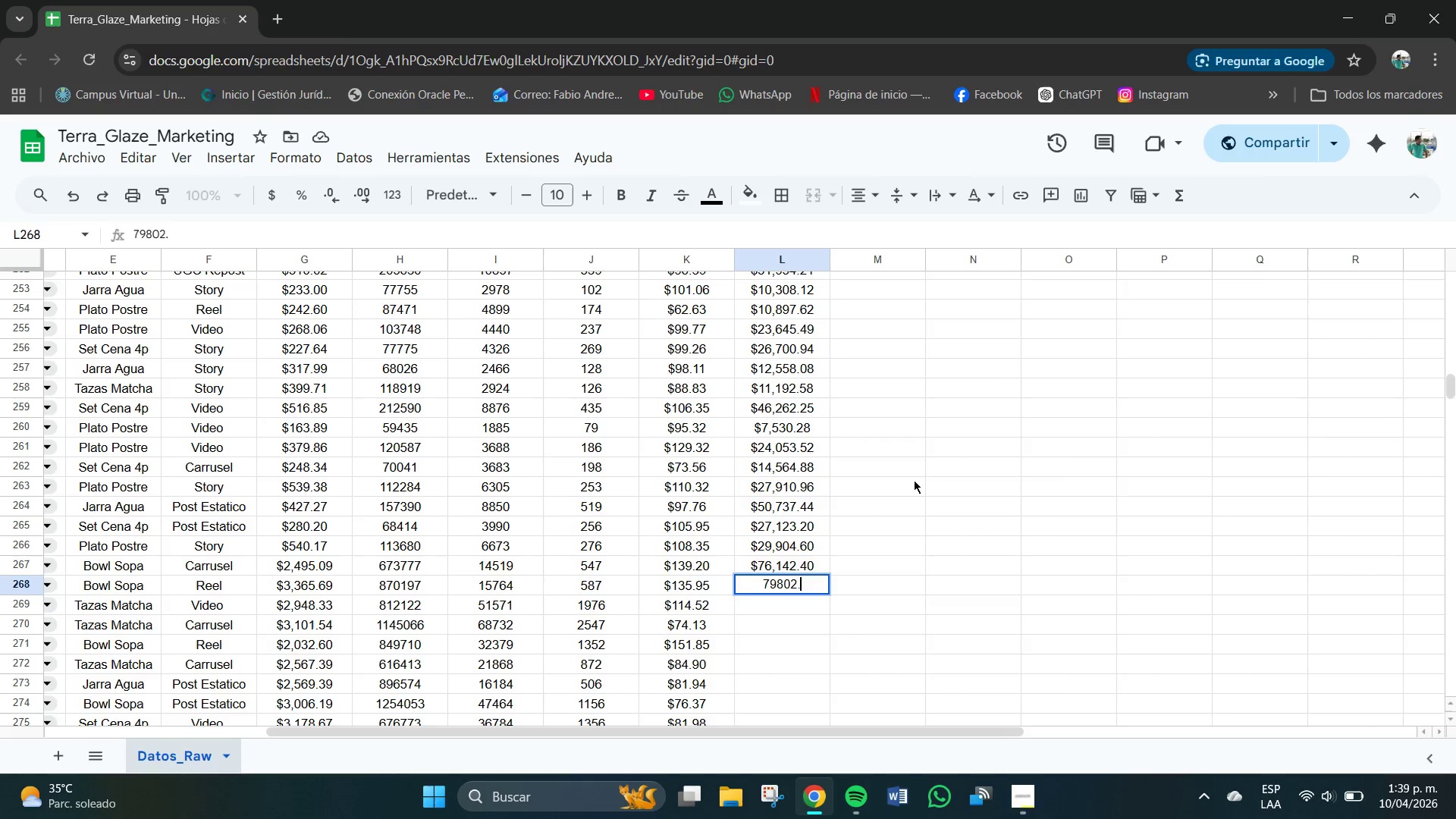 
key(Numpad6)
 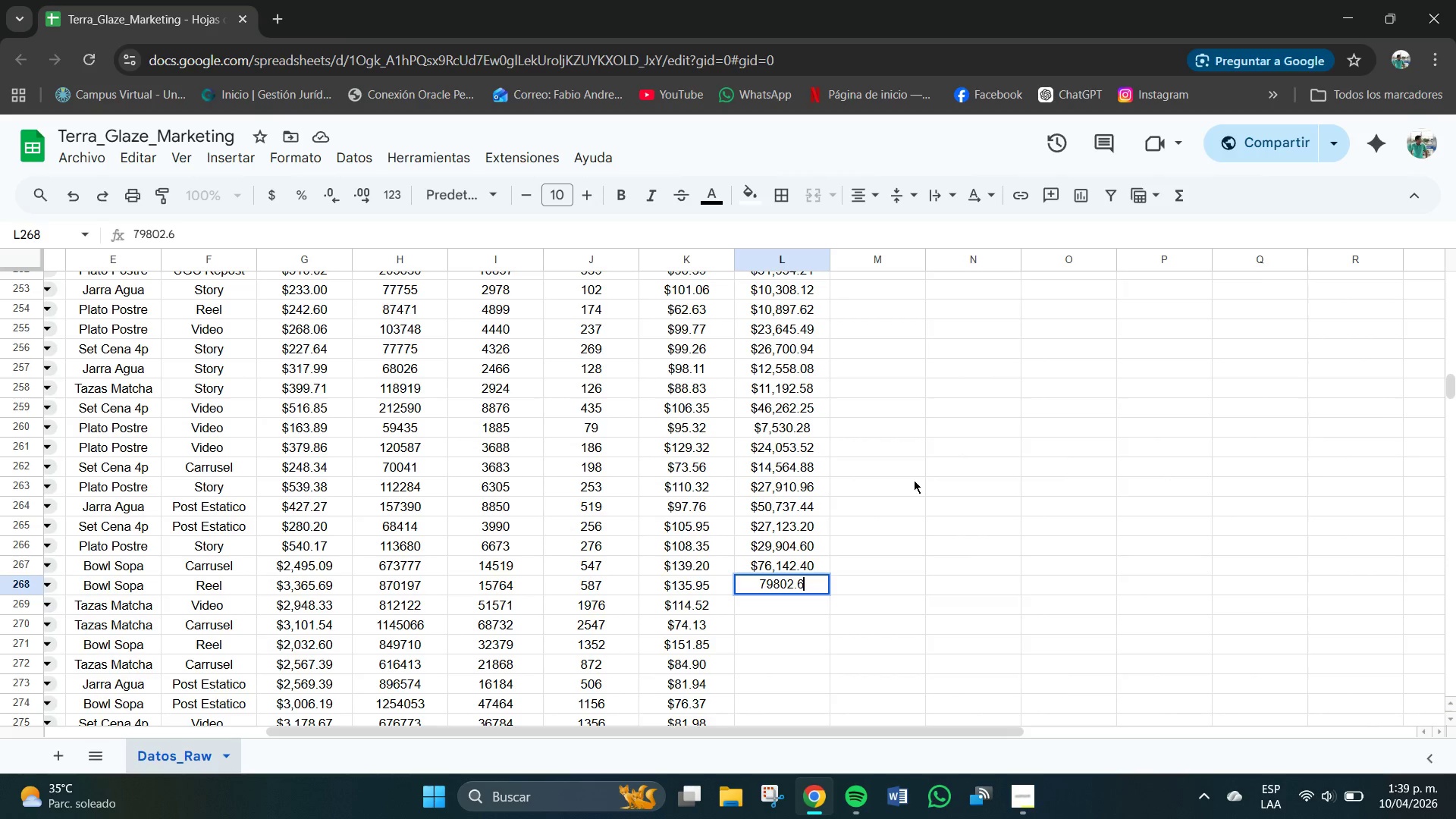 
key(Numpad5)
 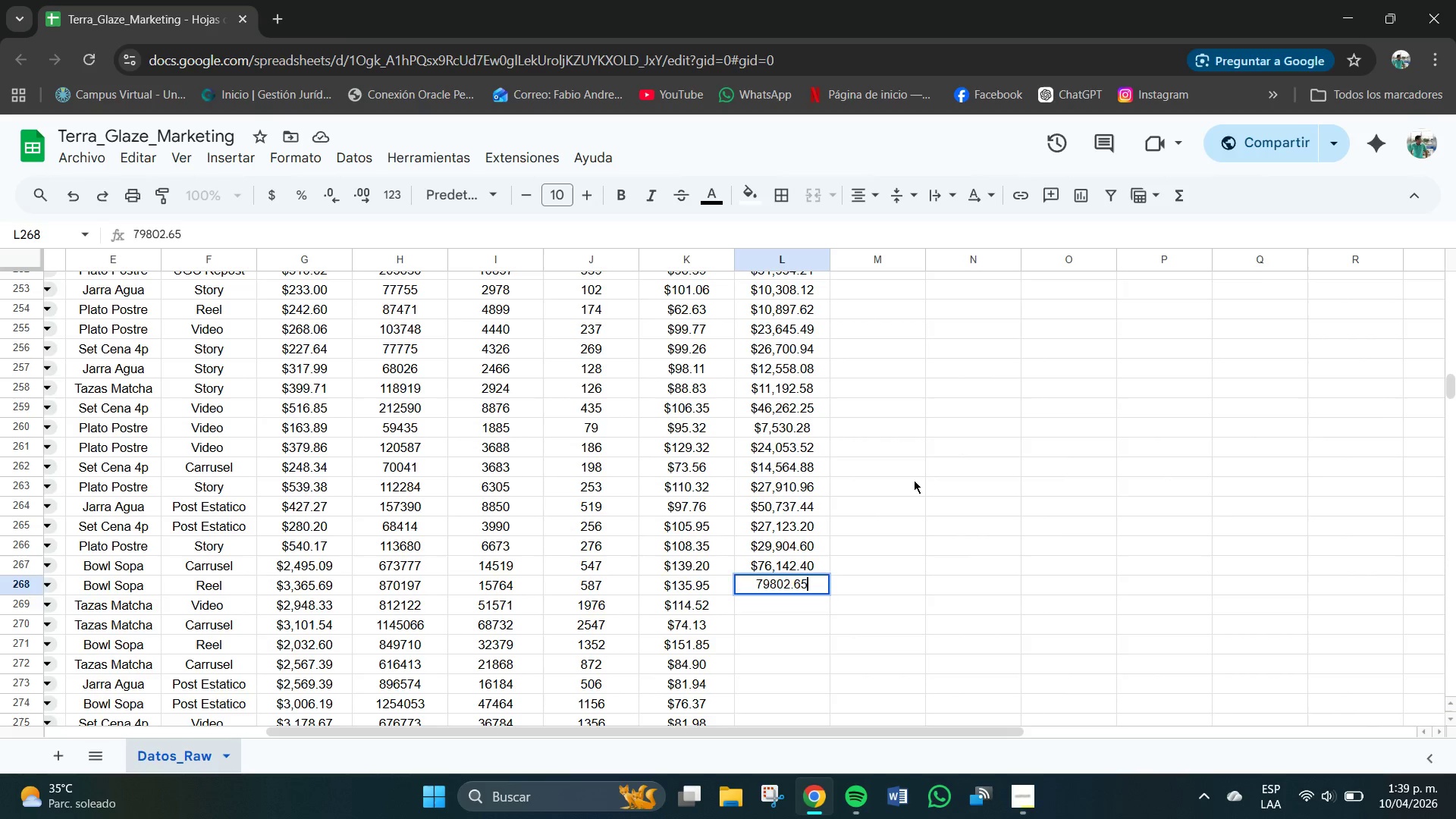 
key(NumpadEnter)
 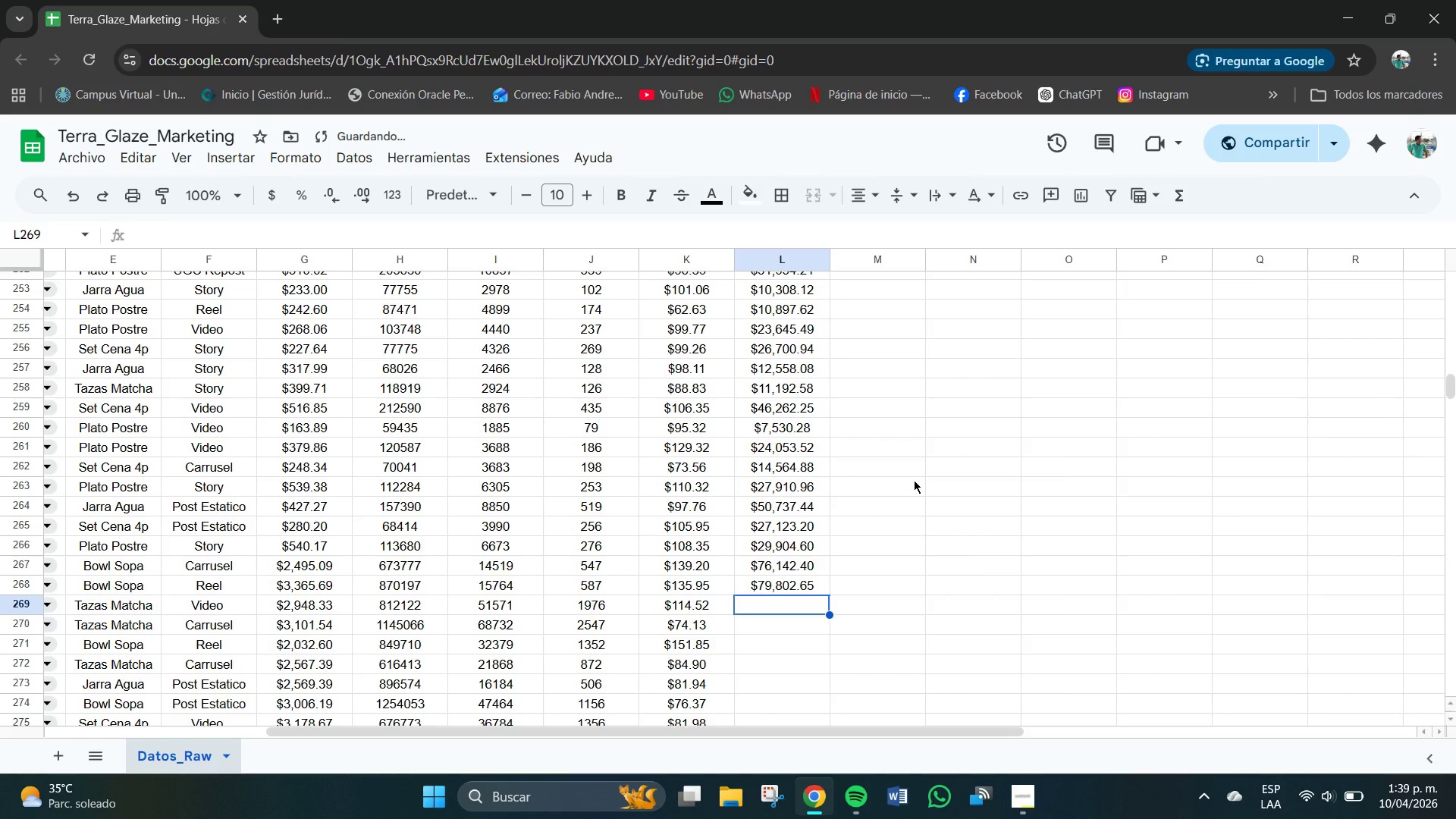 
key(Numpad2)
 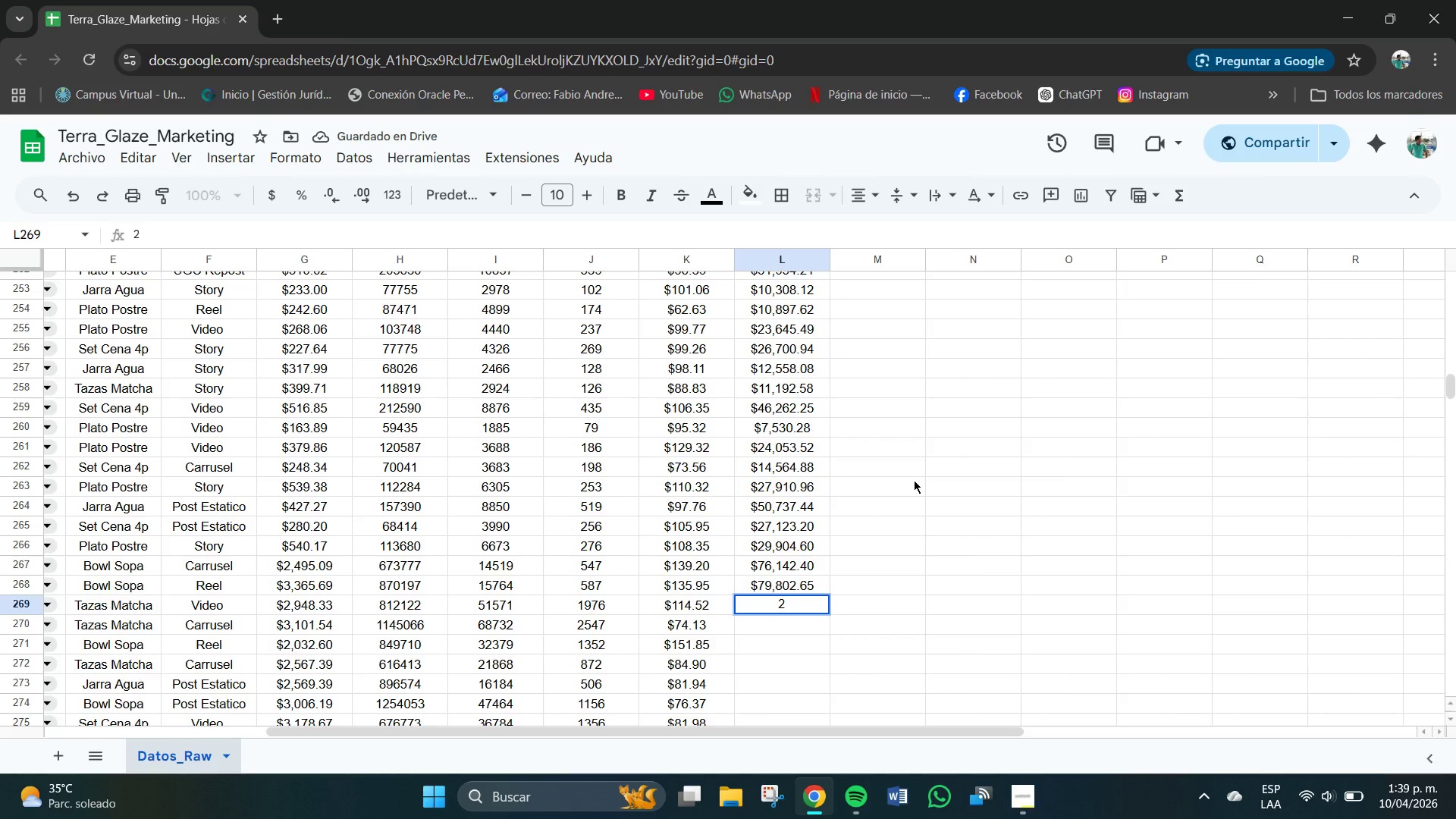 
key(Numpad2)
 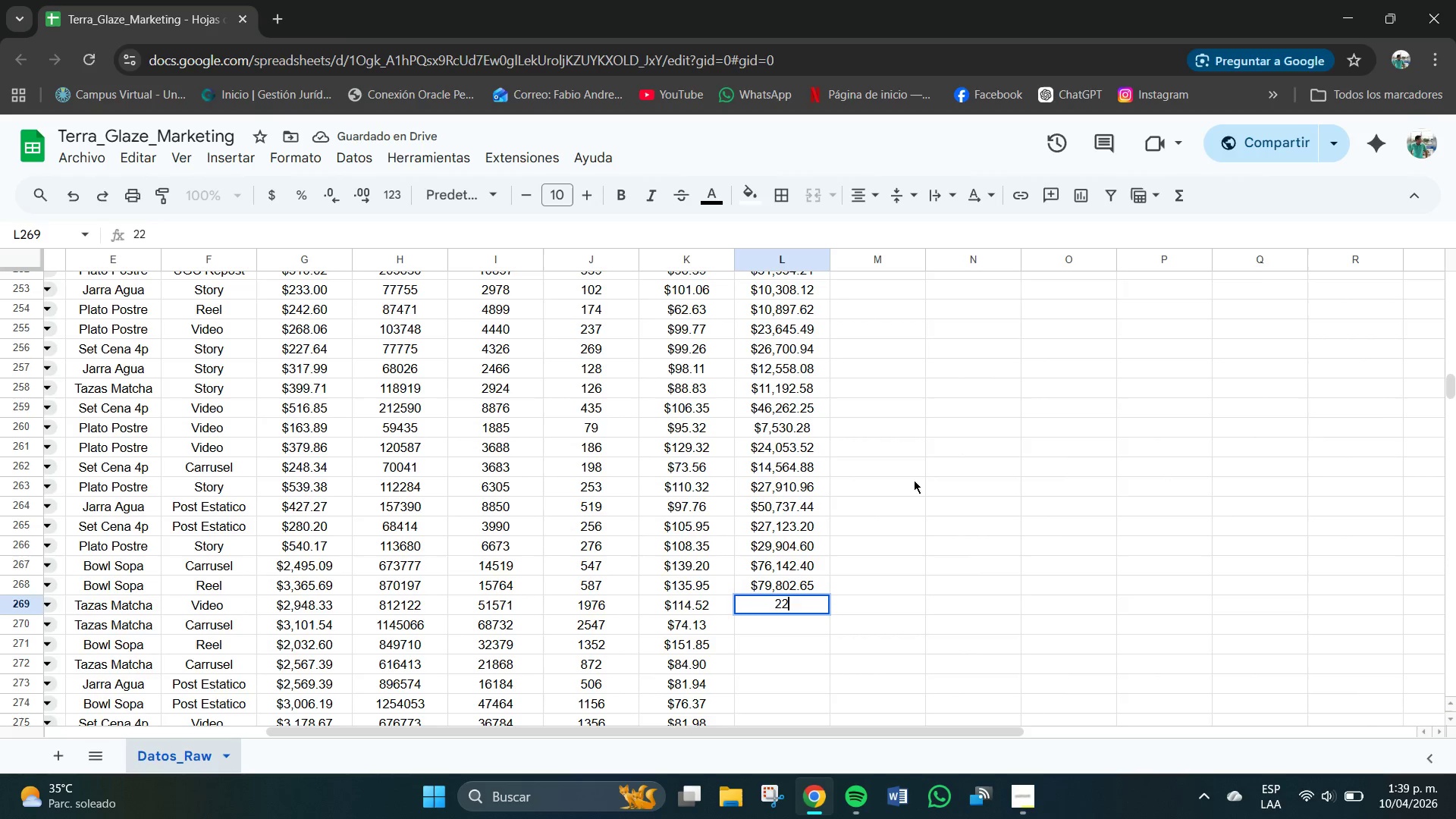 
key(Numpad6)
 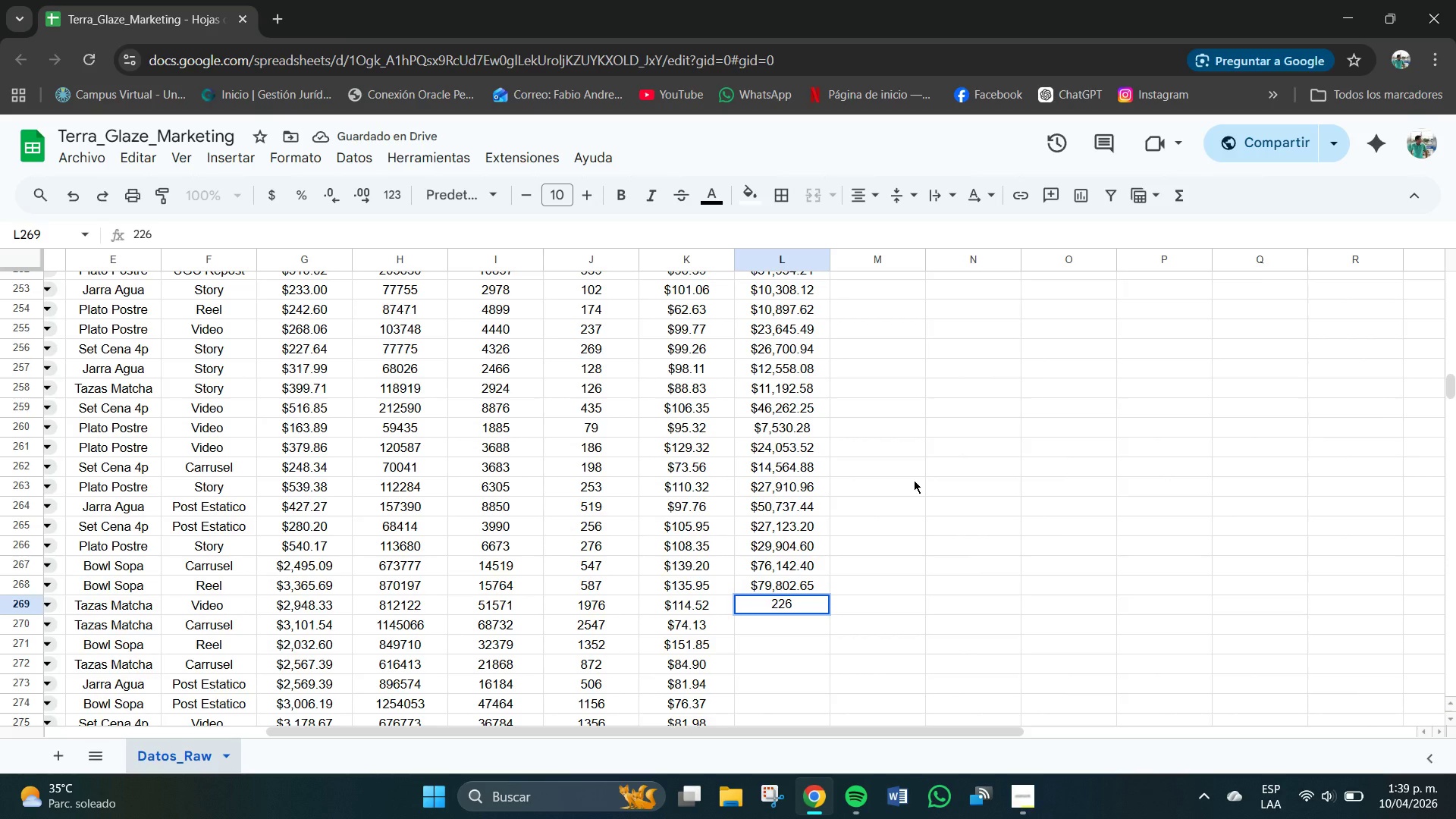 
key(Numpad2)
 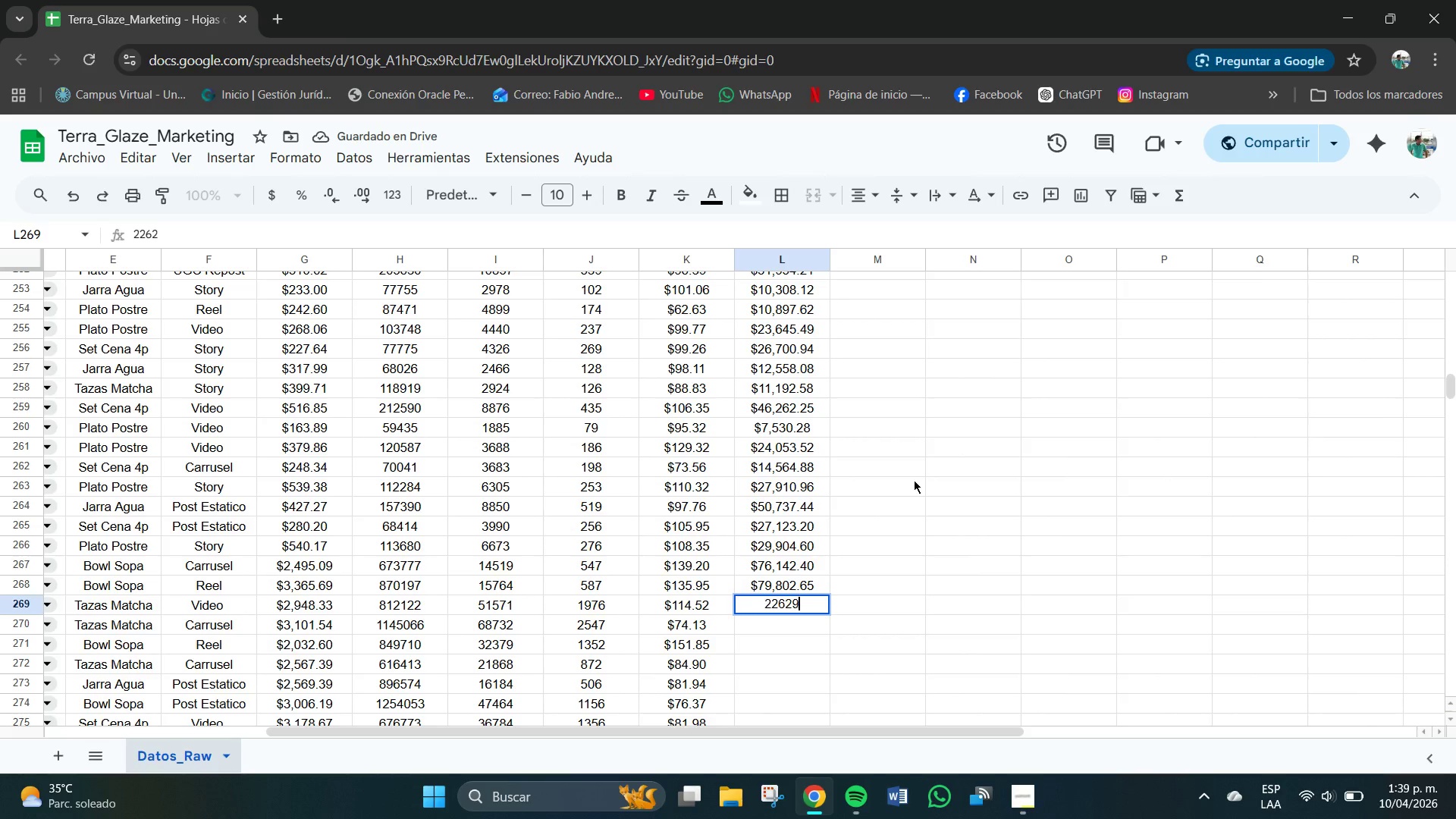 
key(Numpad9)
 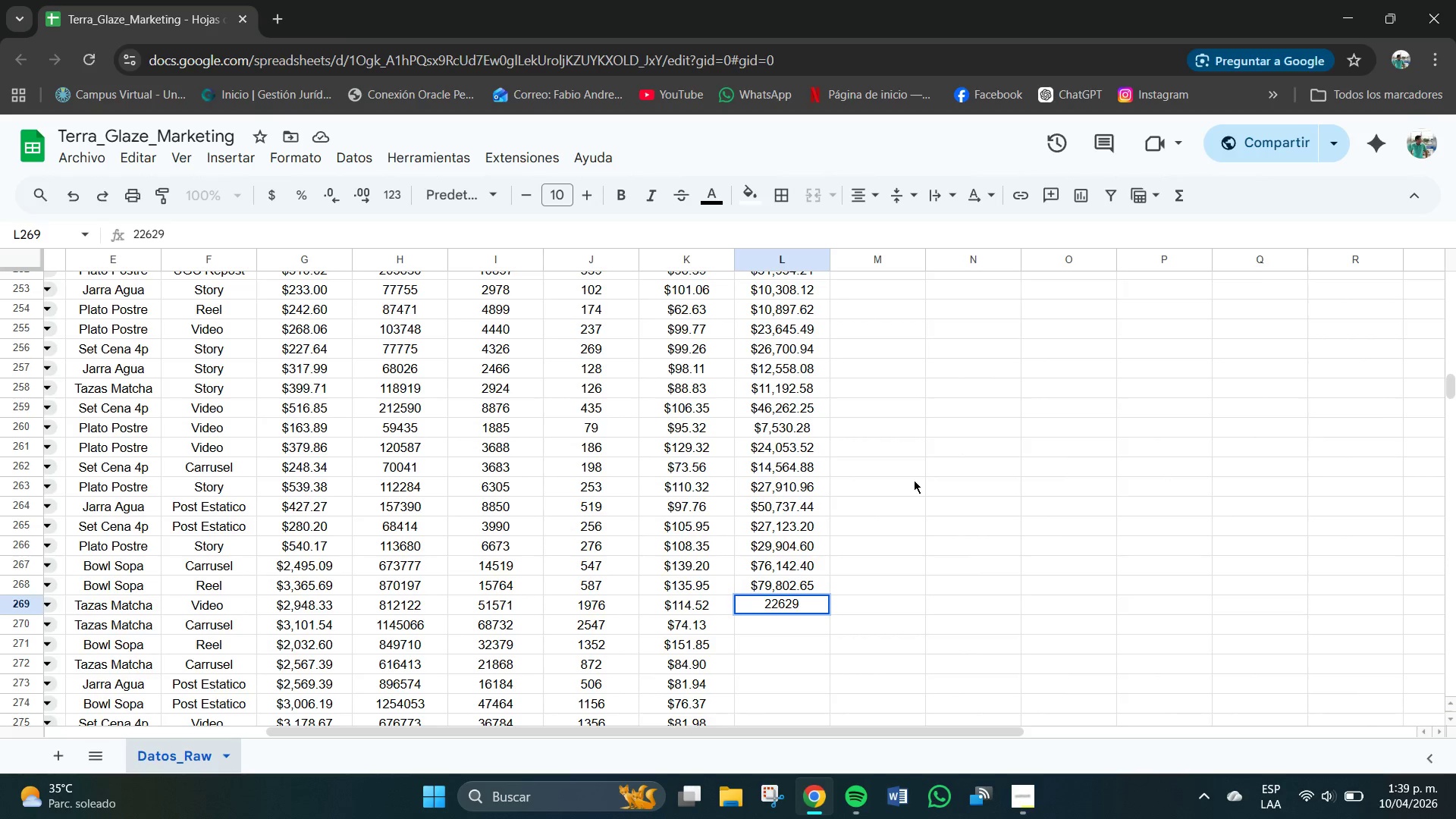 
key(Numpad1)
 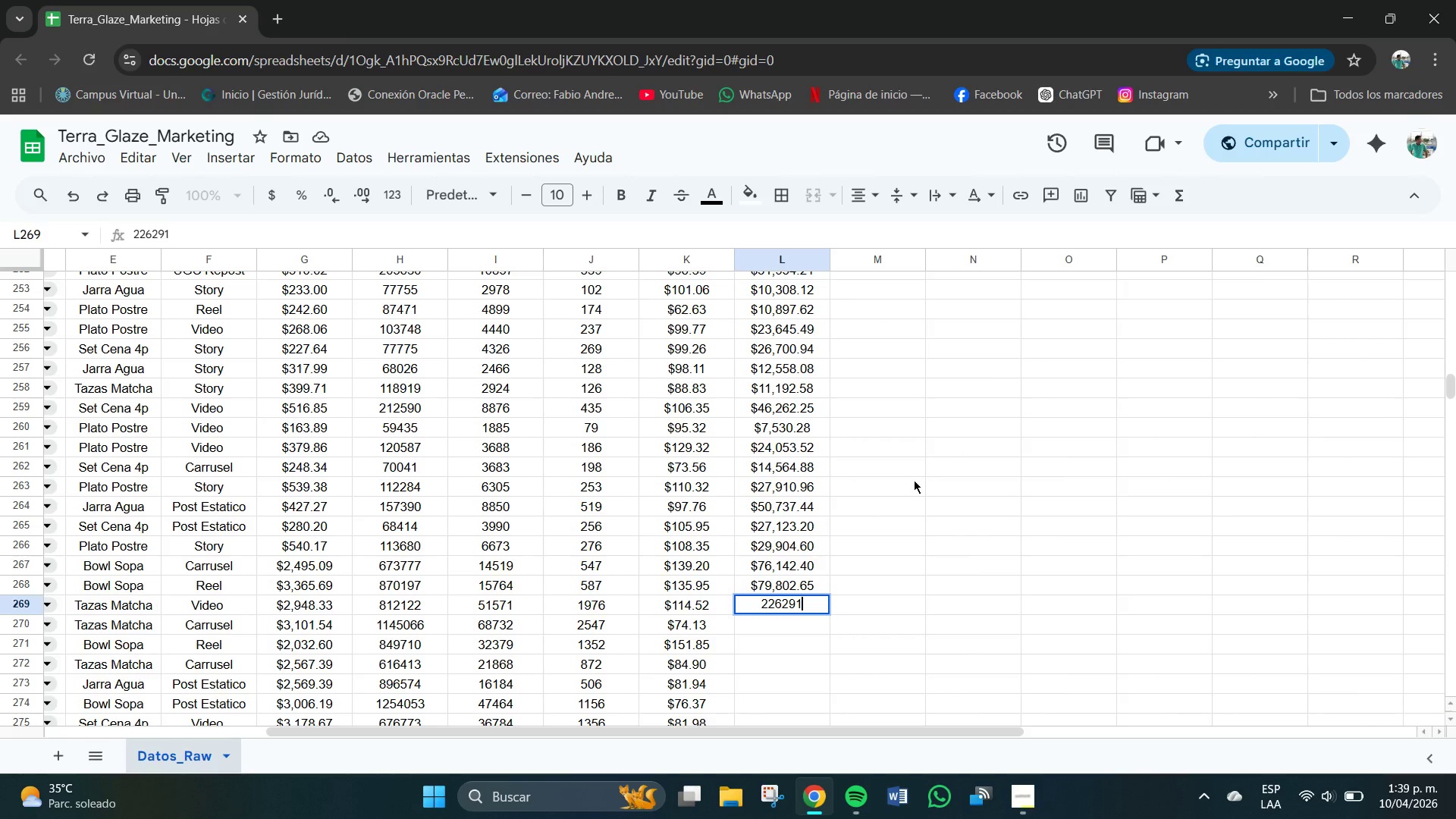 
key(NumpadDecimal)
 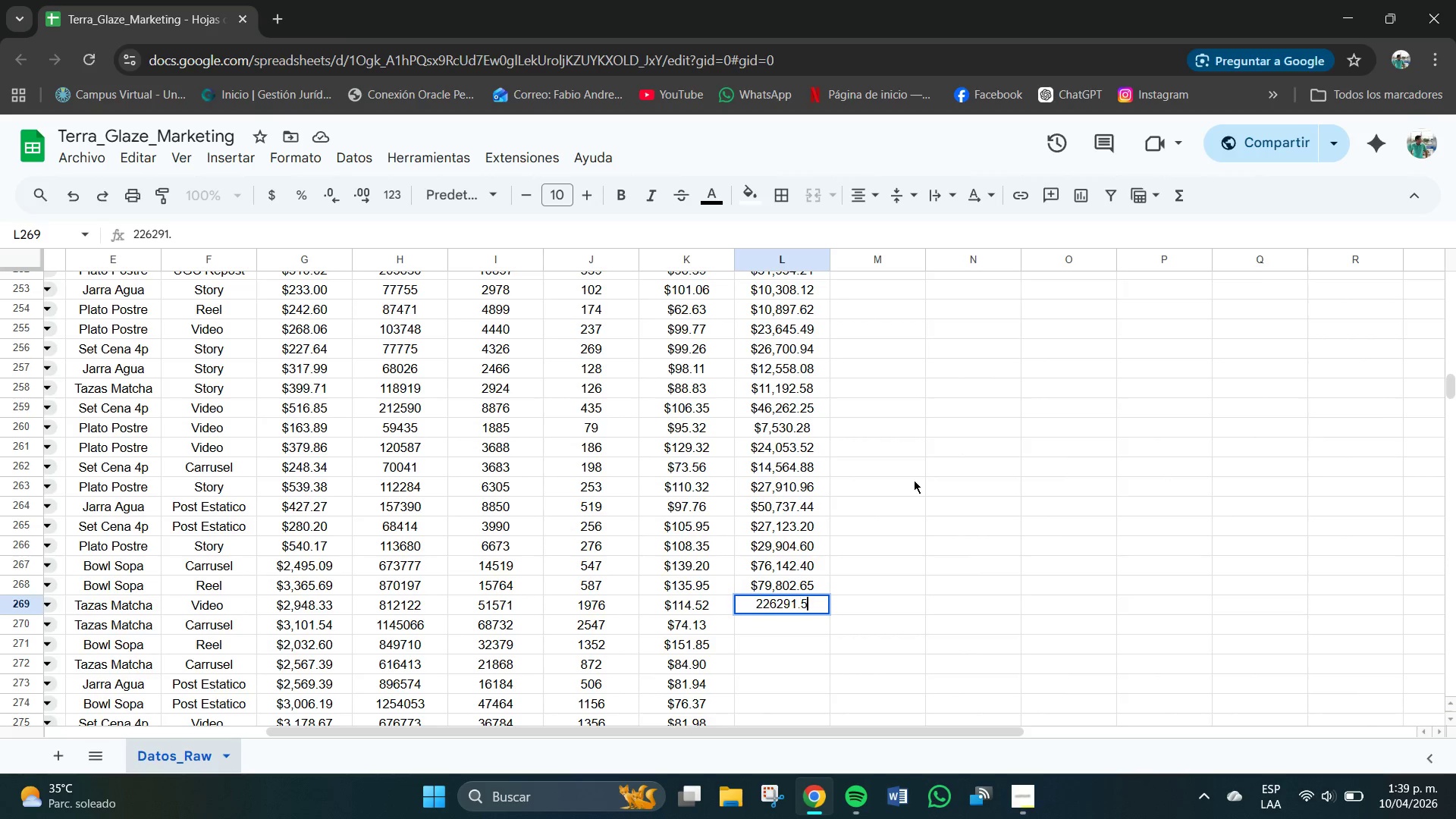 
key(Numpad5)
 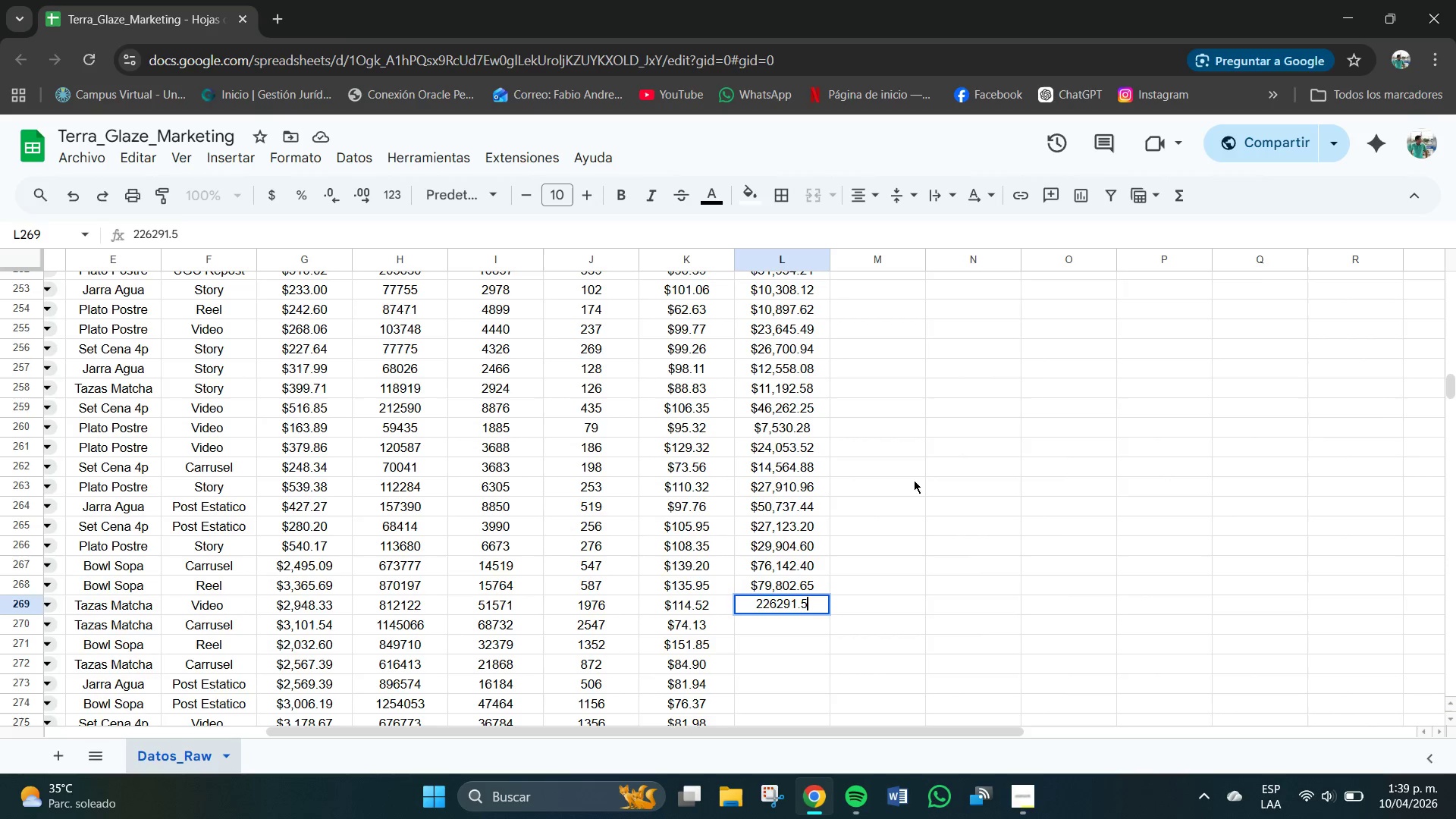 
key(Numpad2)
 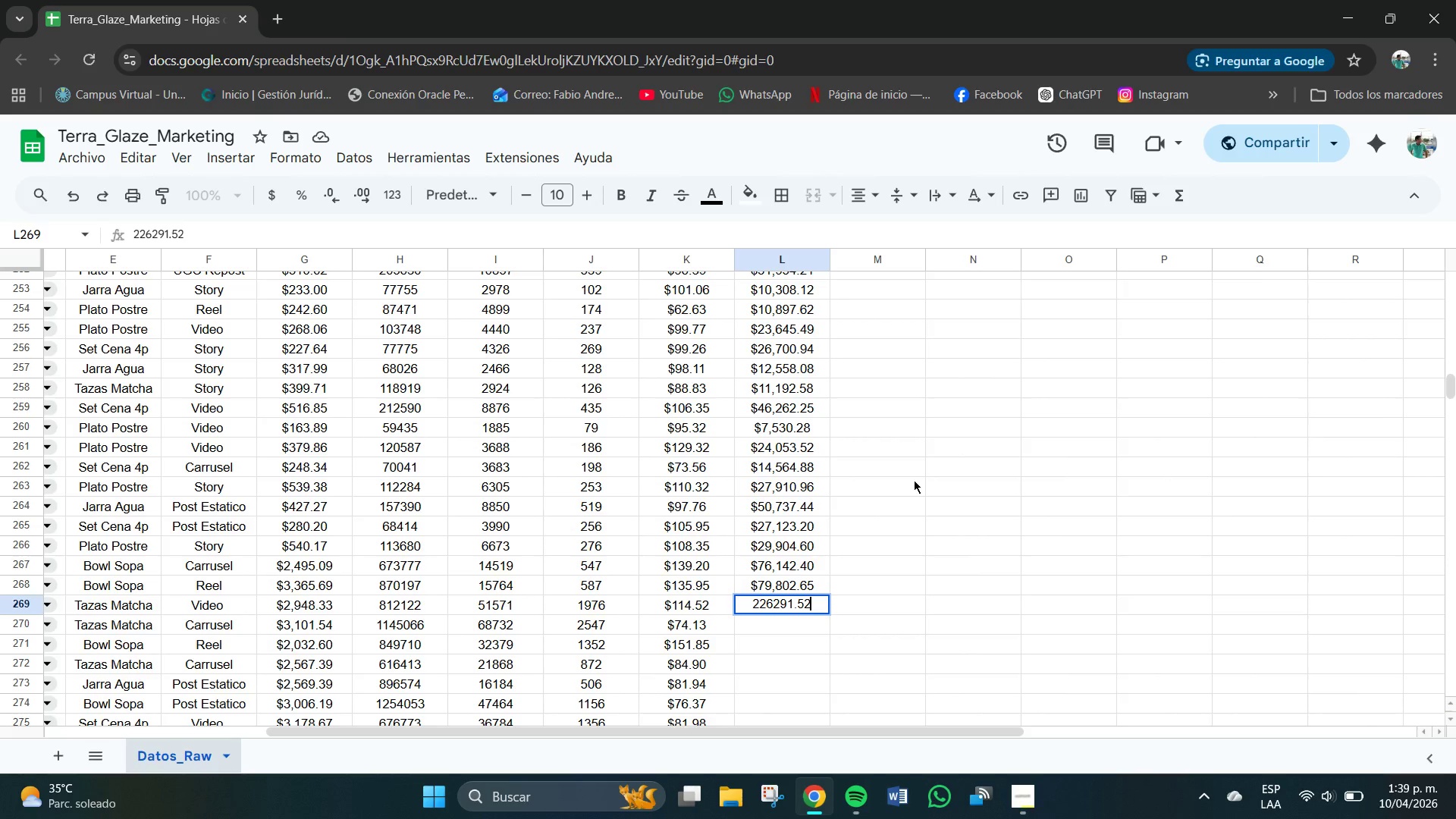 
key(NumpadEnter)
 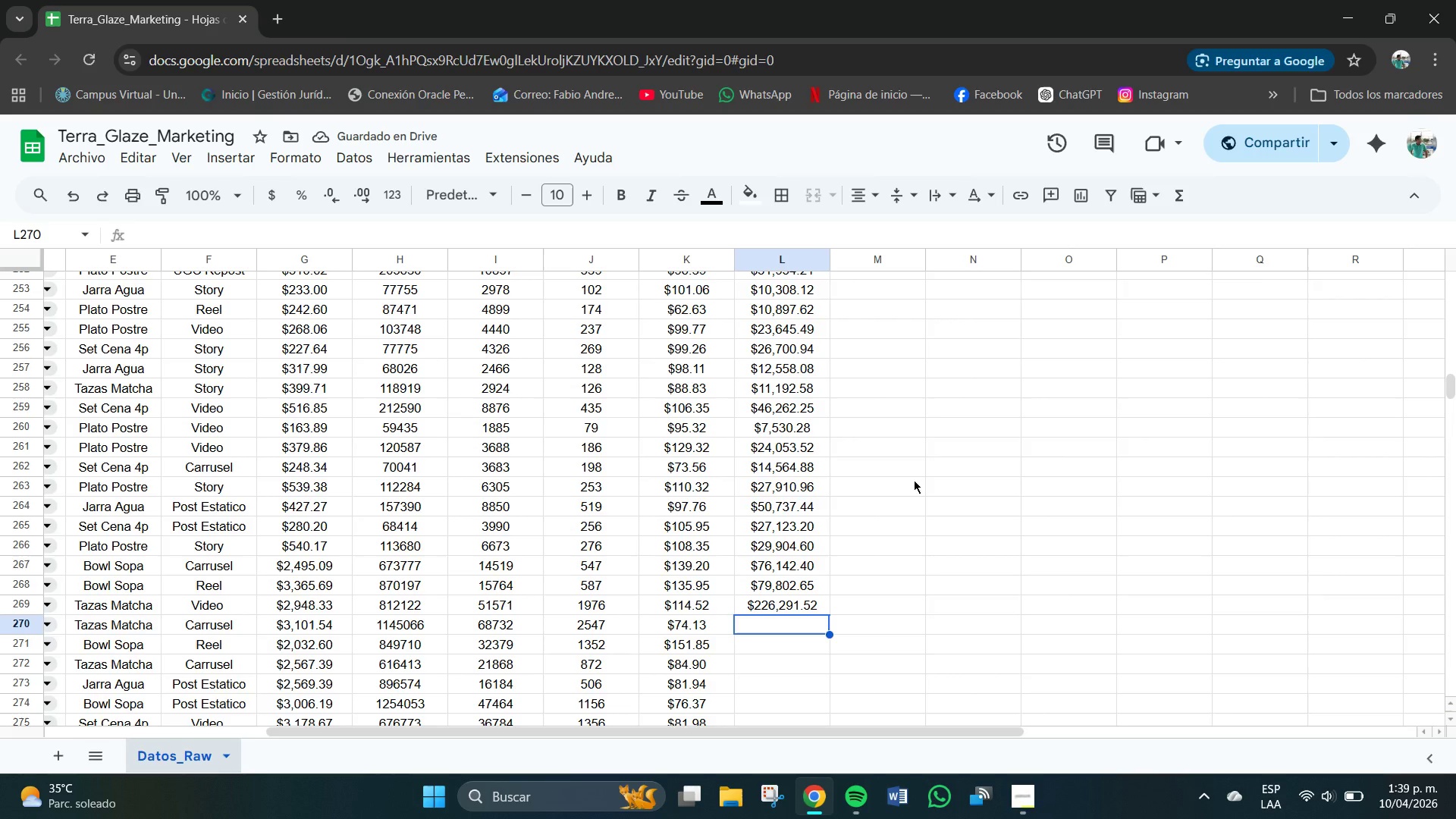 
key(Numpad1)
 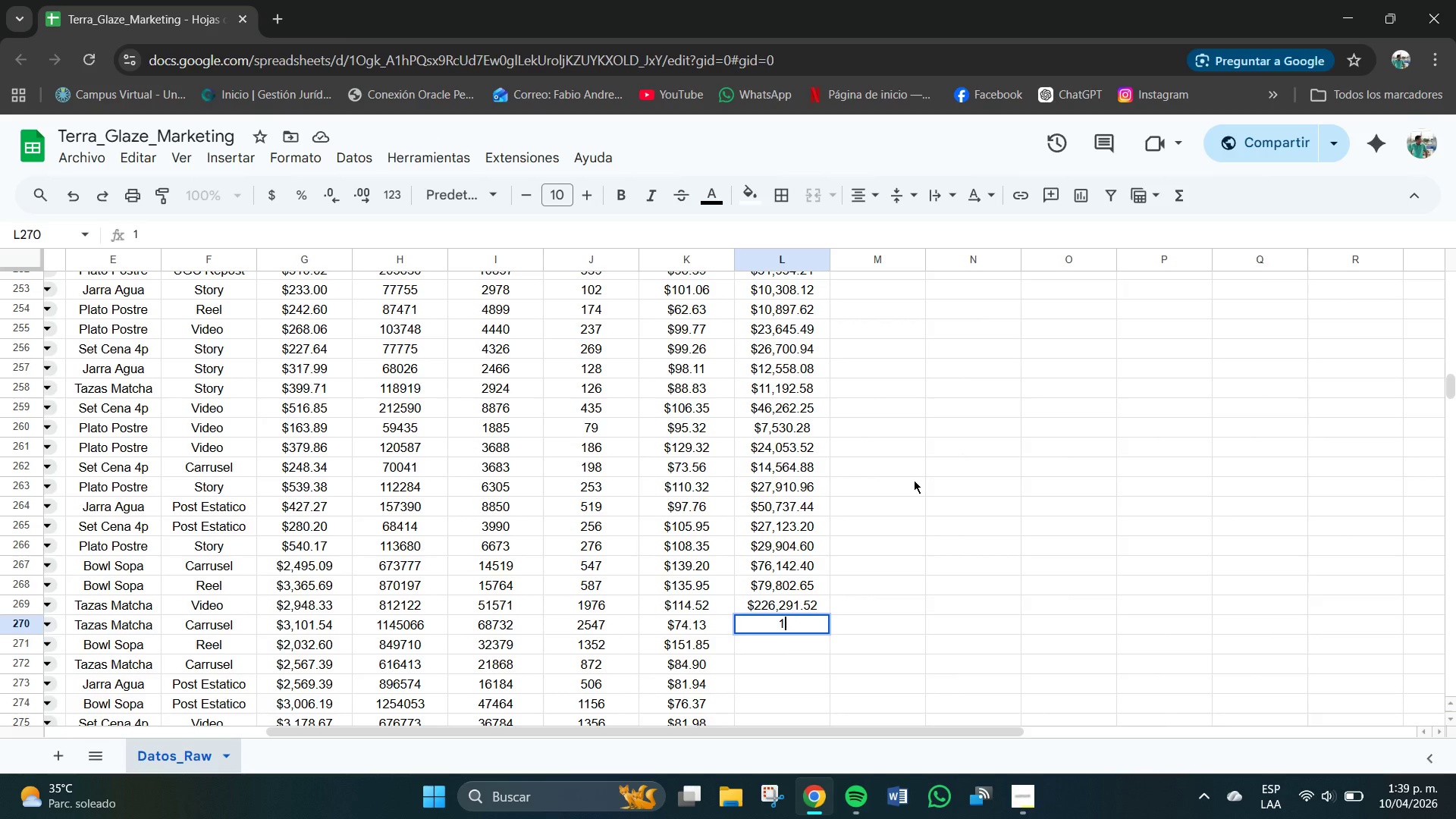 
key(Numpad8)
 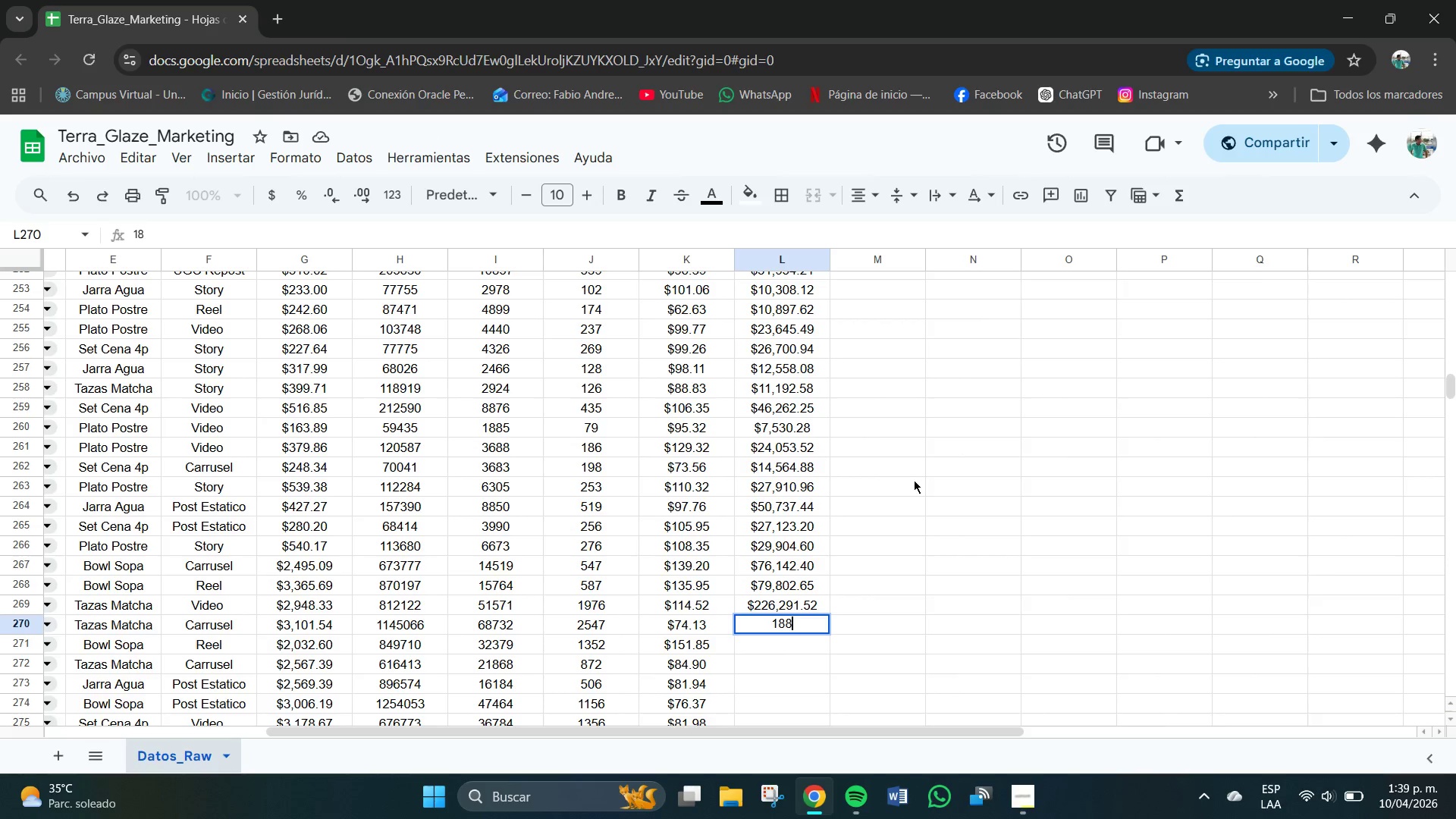 
key(Numpad8)
 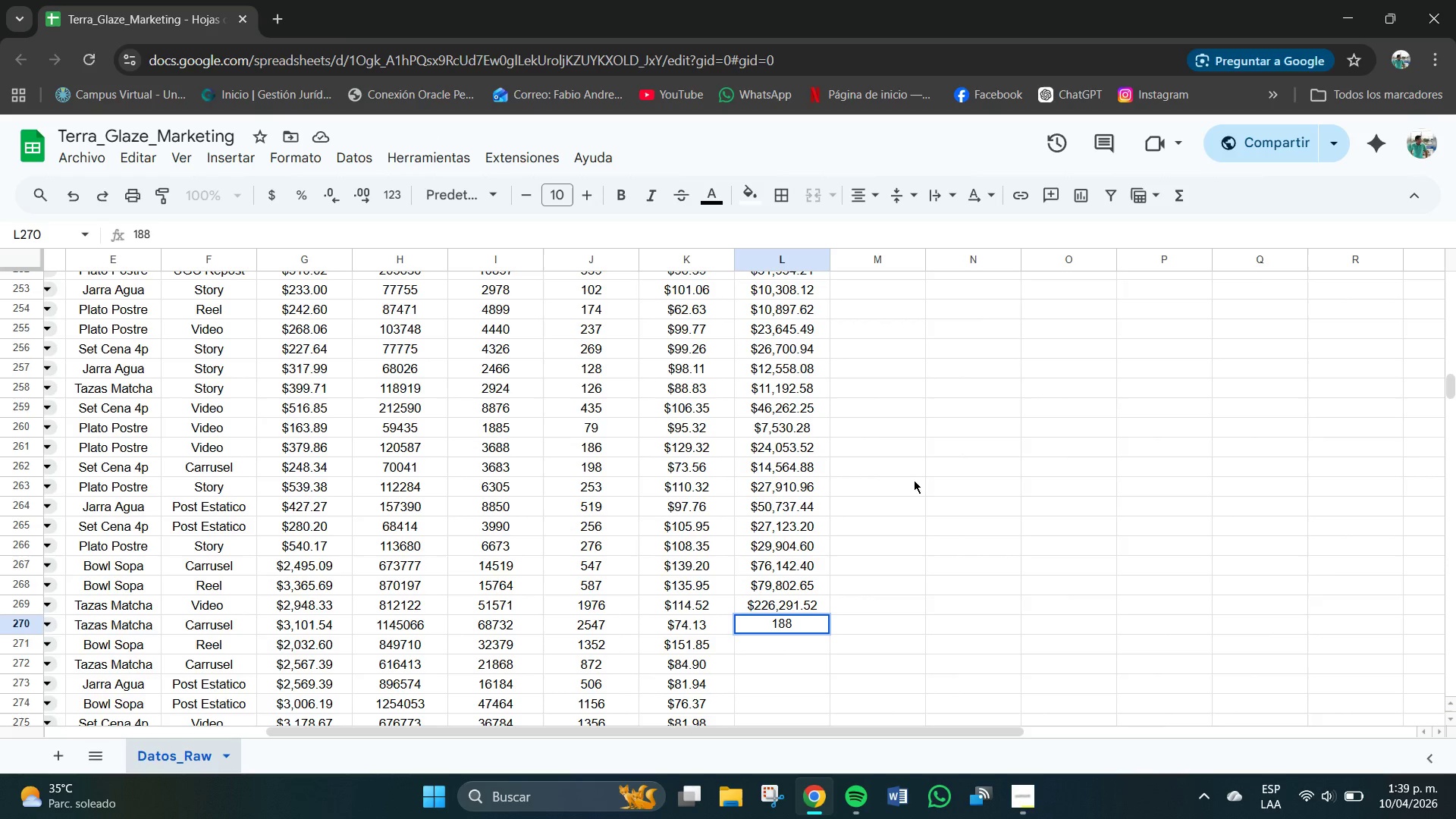 
key(NumpadDecimal)
 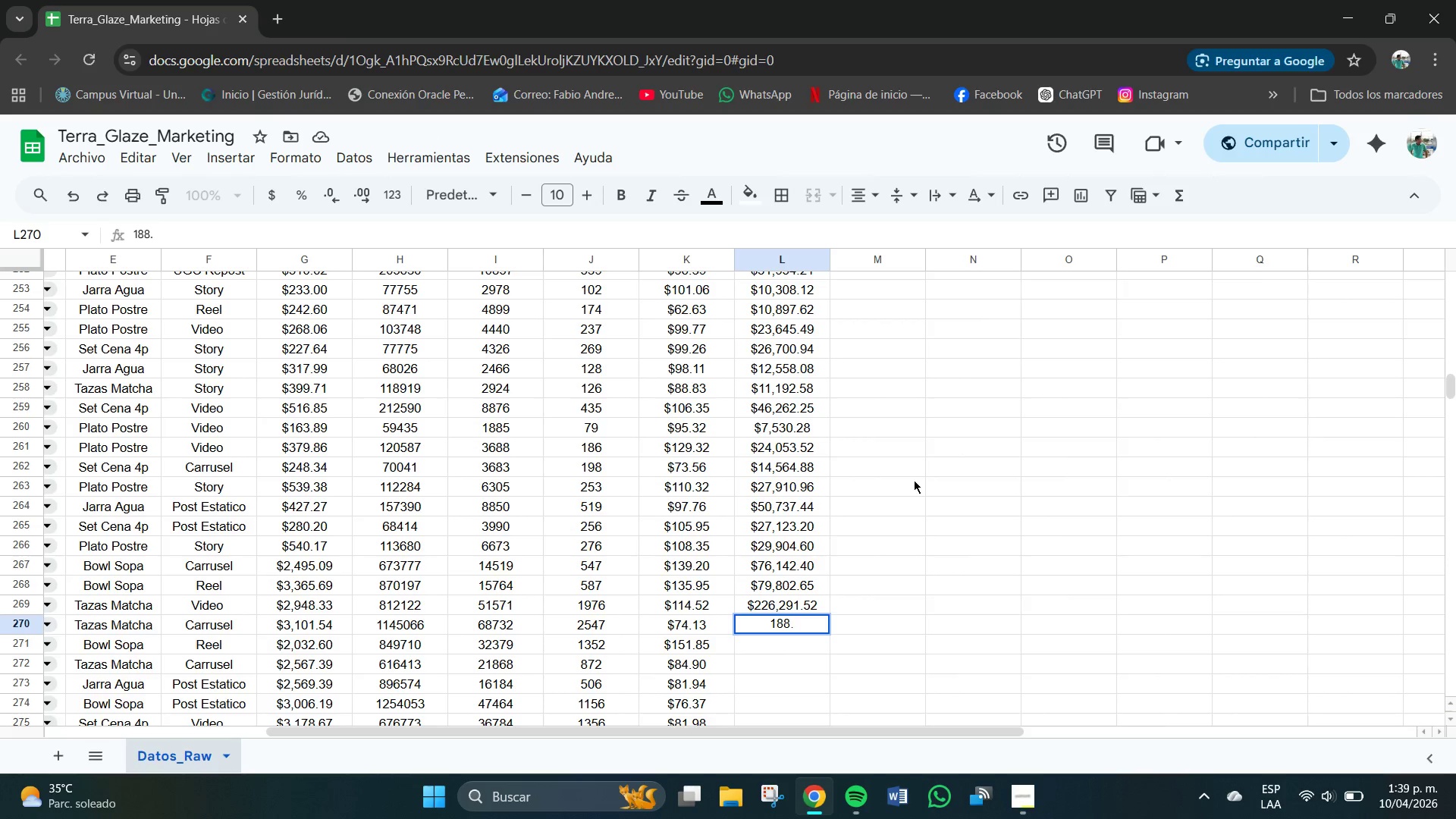 
key(Numpad0)
 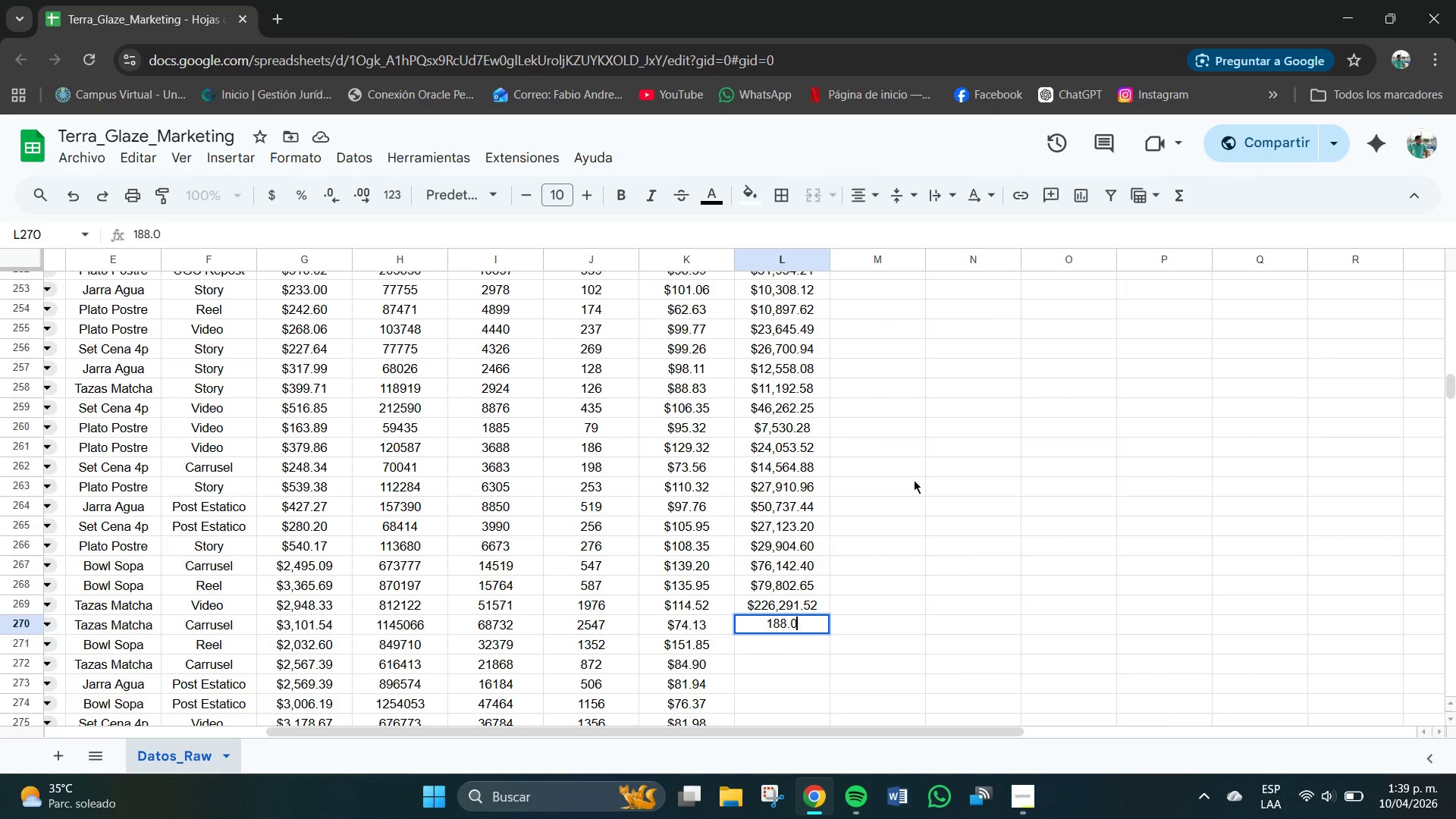 
key(Numpad9)
 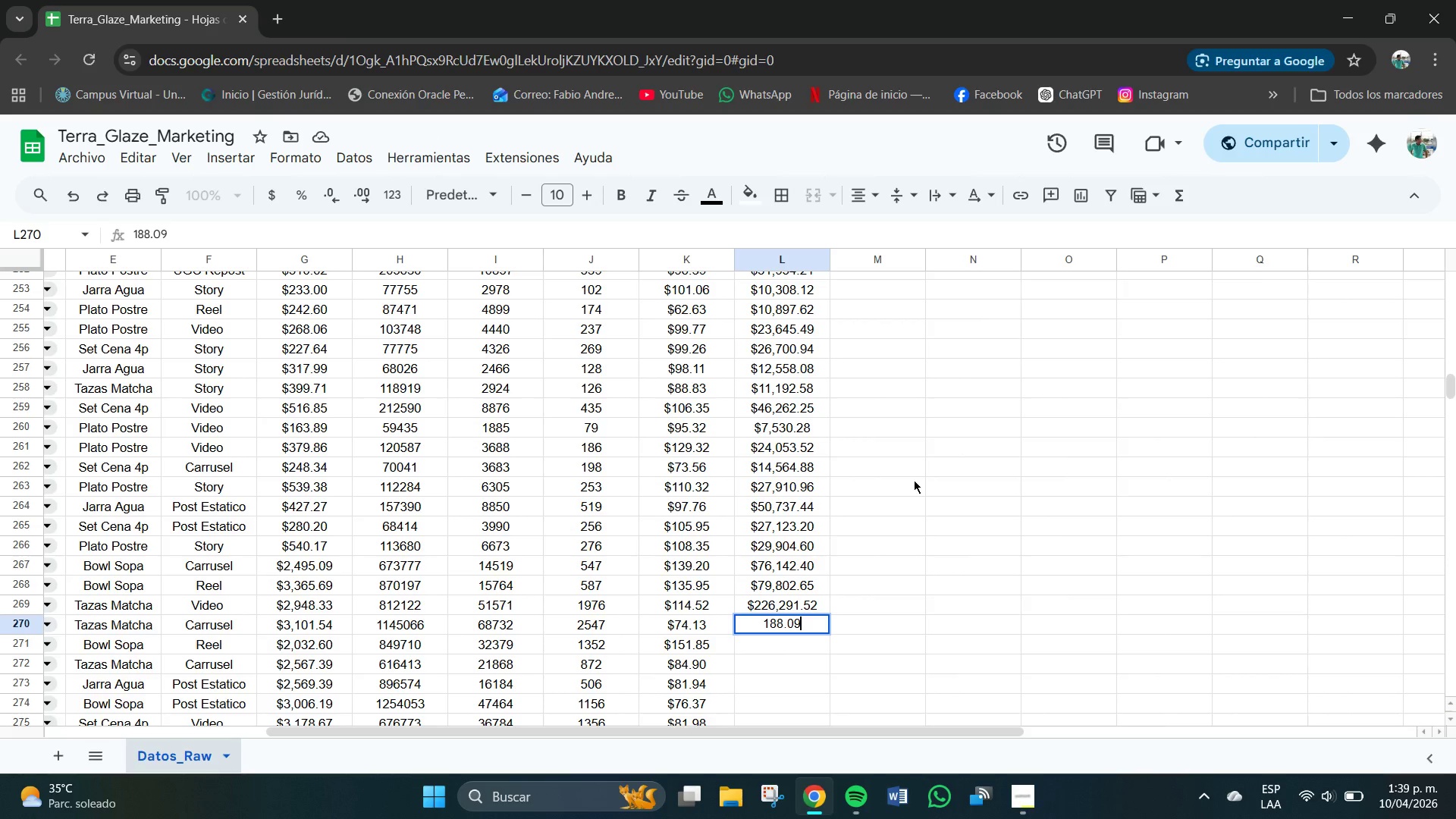 
key(NumpadEnter)
 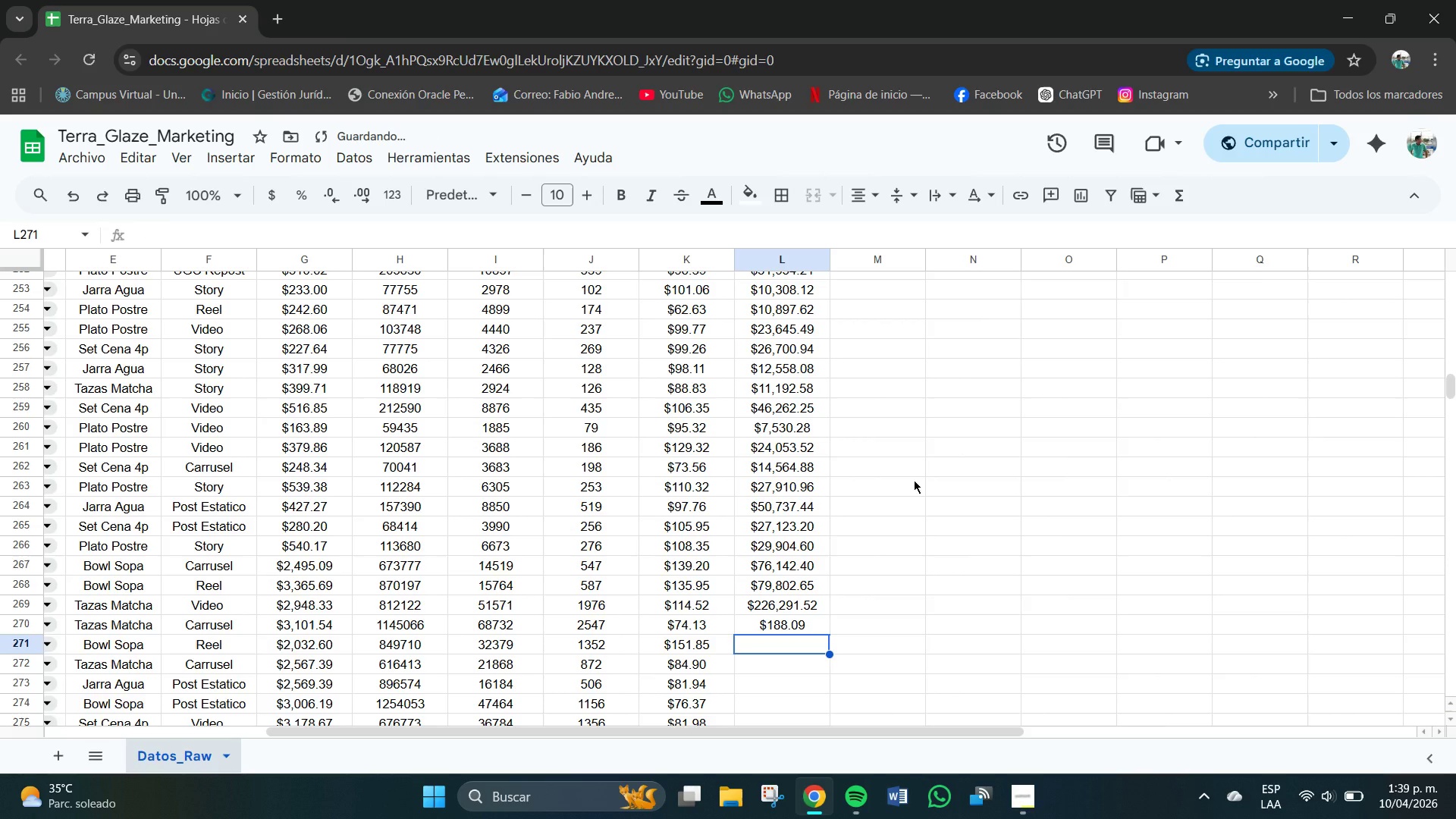 
key(Z)
 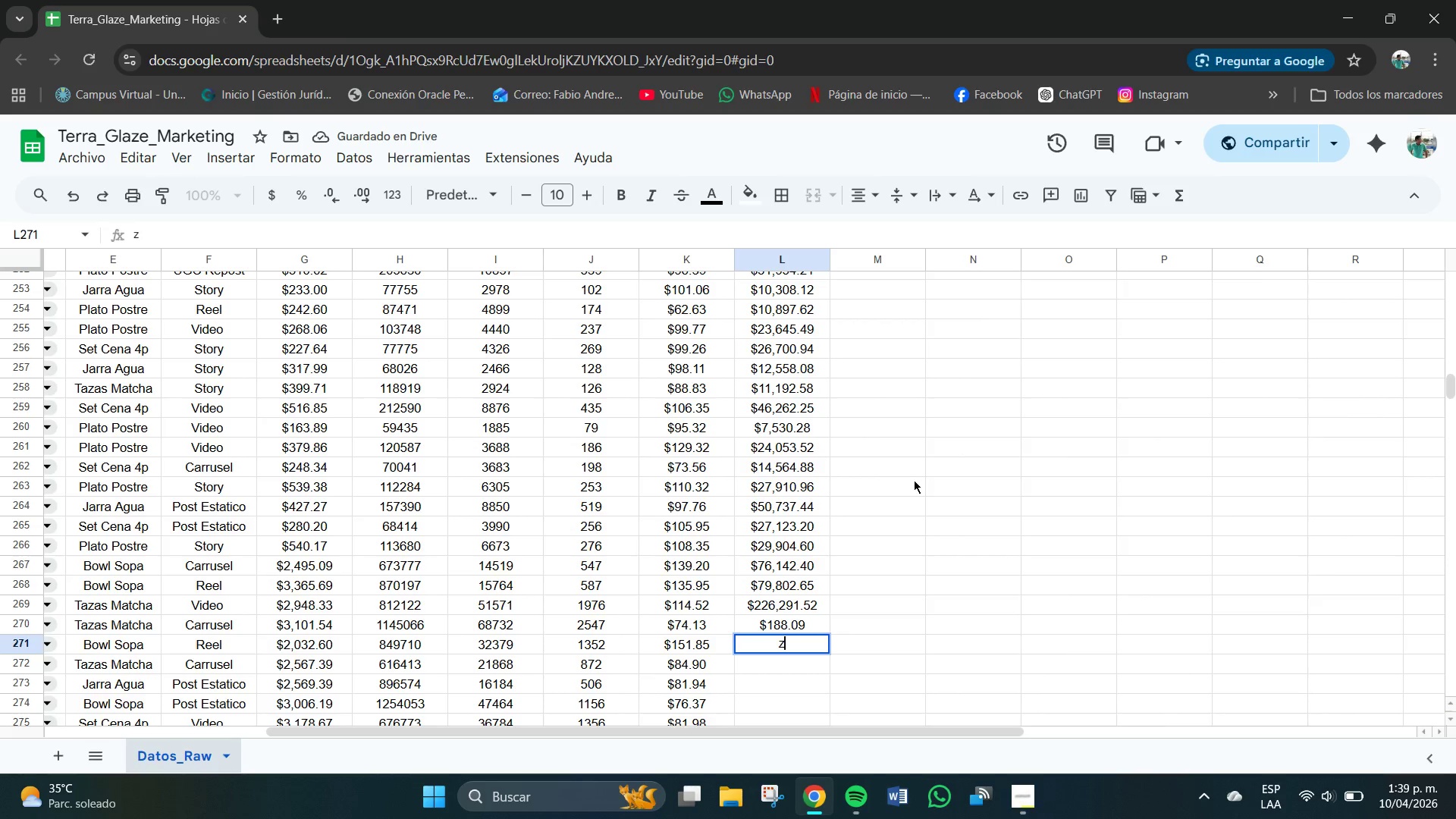 
key(Control+Z)
 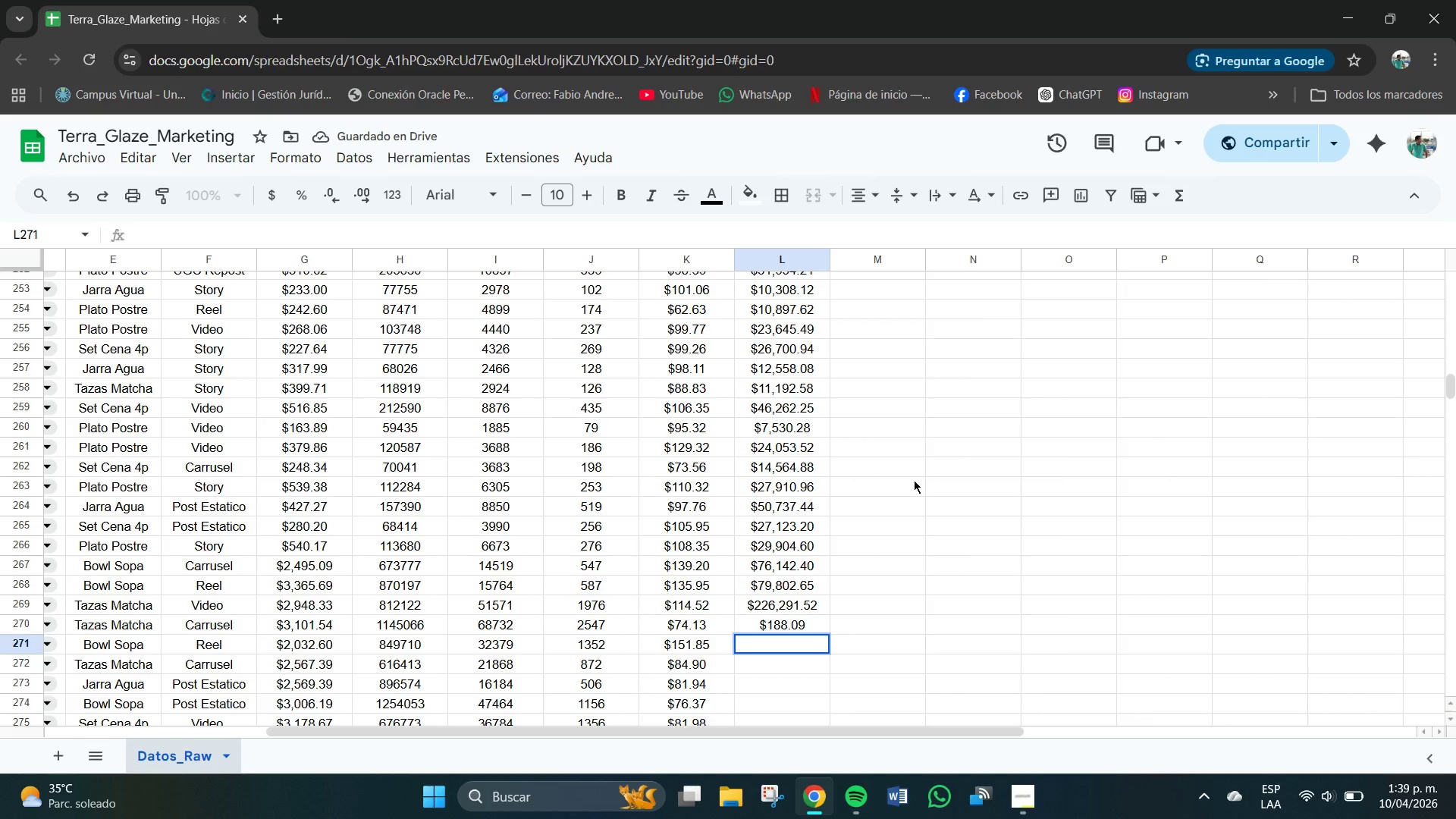 
key(Control+Z)
 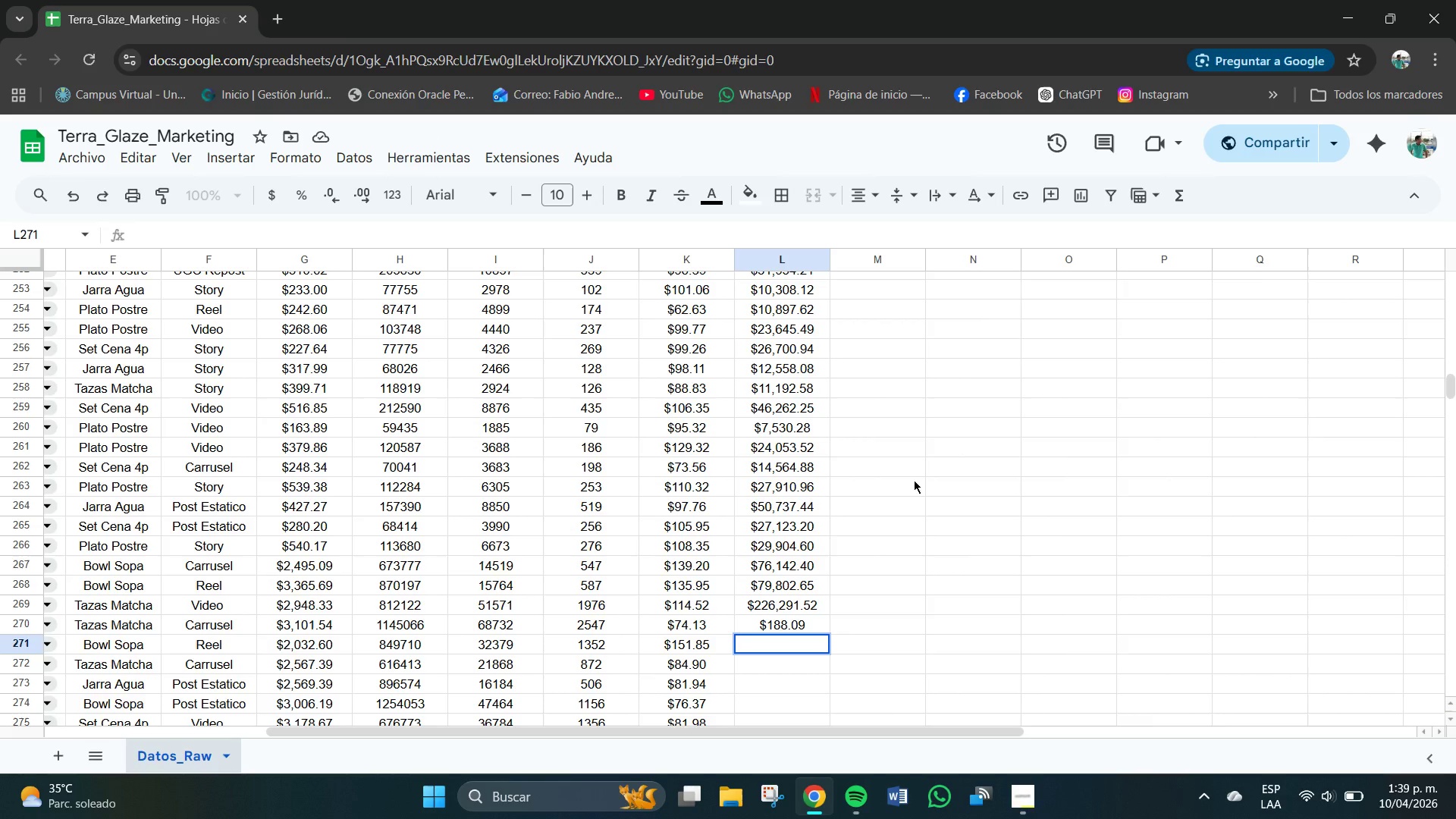 
key(Control+Z)
 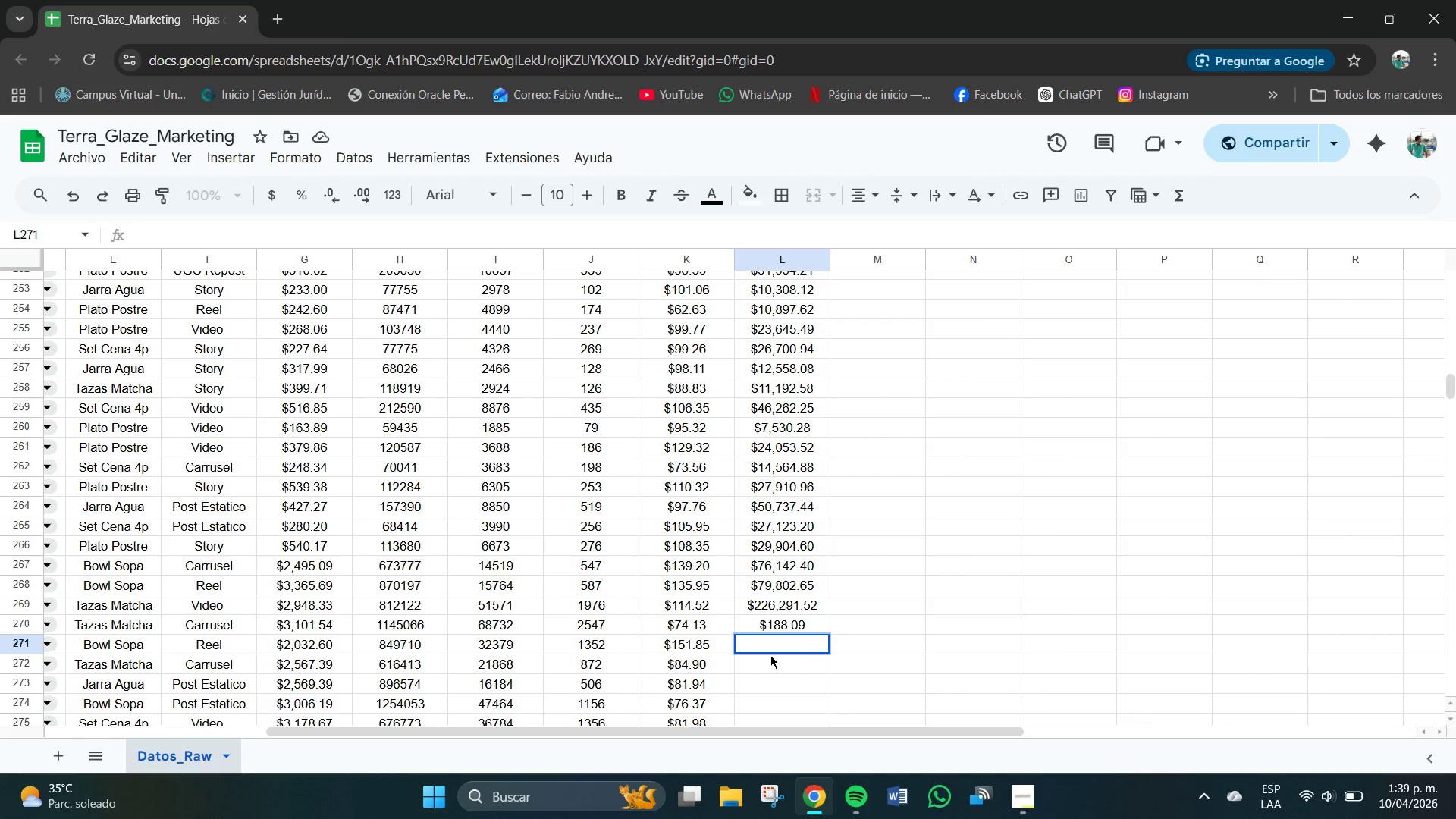 
left_click([778, 626])
 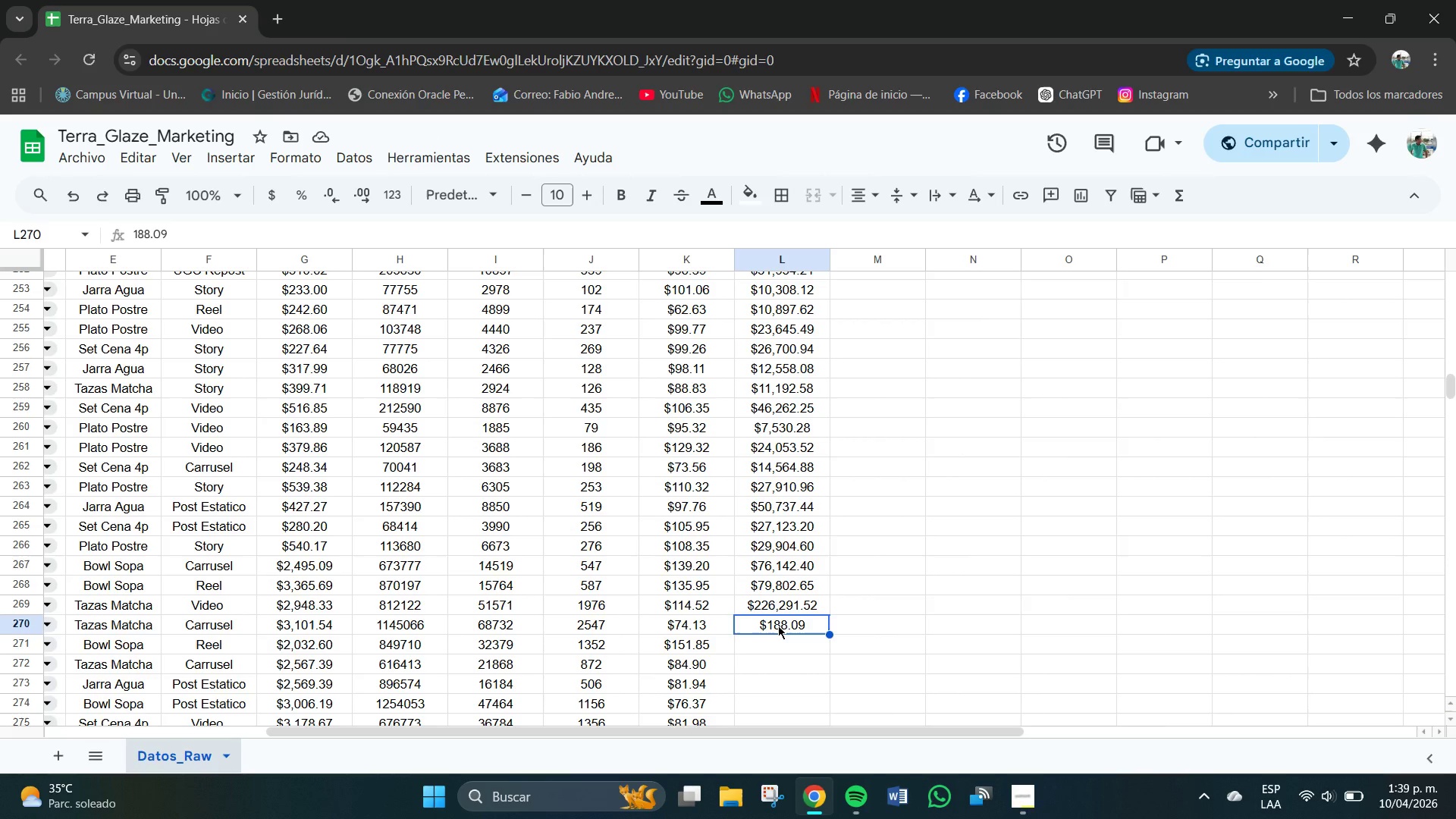 
key(Backspace)
 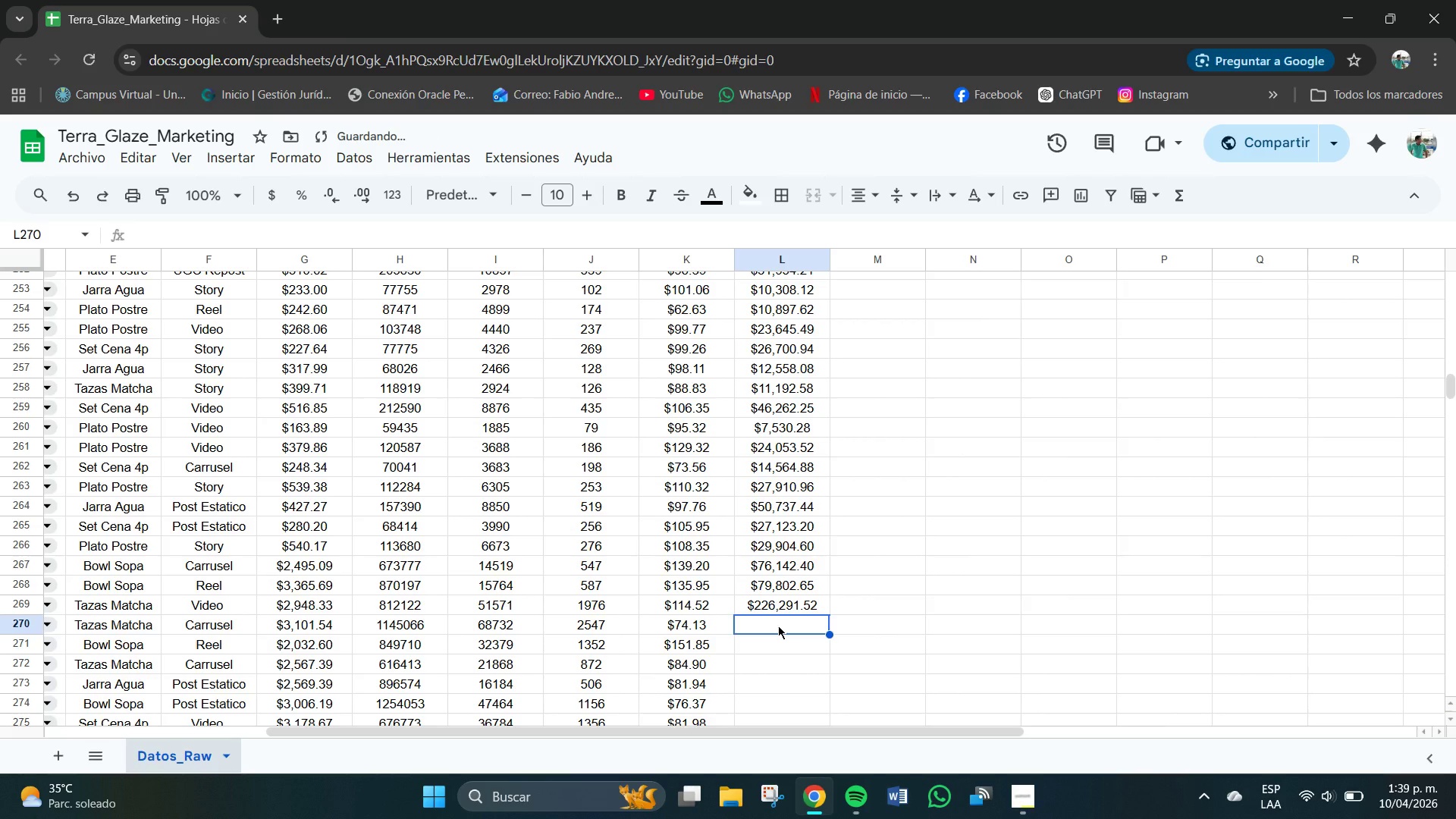 
key(Numpad1)
 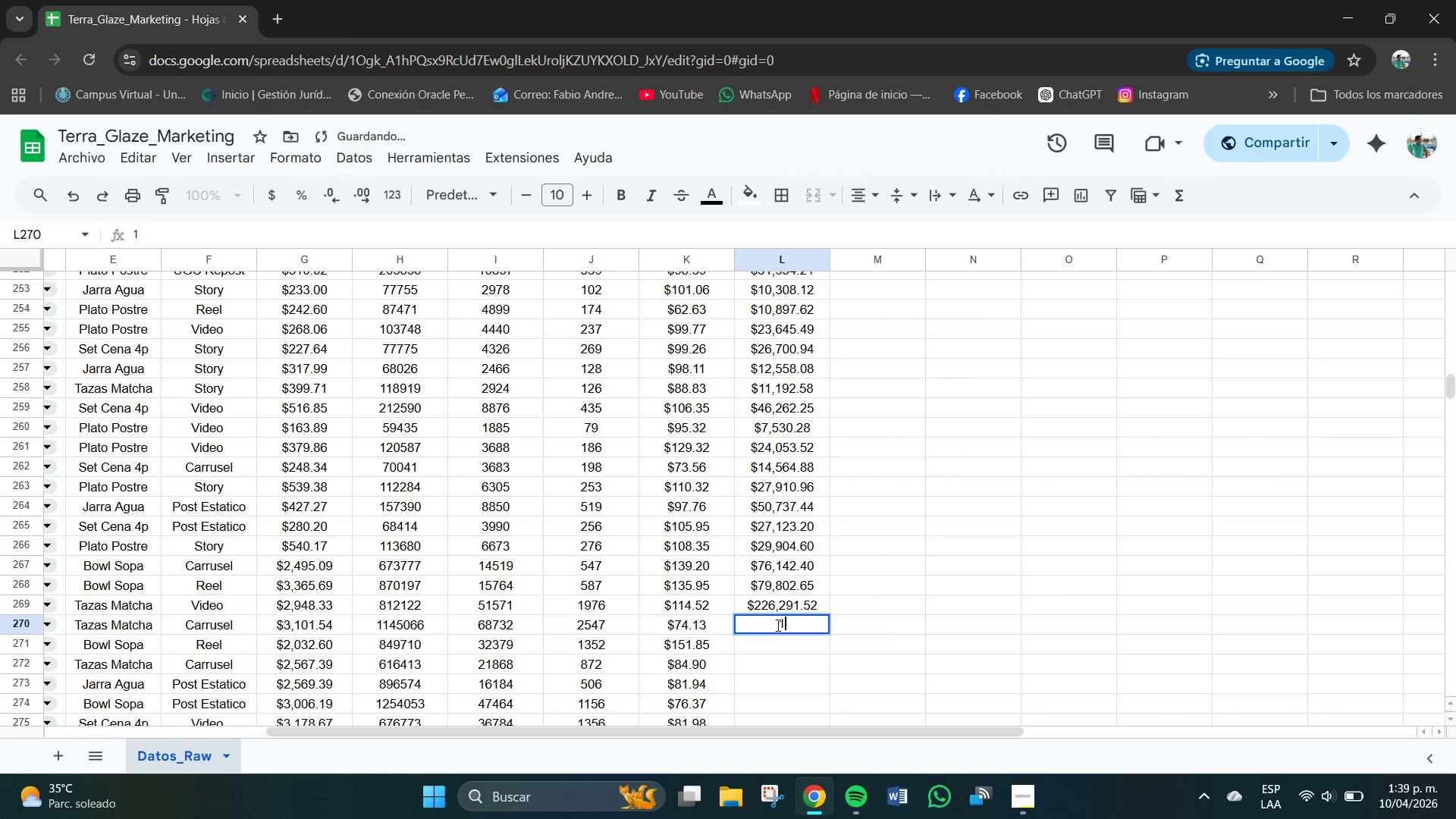 
key(Numpad8)
 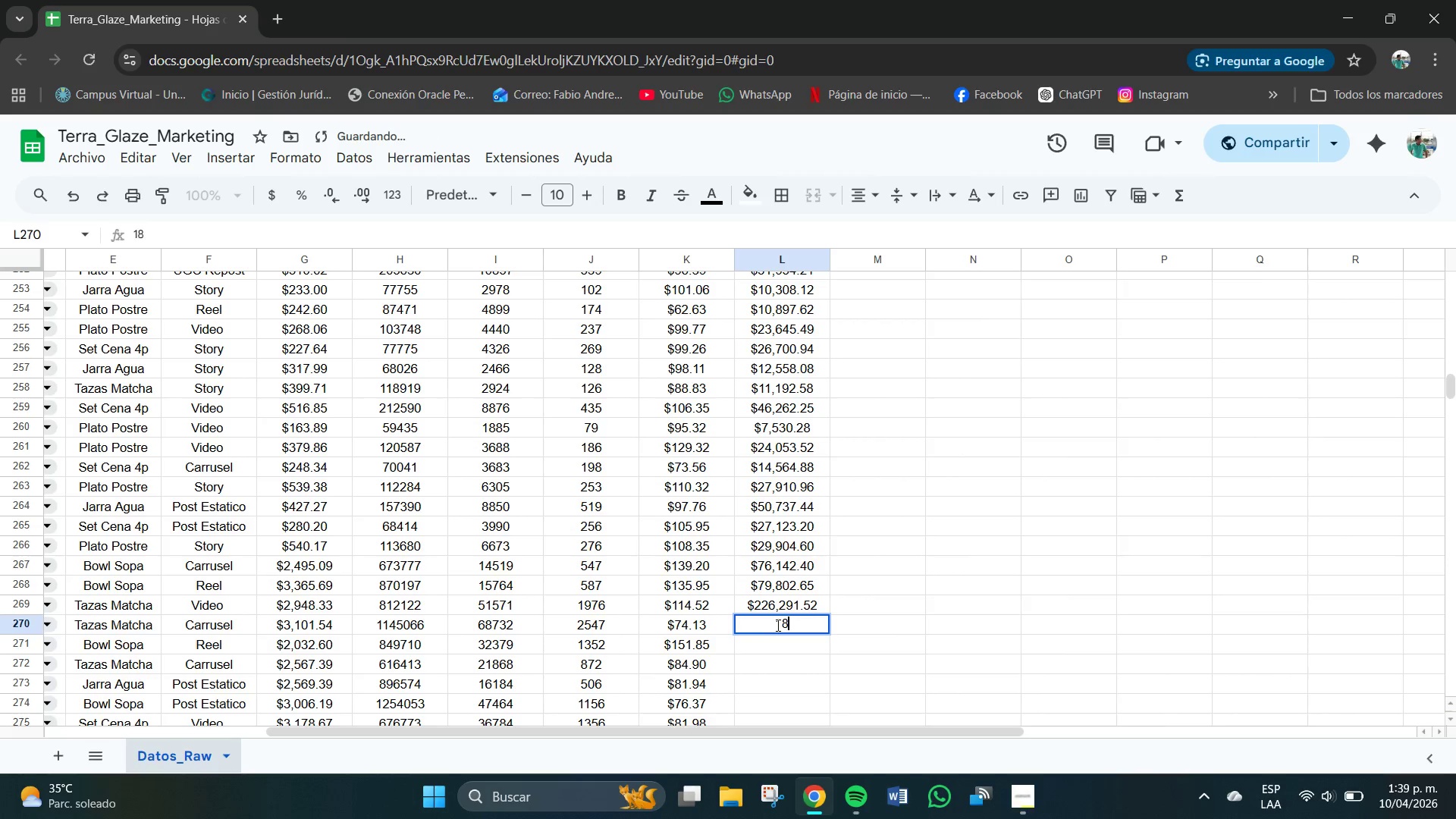 
key(Numpad8)
 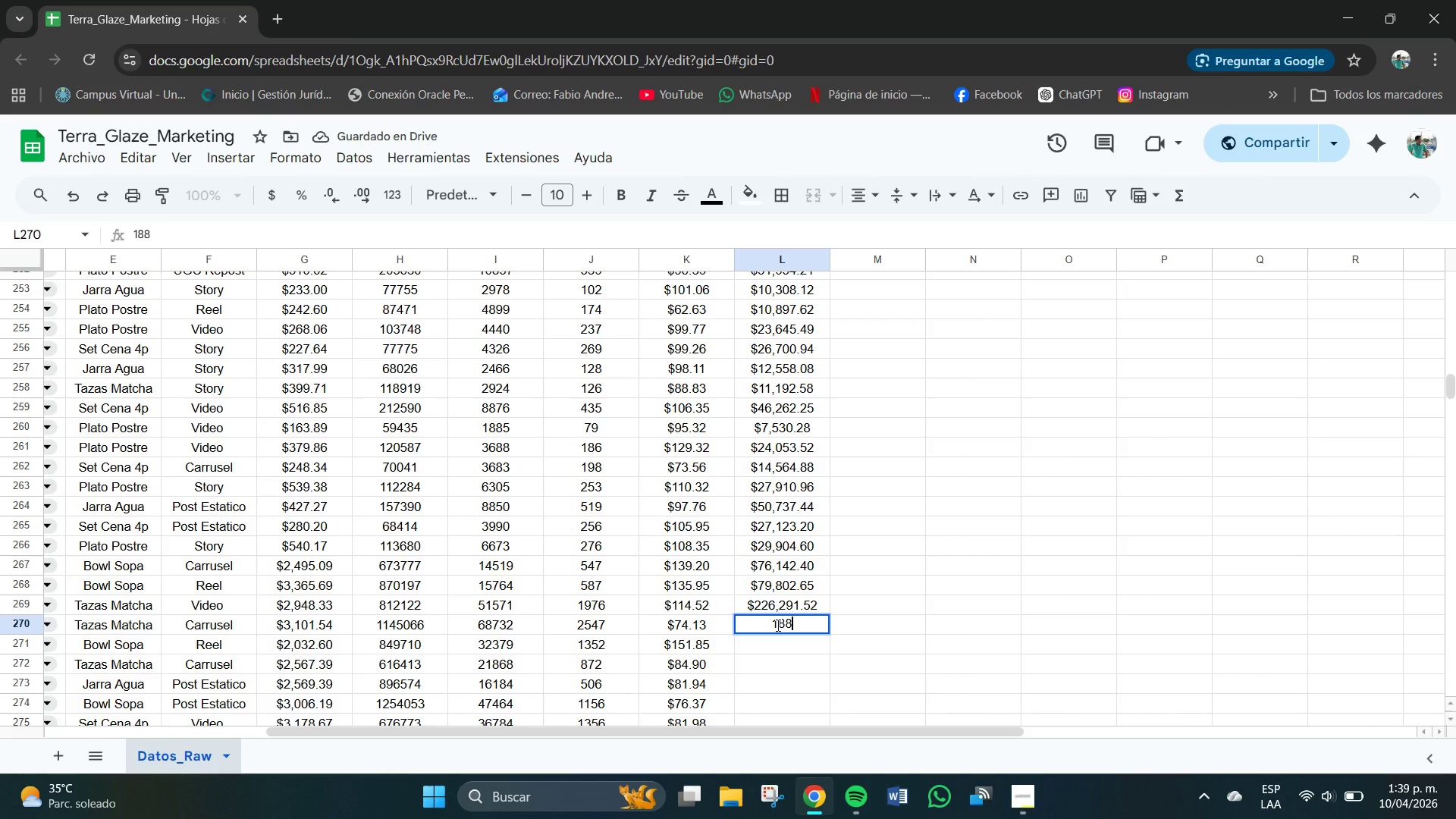 
key(Numpad8)
 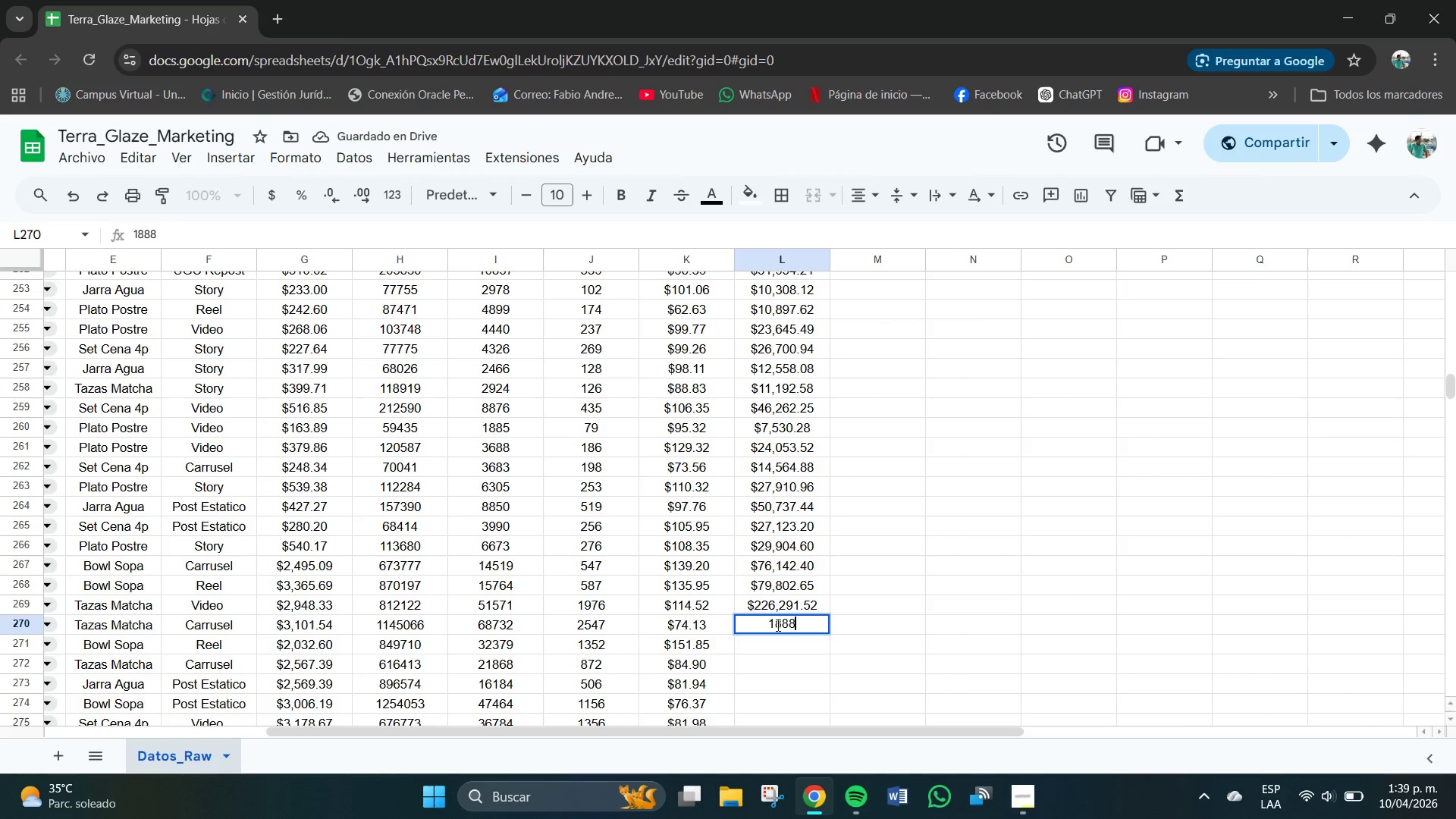 
key(Numpad0)
 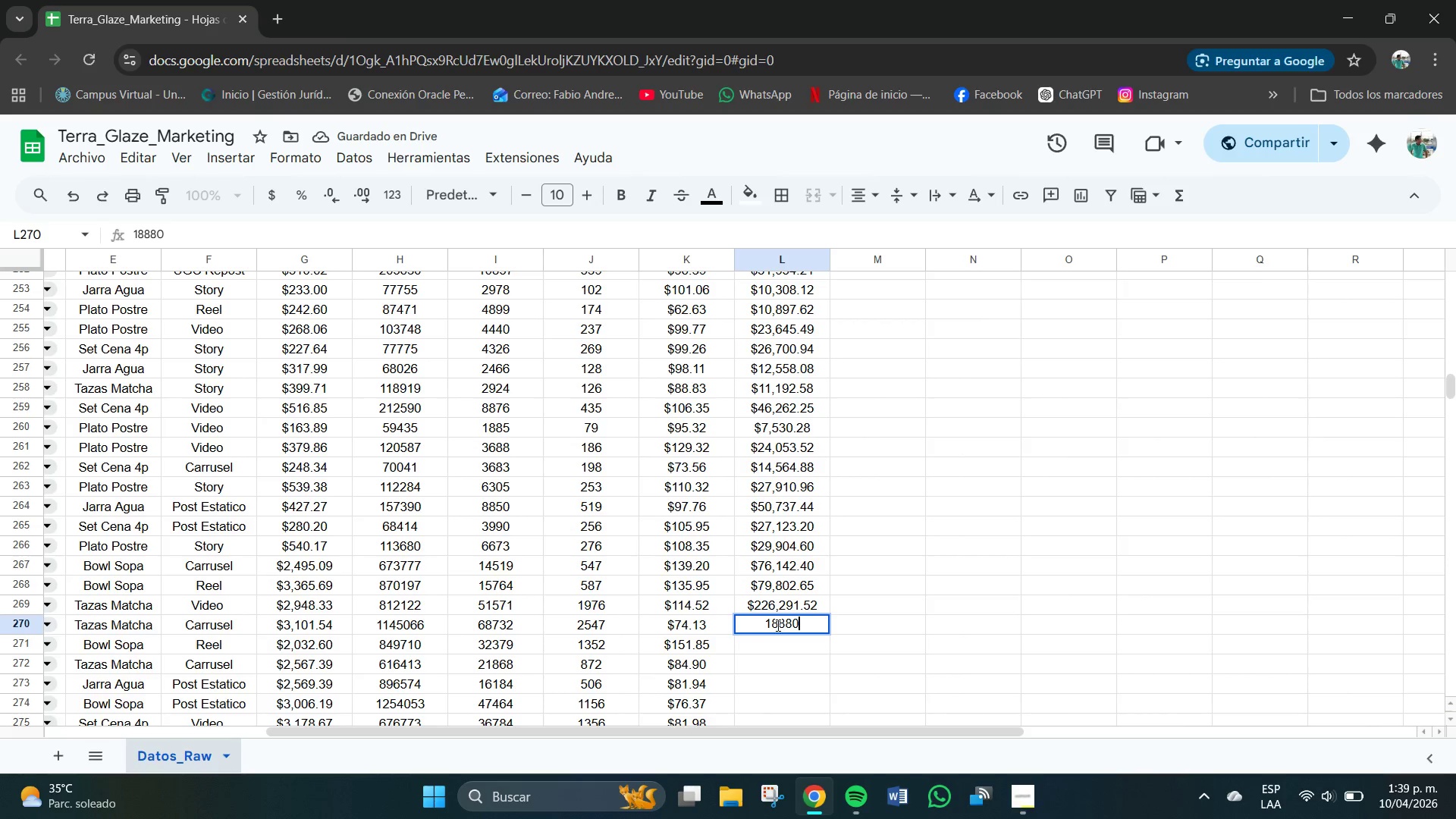 
key(Numpad9)
 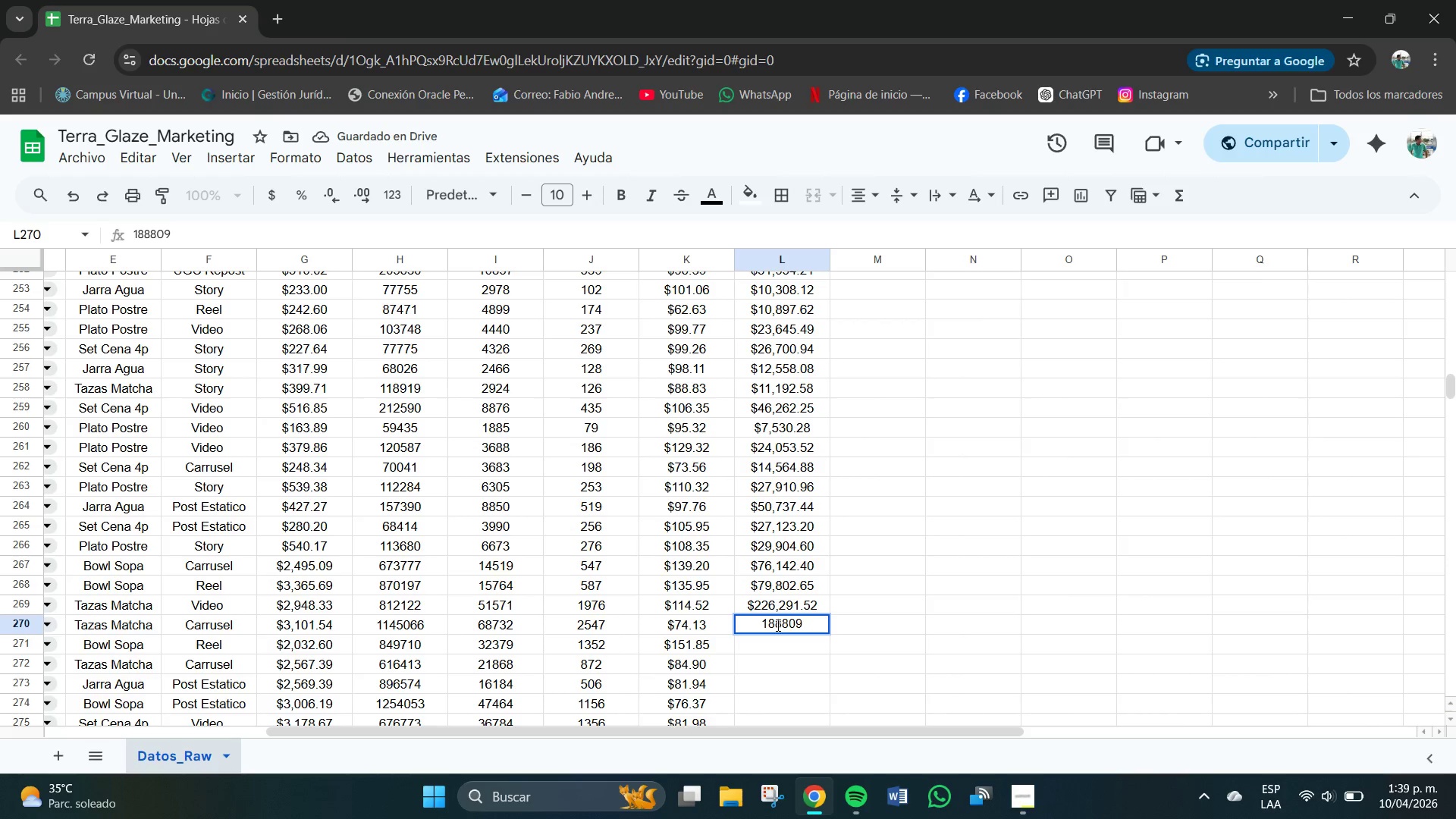 
key(NumpadDecimal)
 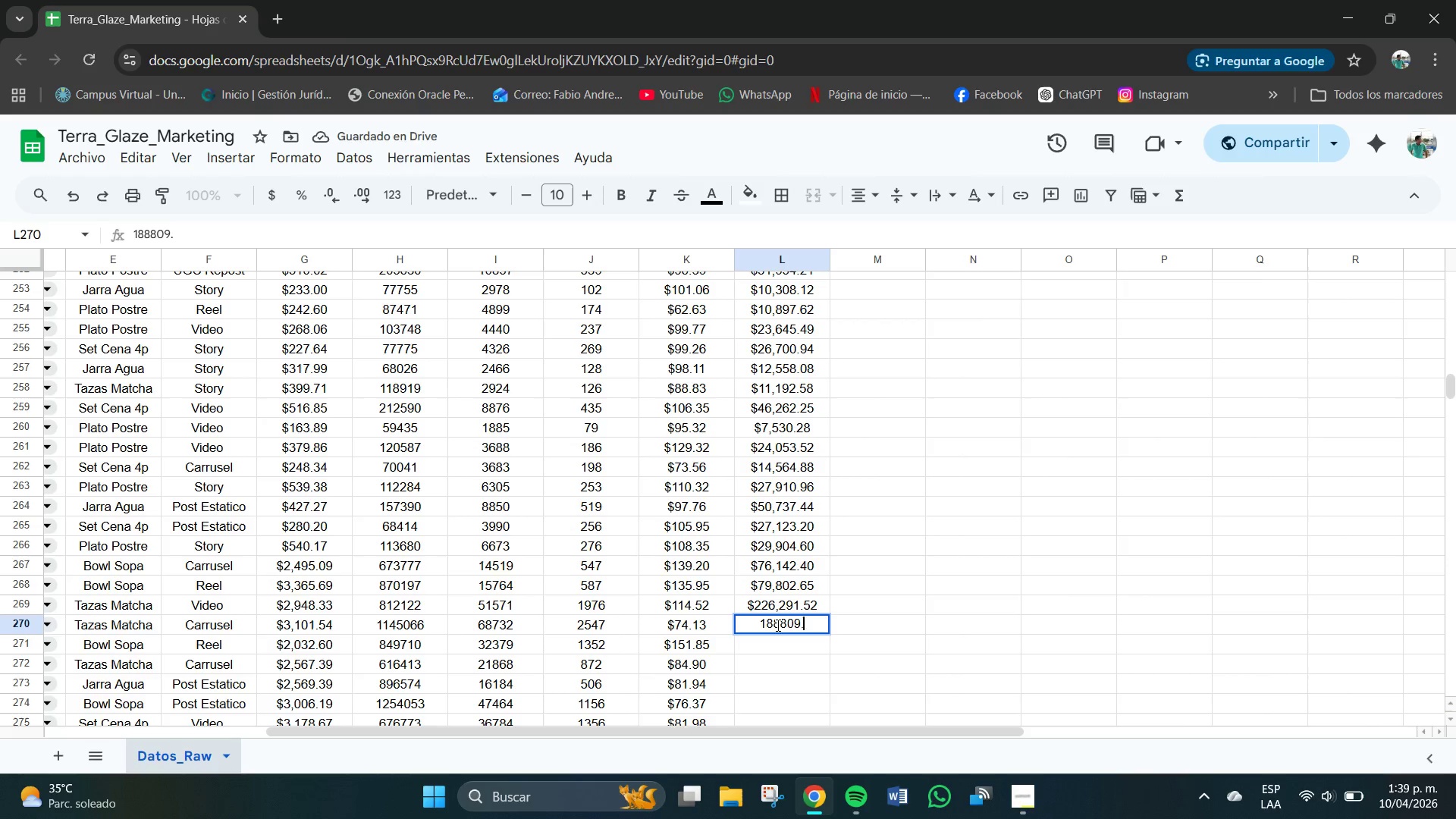 
key(Numpad1)
 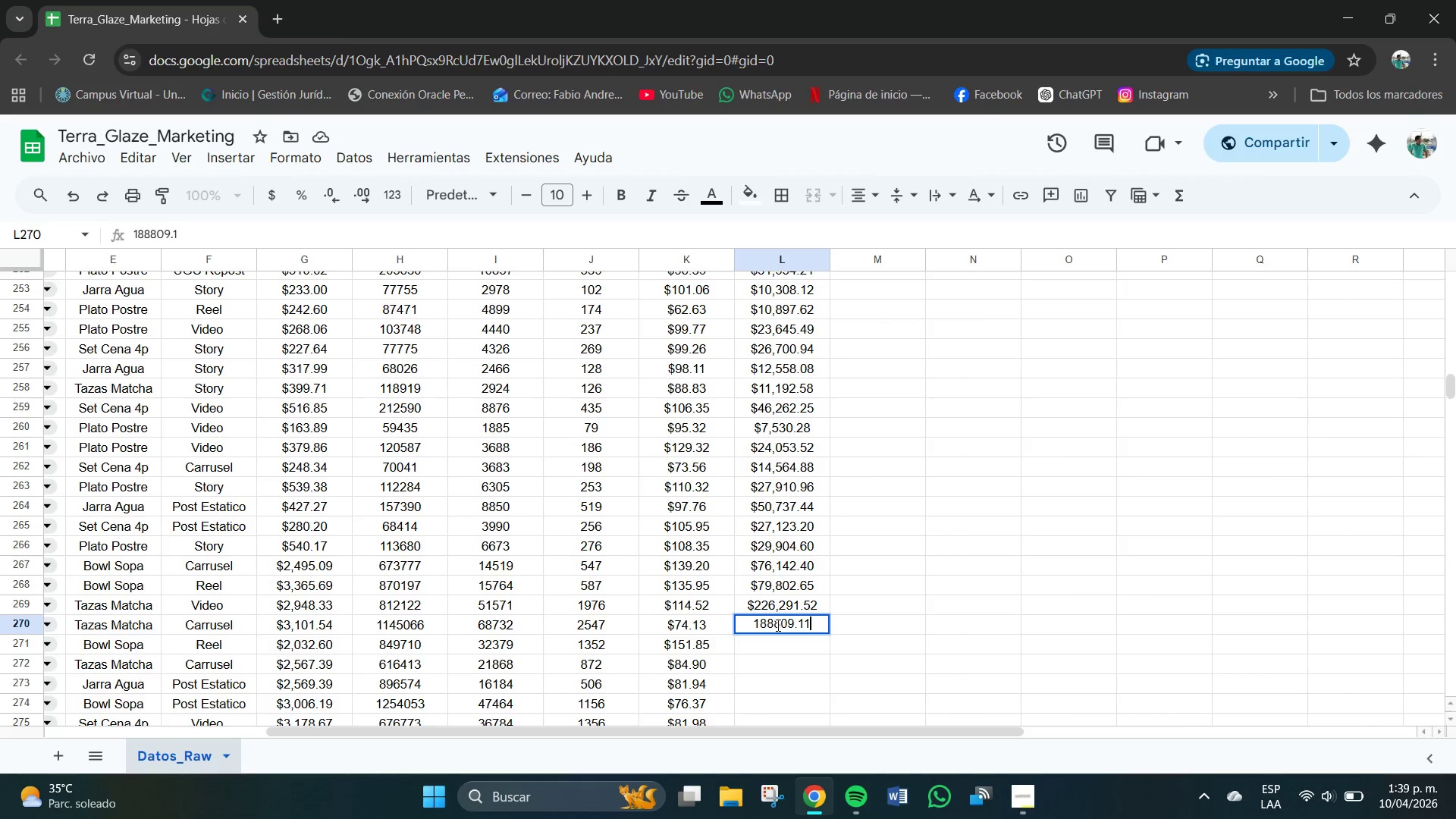 
key(Numpad1)
 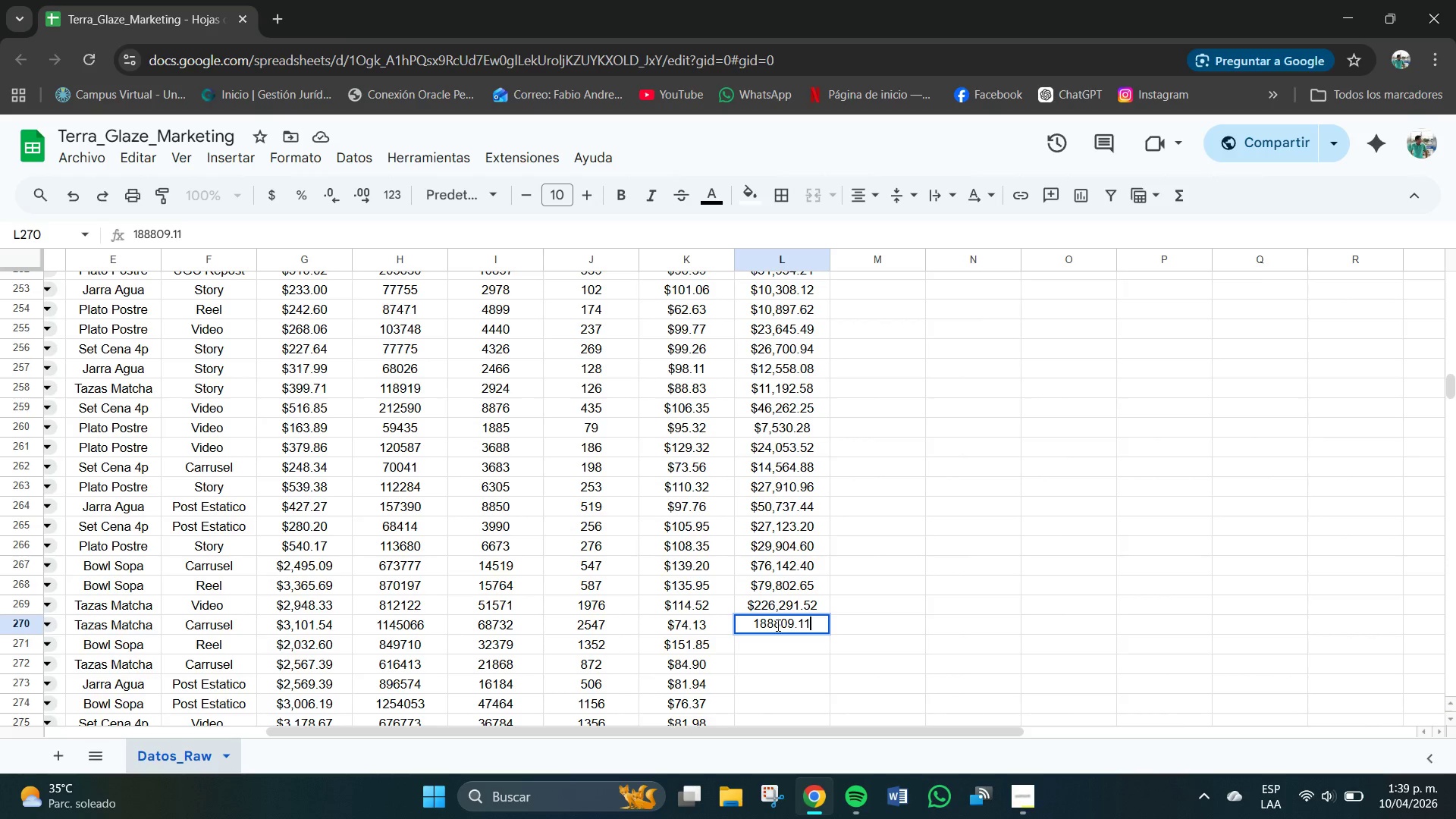 
key(NumpadEnter)
 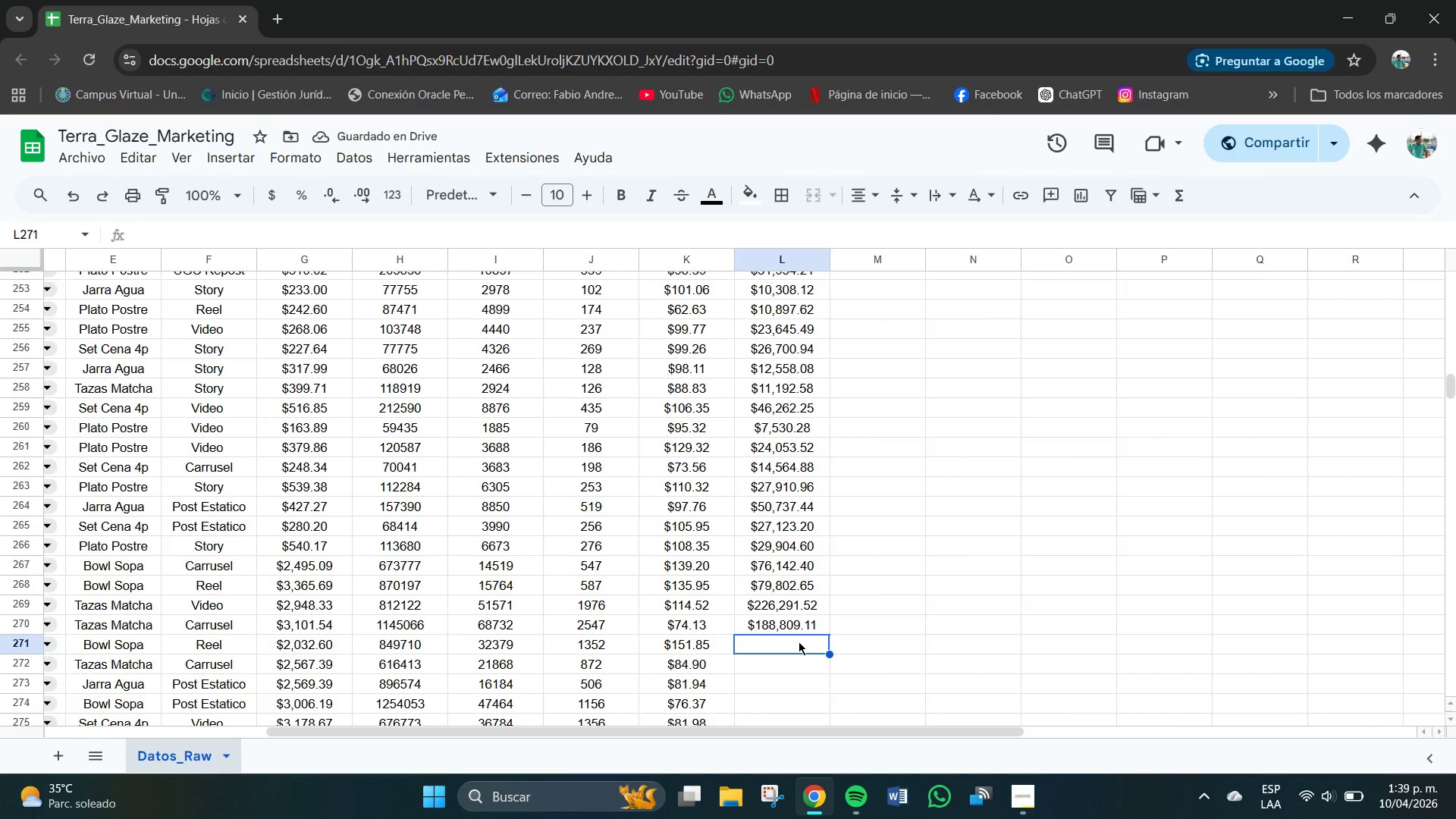 
wait(6.22)
 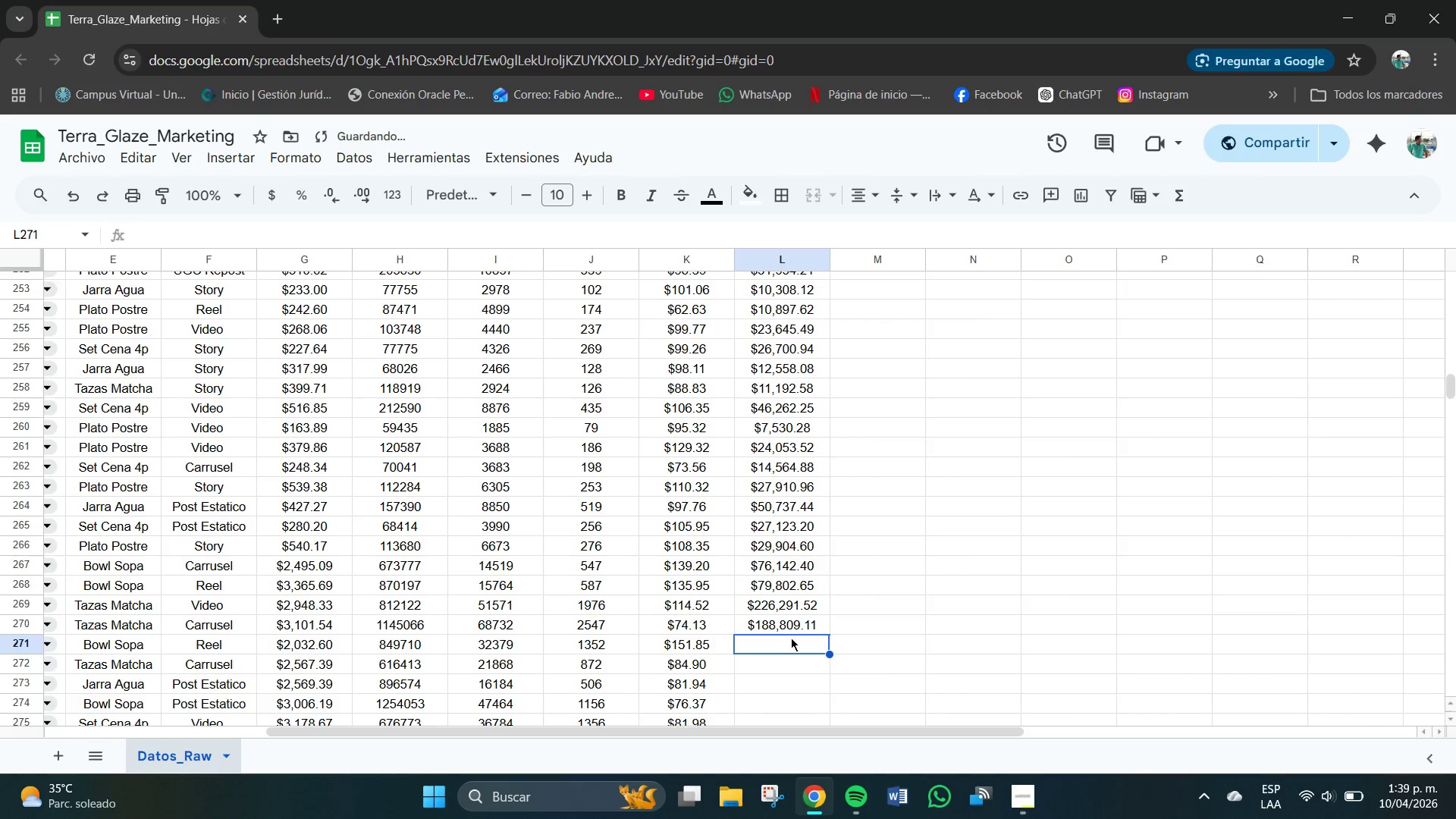 
key(Numpad0)
 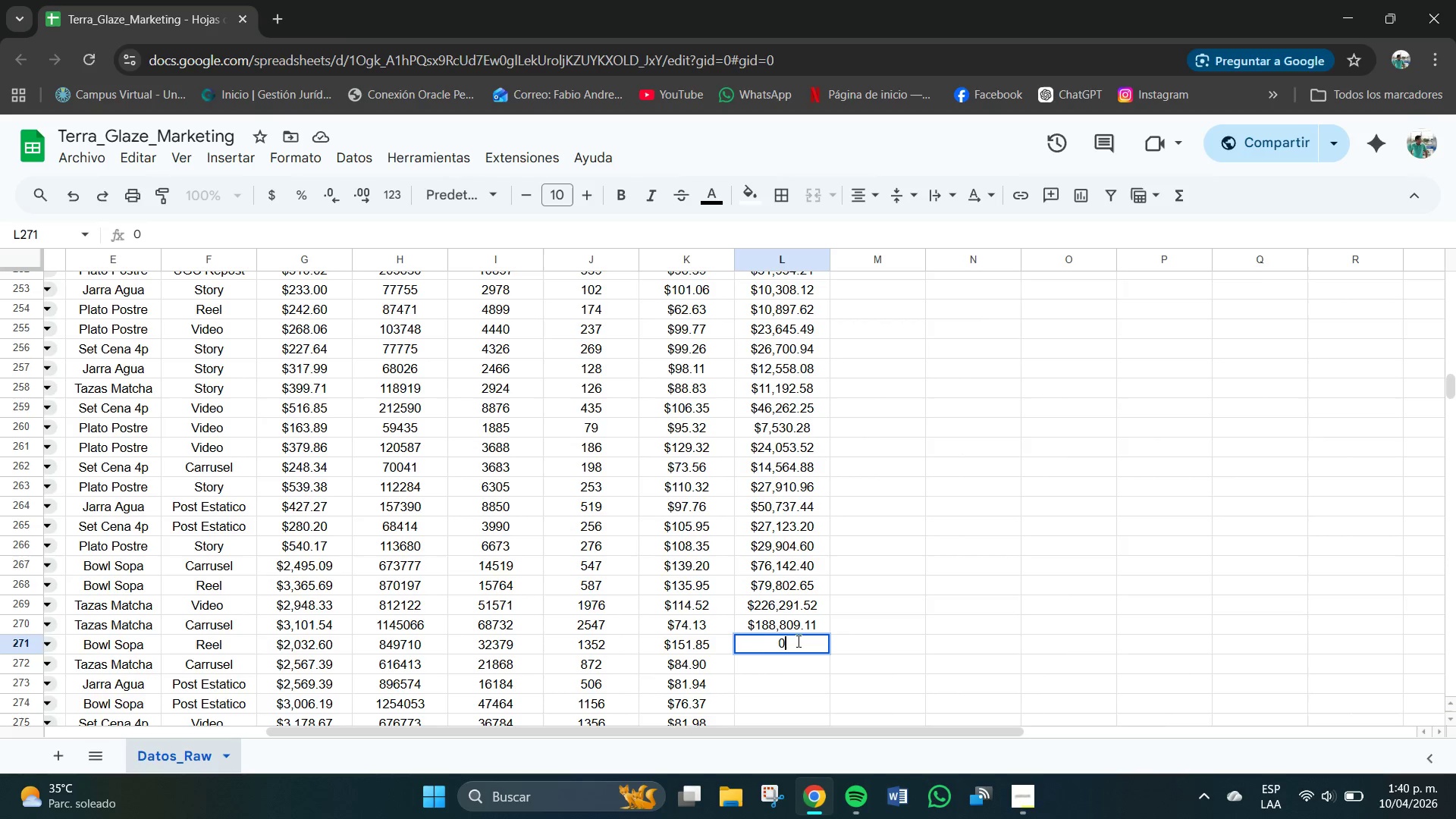 
key(Numpad5)
 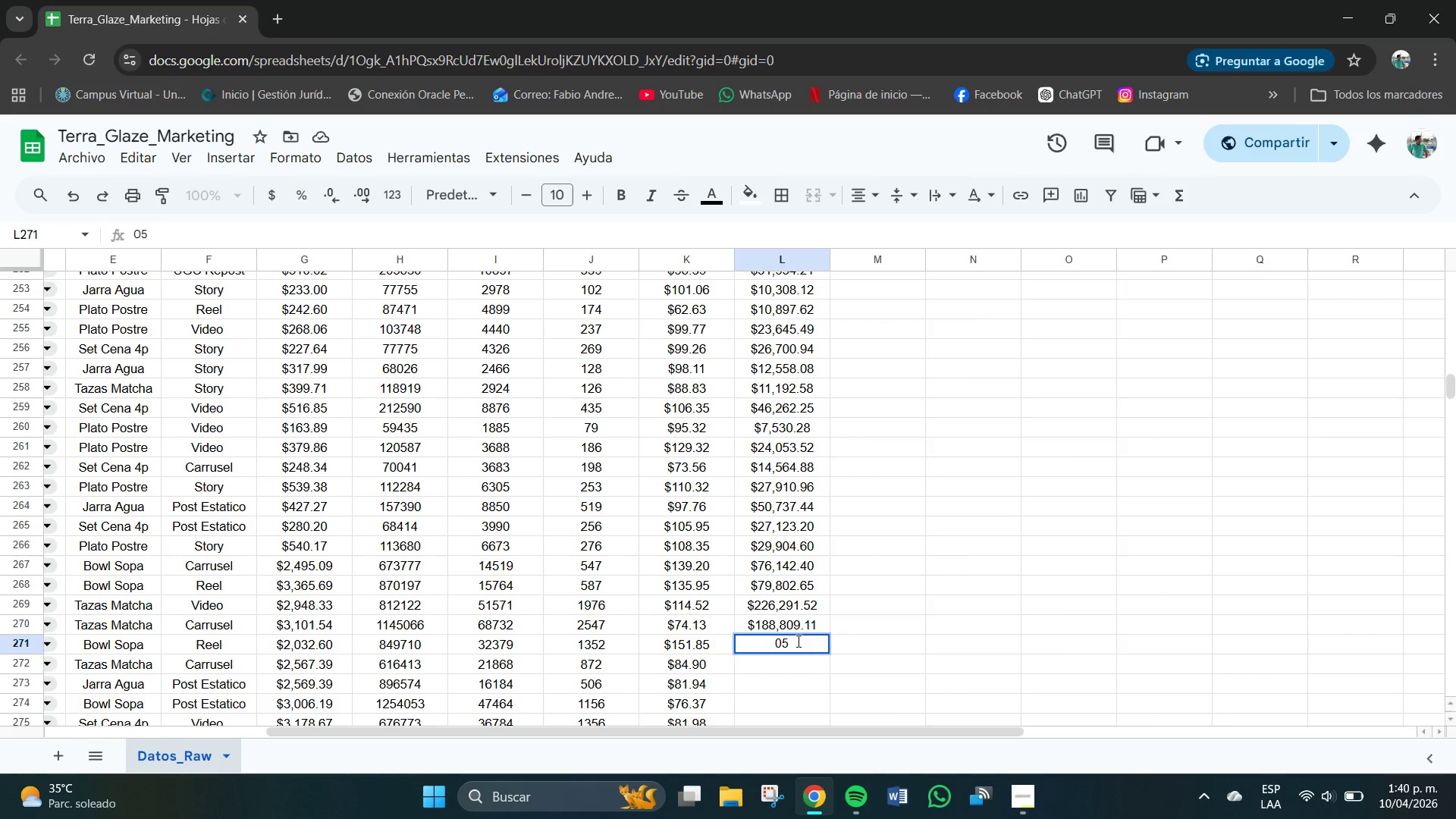 
key(Backspace)
 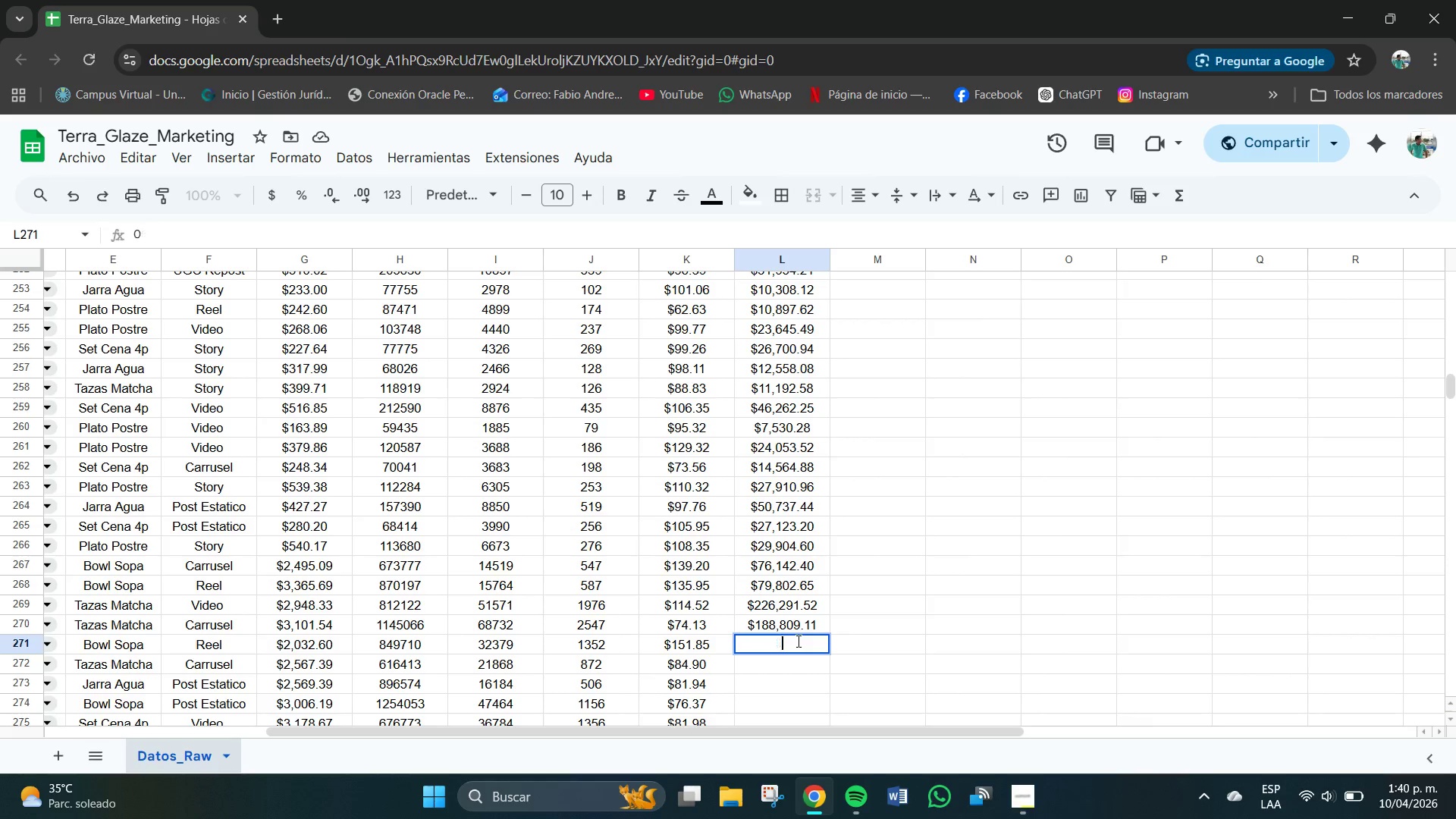 
key(Backspace)
 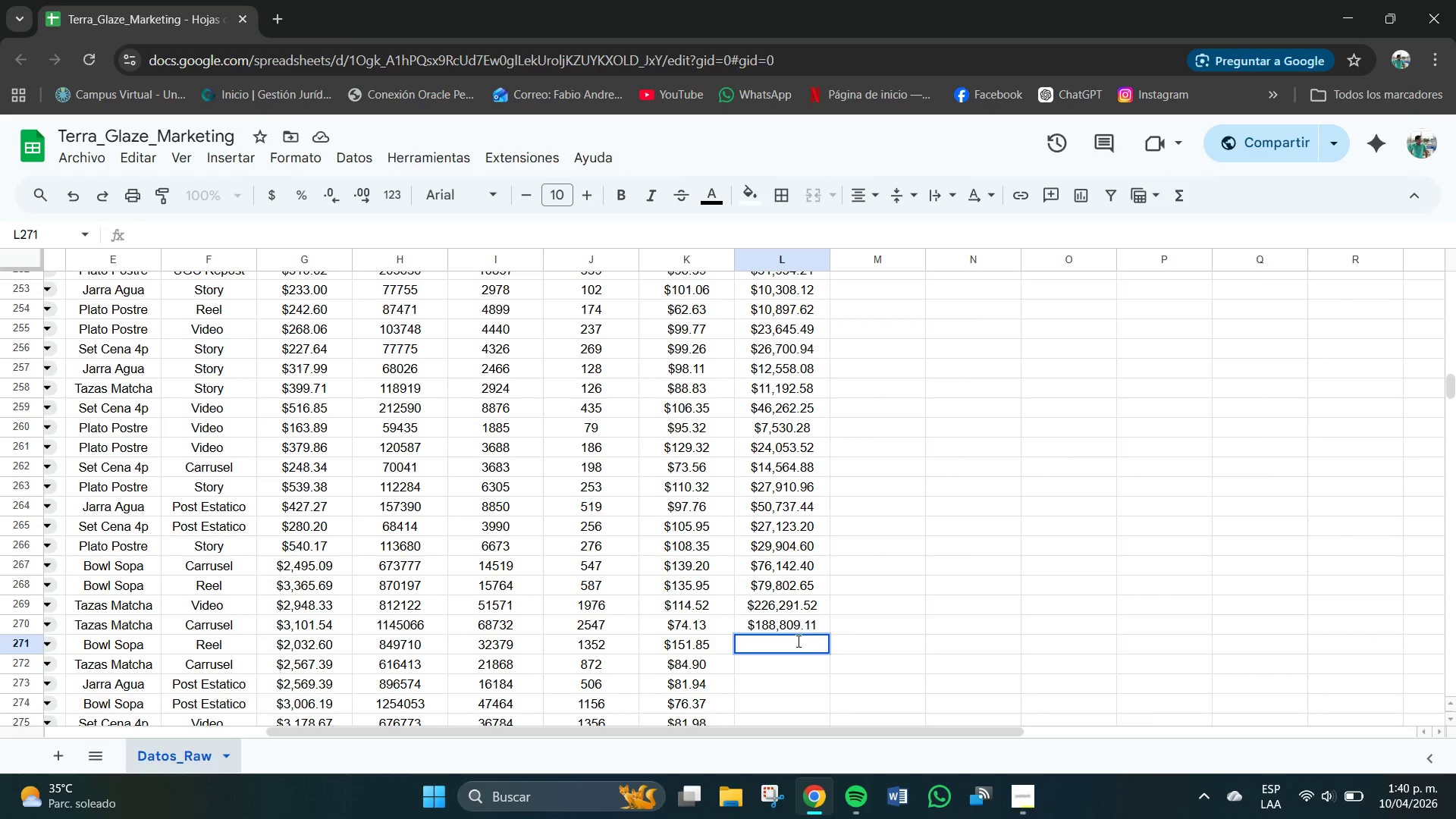 
key(Numpad2)
 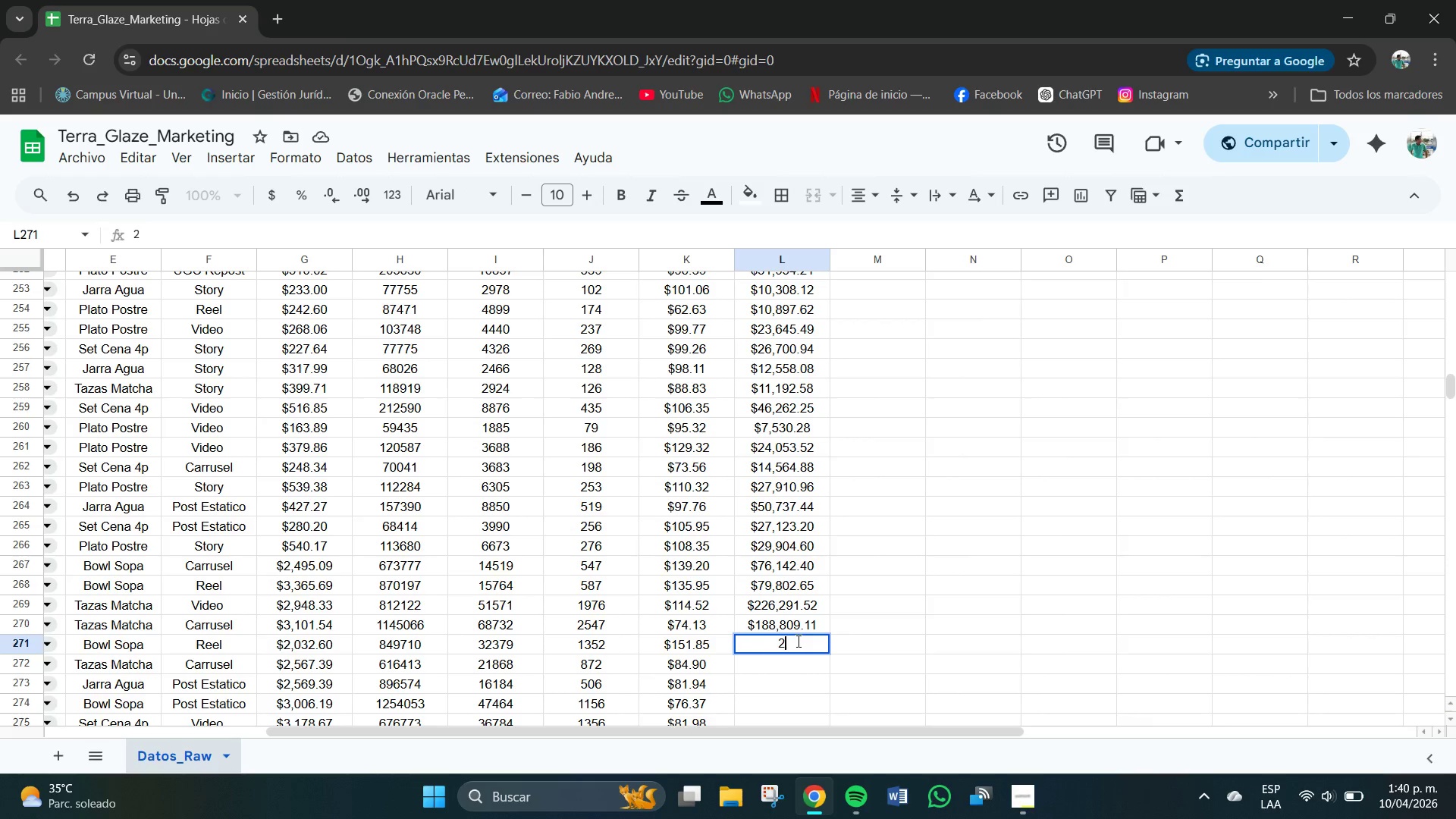 
key(Numpad0)
 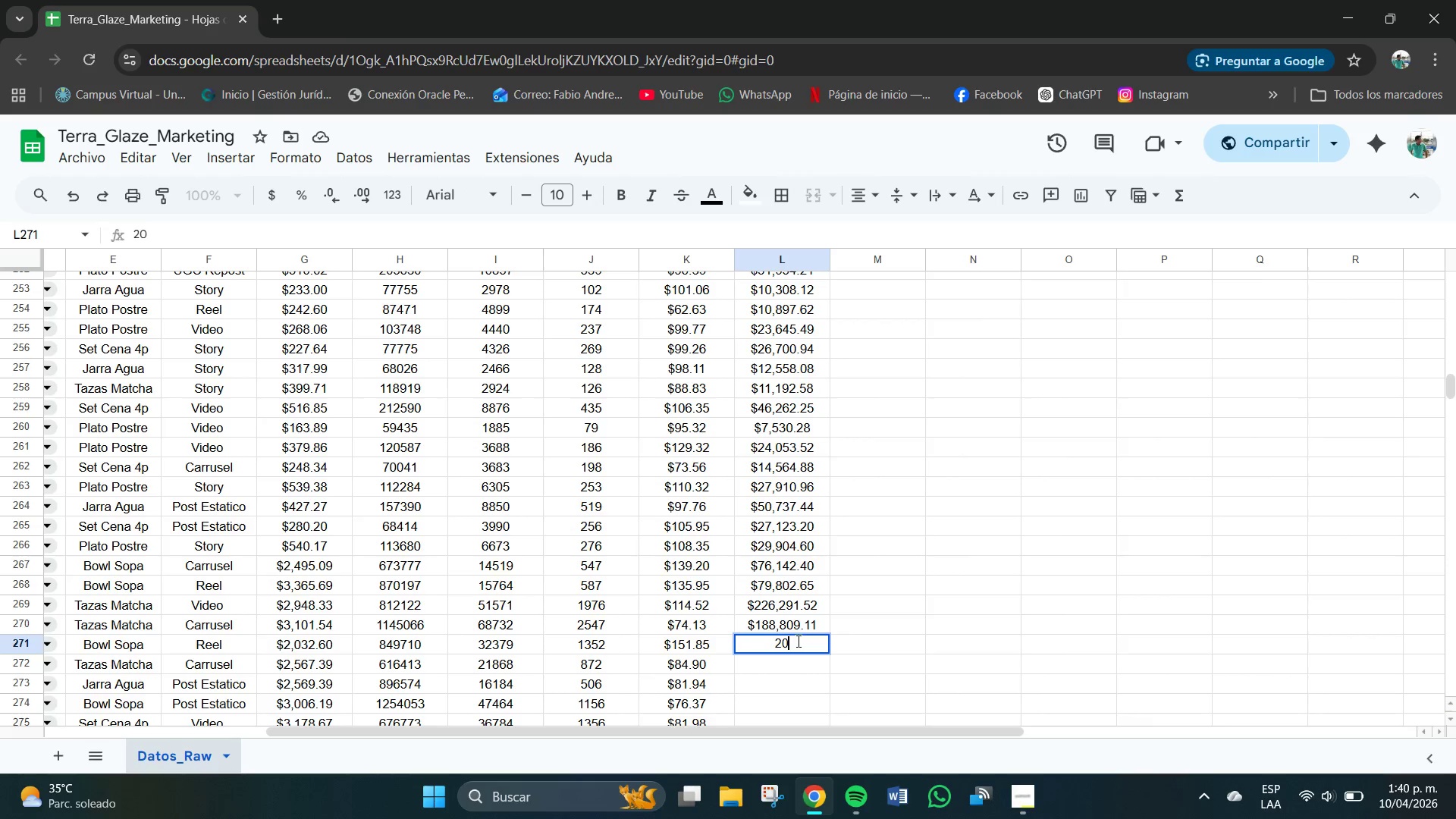 
key(Numpad5)
 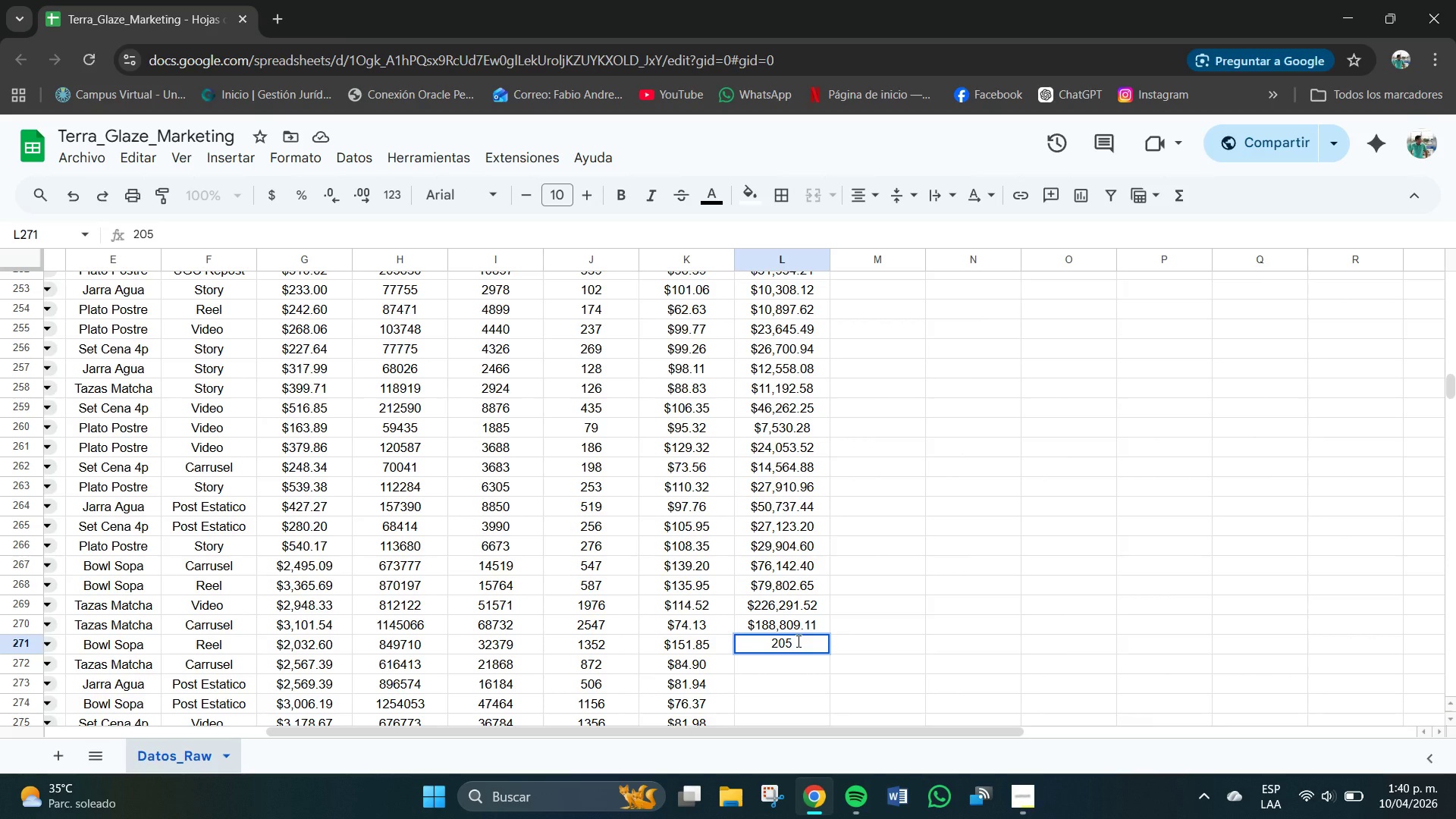 
key(Numpad3)
 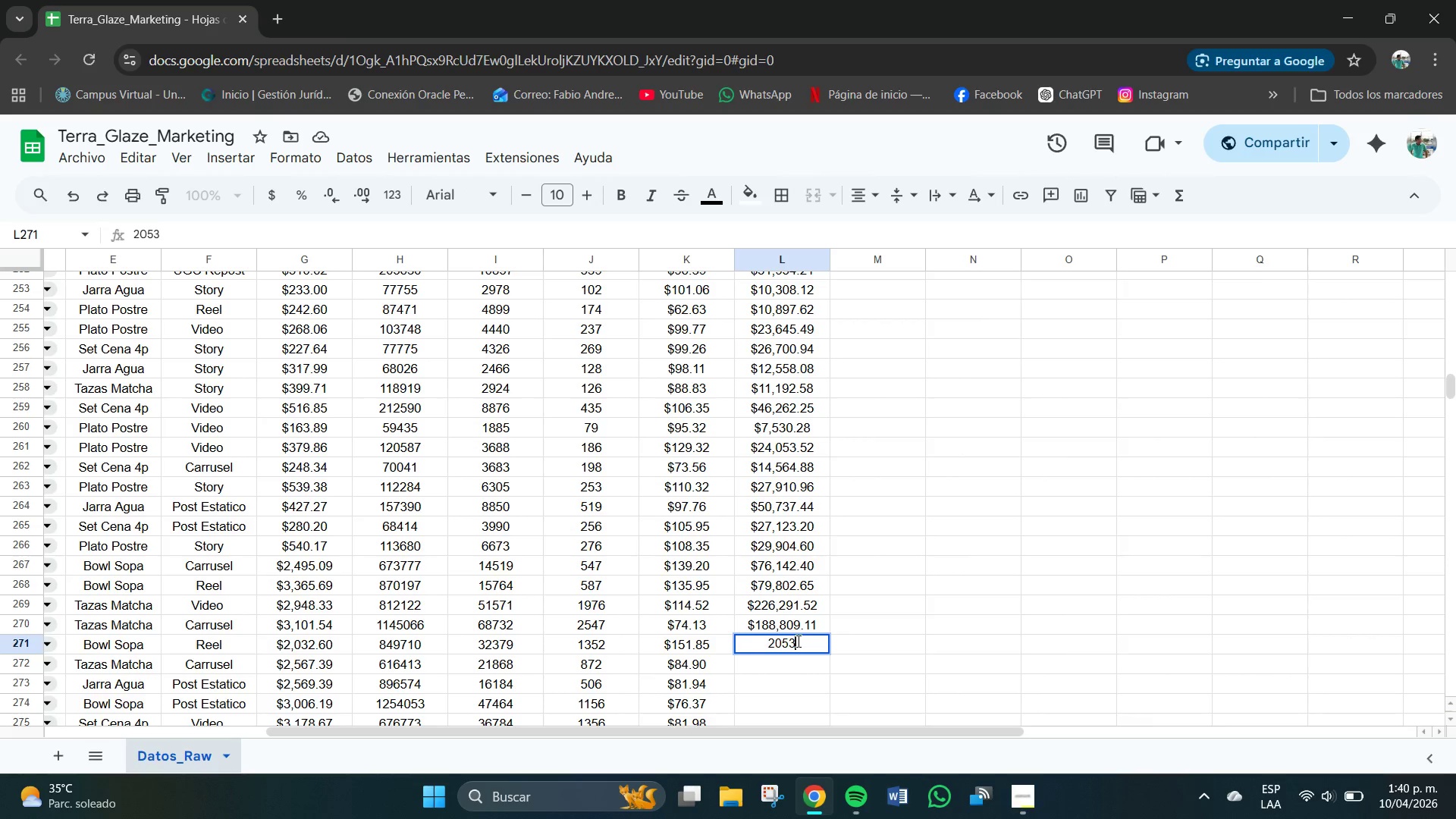 
key(Numpad0)
 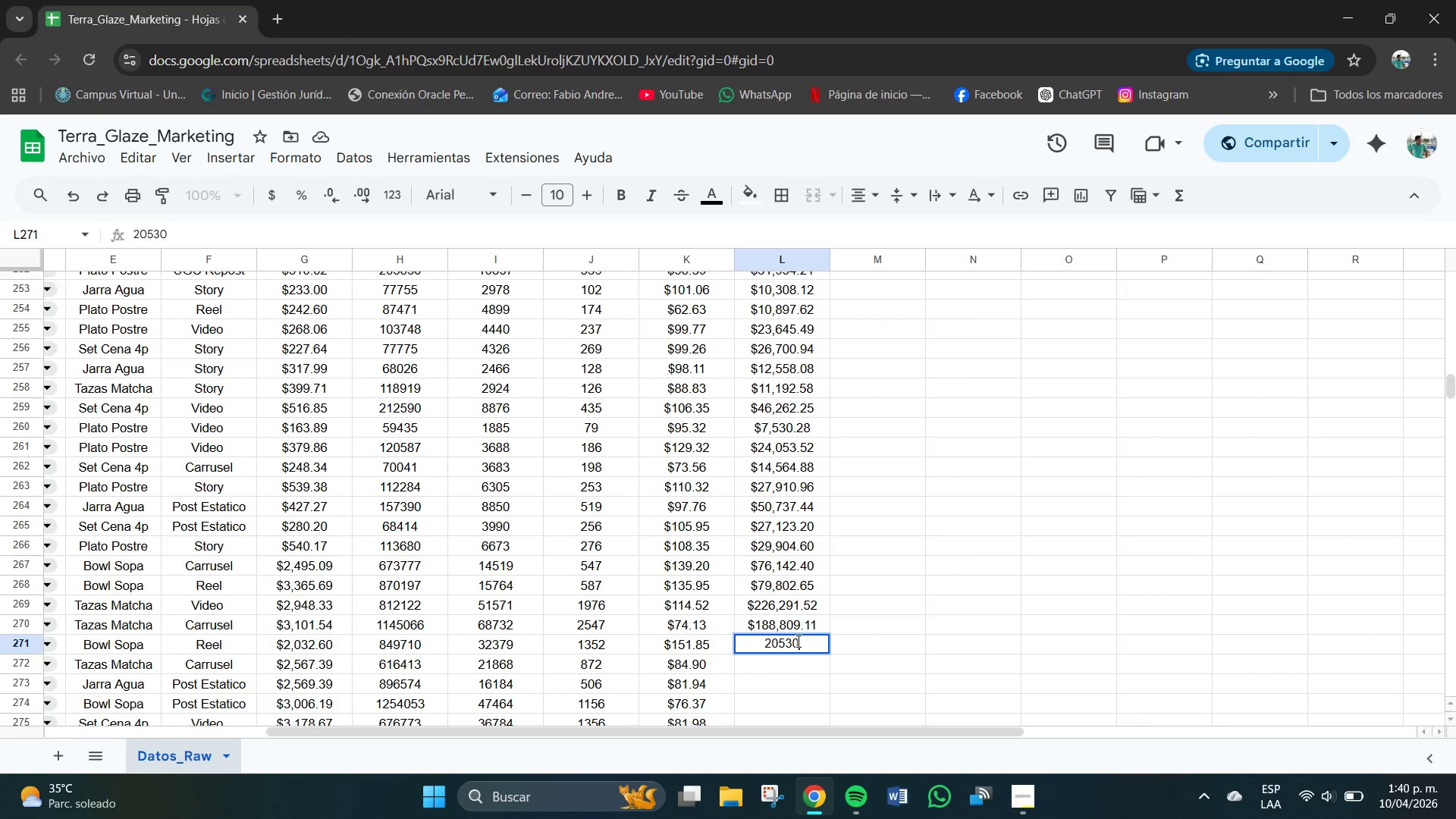 
key(Numpad1)
 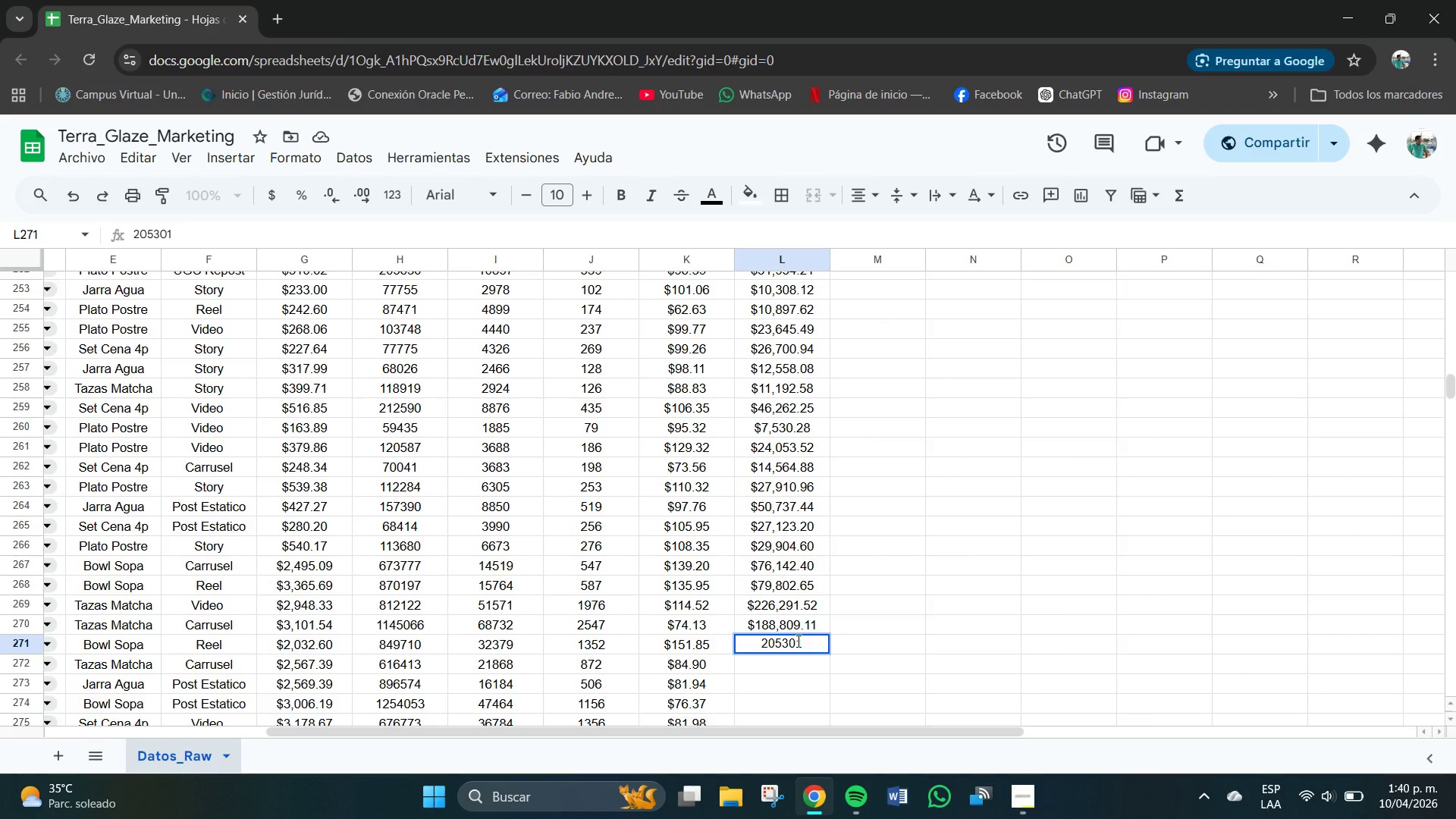 
key(NumpadDecimal)
 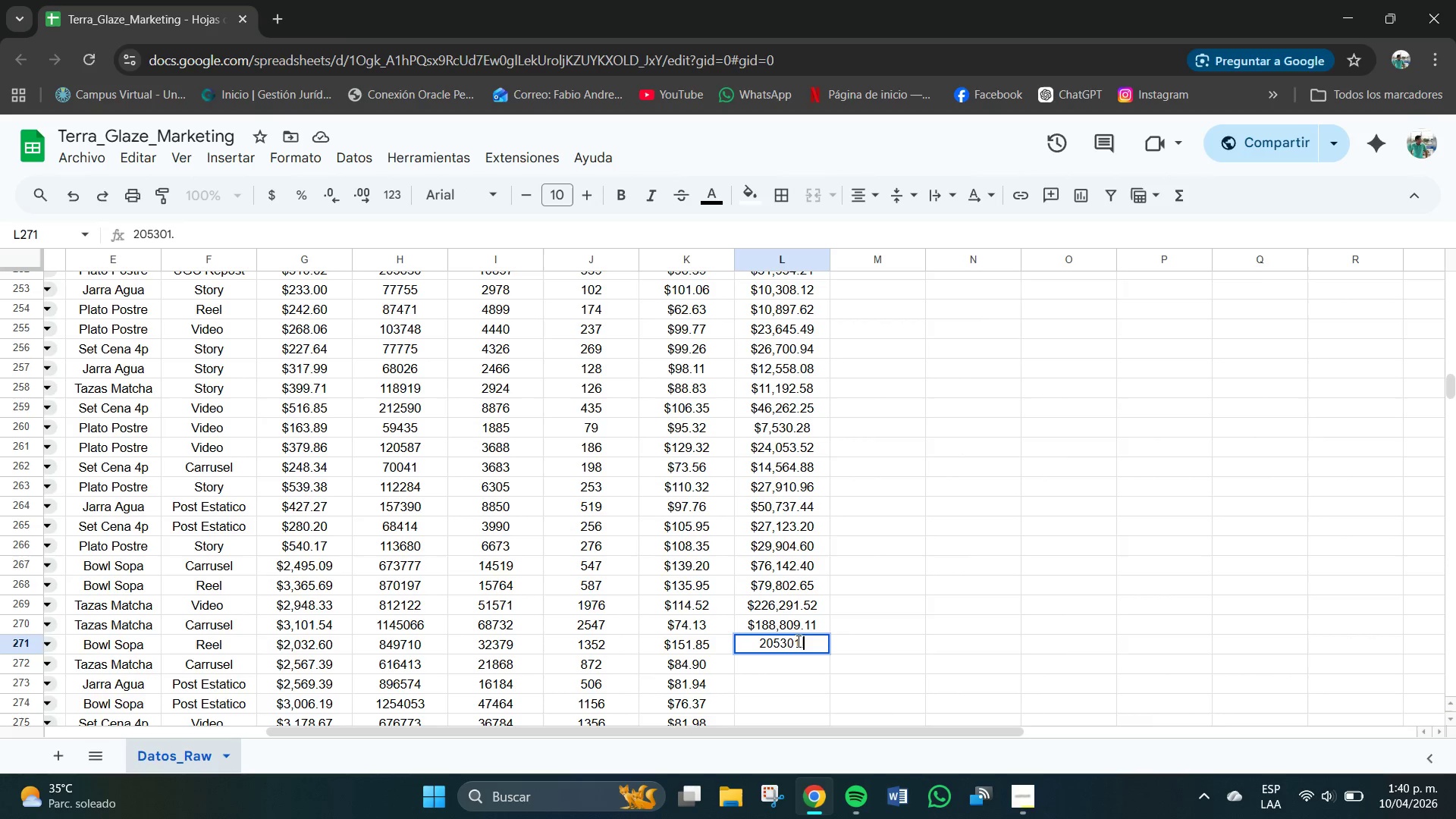 
key(Numpad2)
 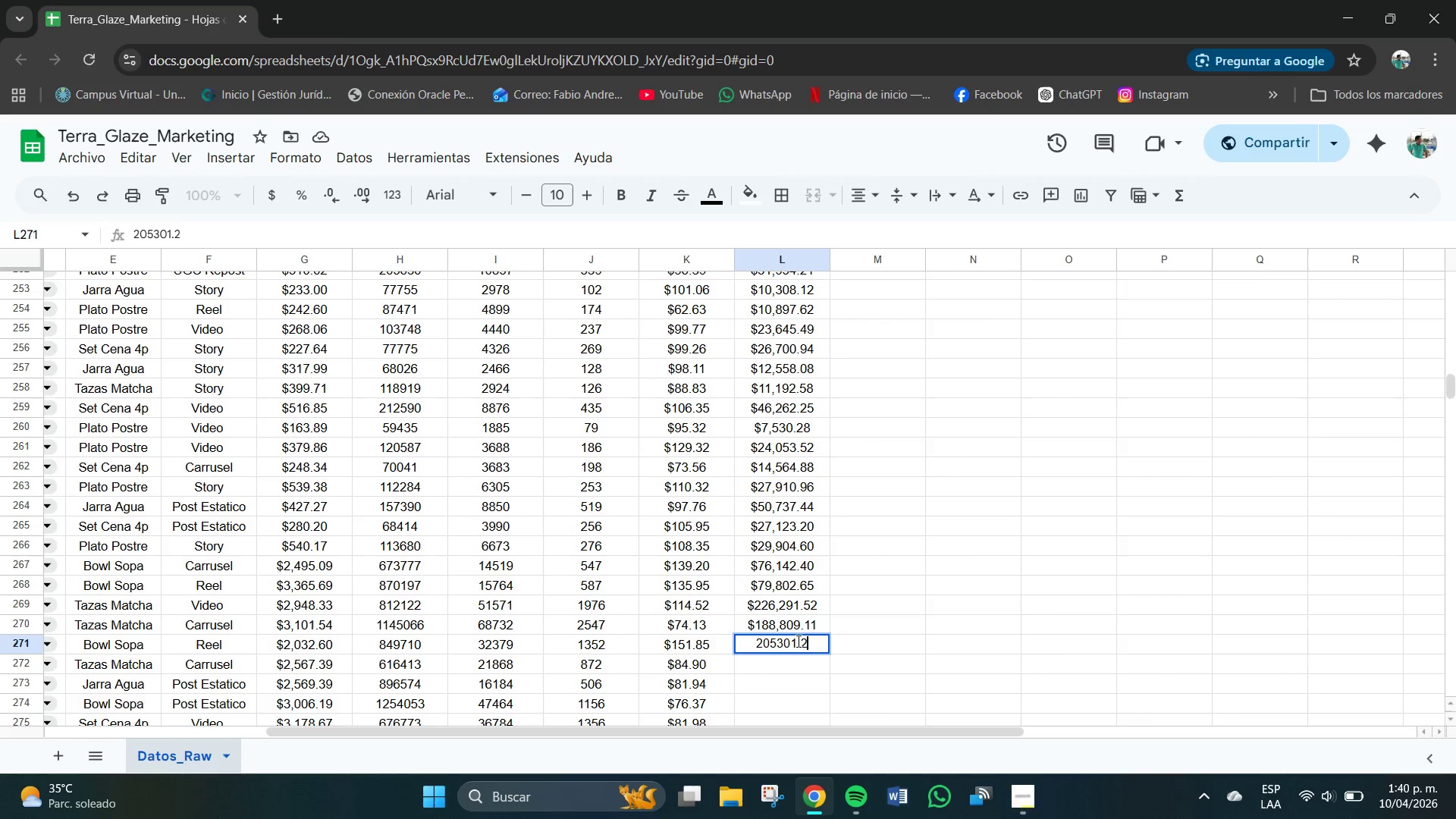 
key(Numpad0)
 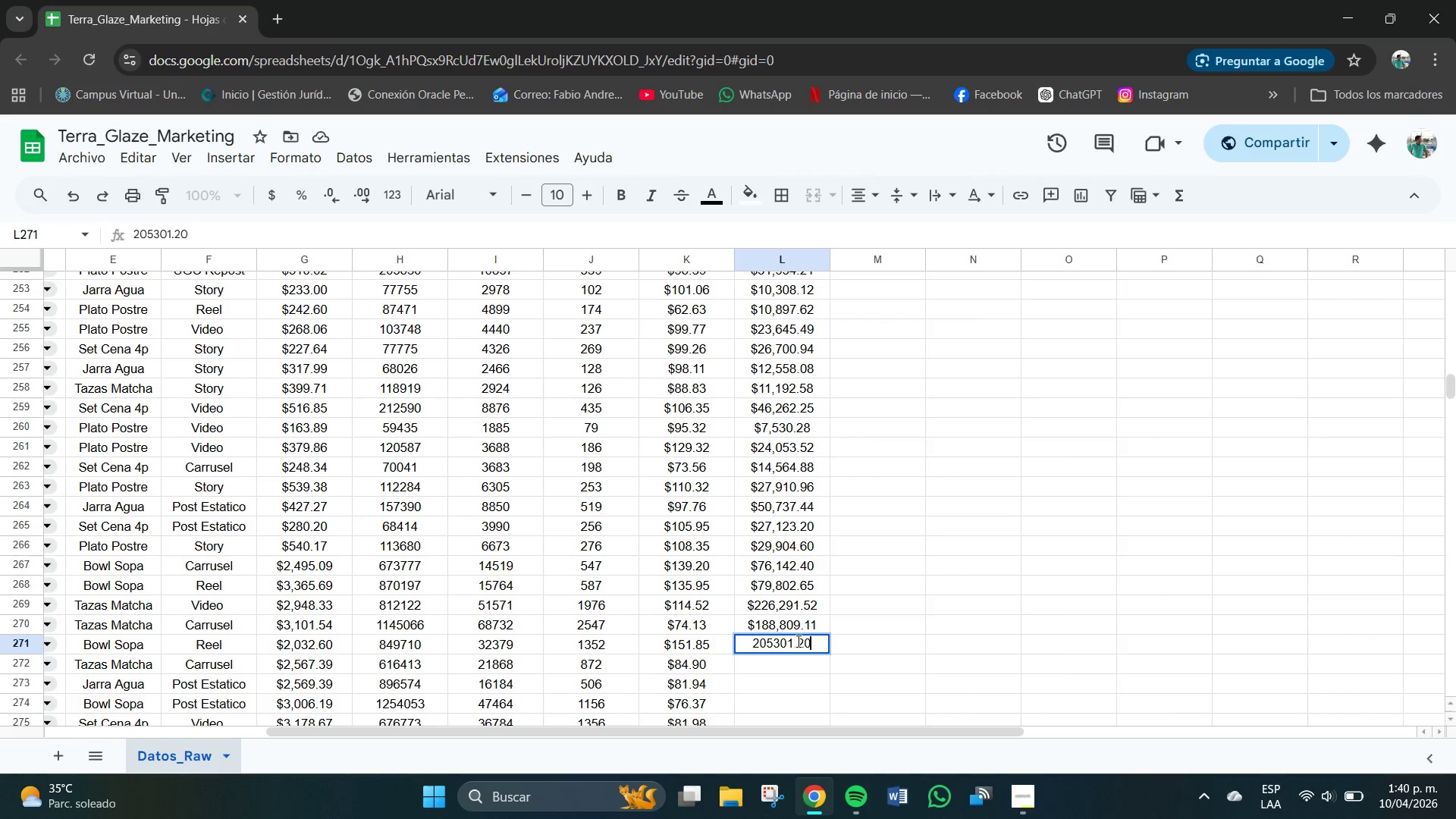 
key(NumpadEnter)
 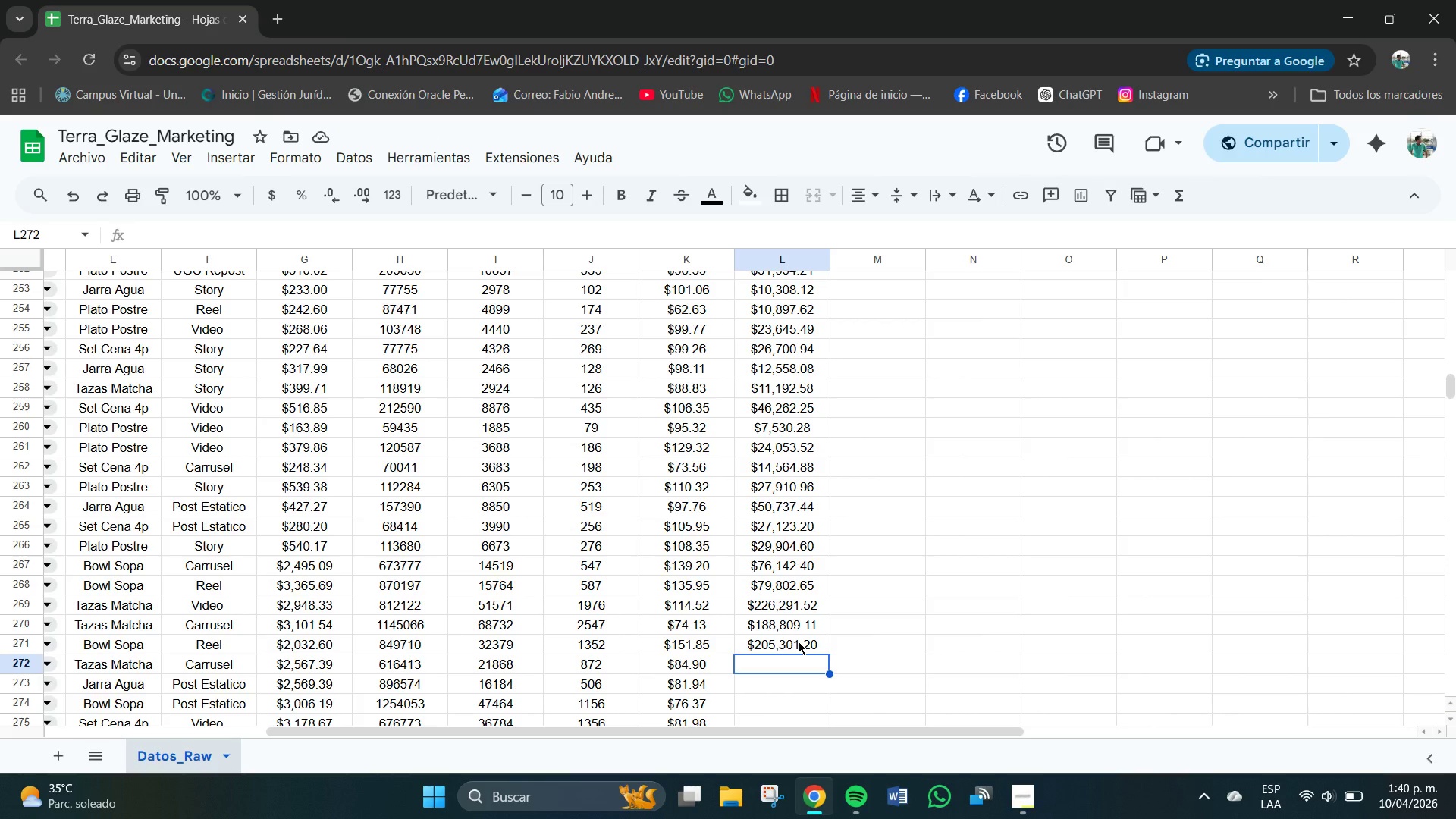 
wait(19.67)
 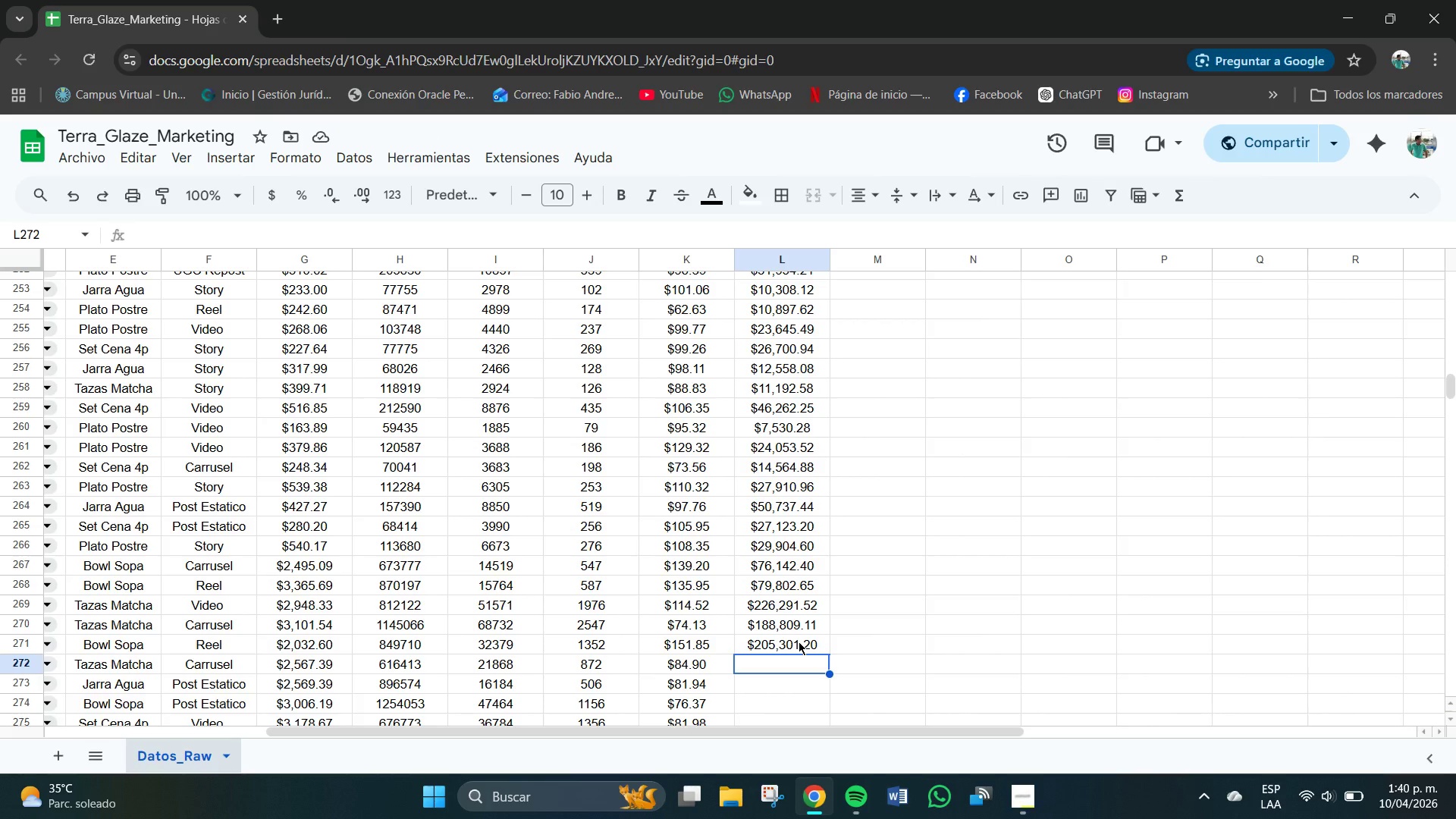 
scroll: coordinate [799, 642], scroll_direction: down, amount: 3.0
 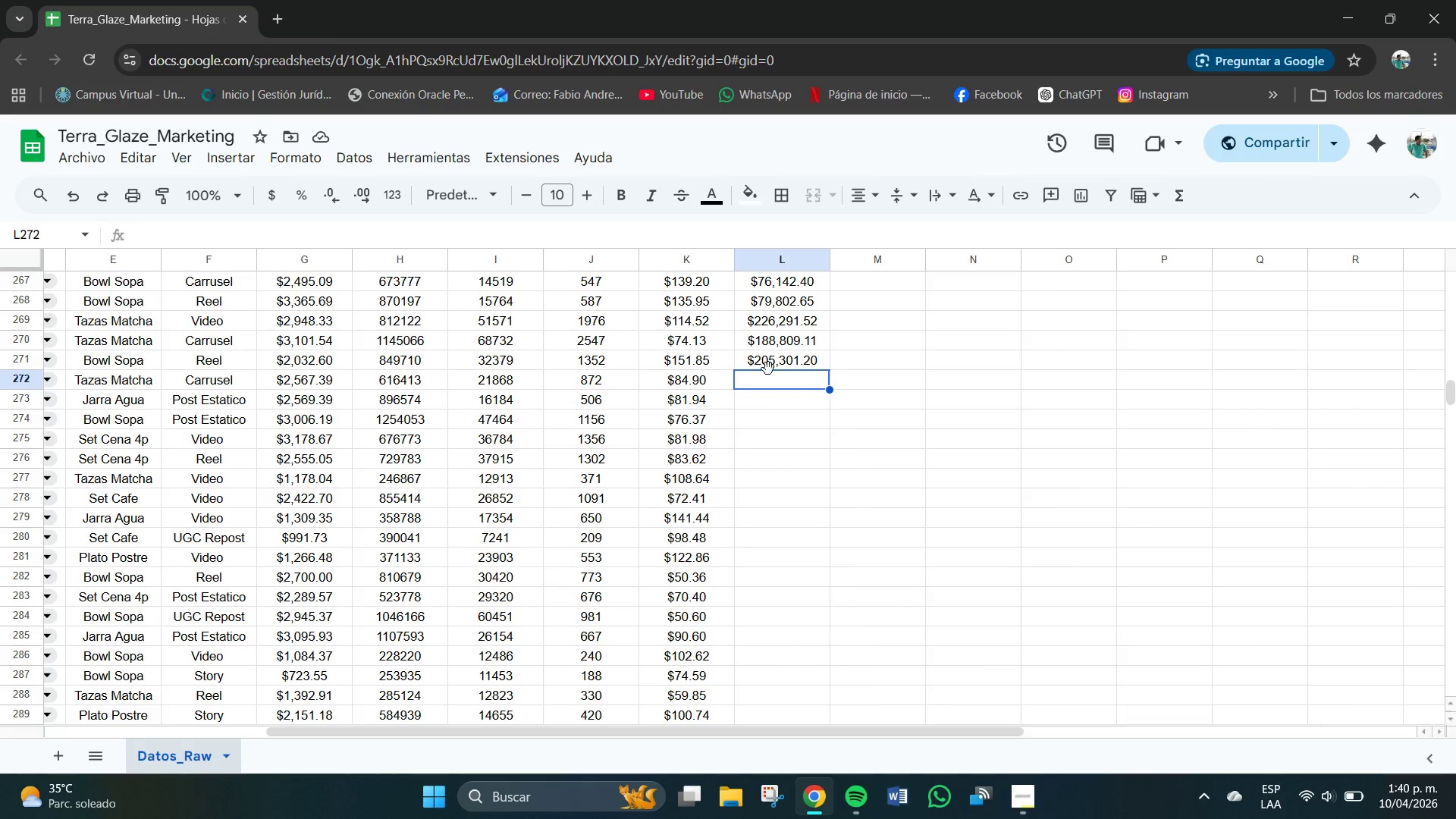 
left_click([779, 379])
 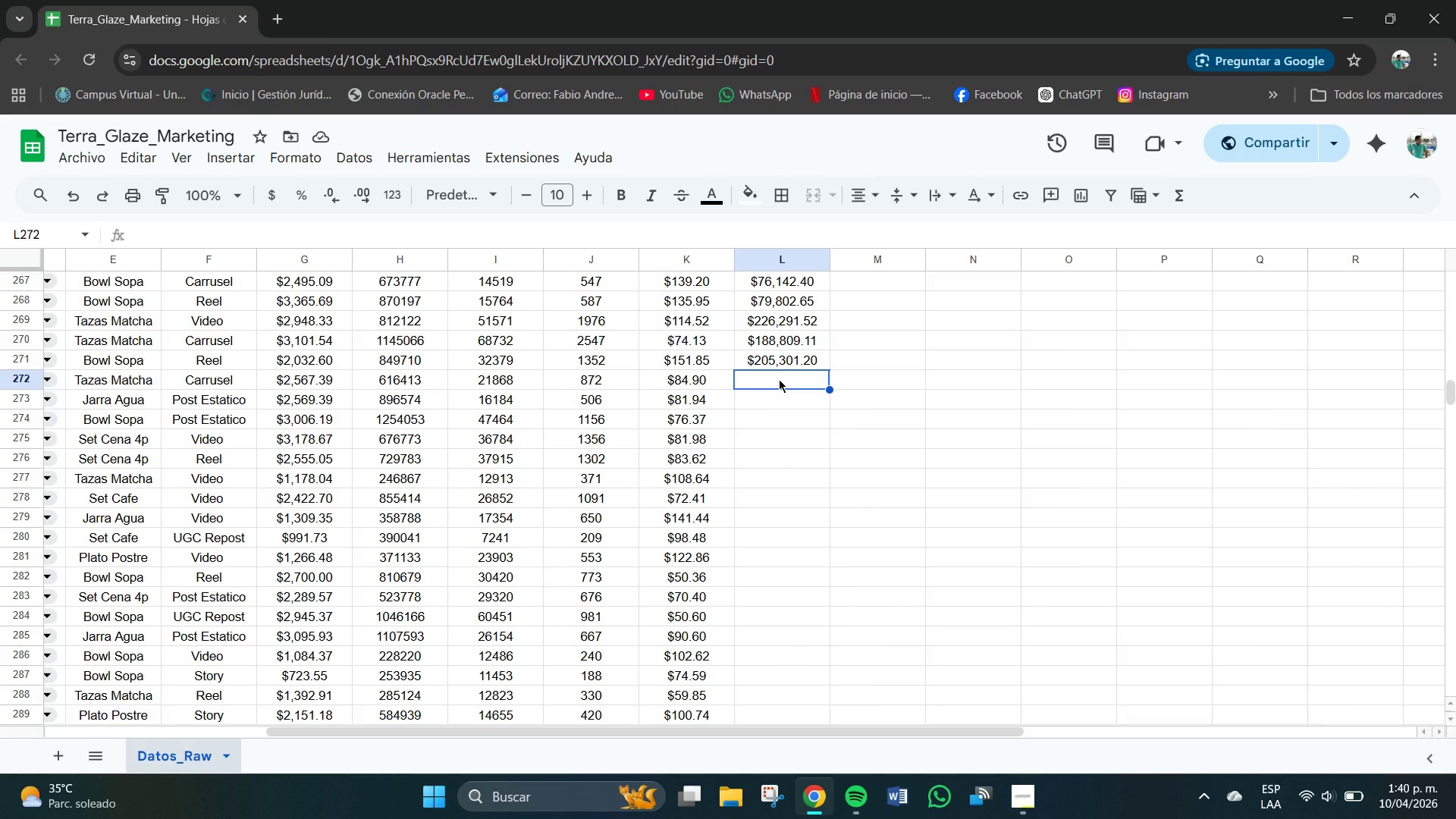 
key(Numpad7)
 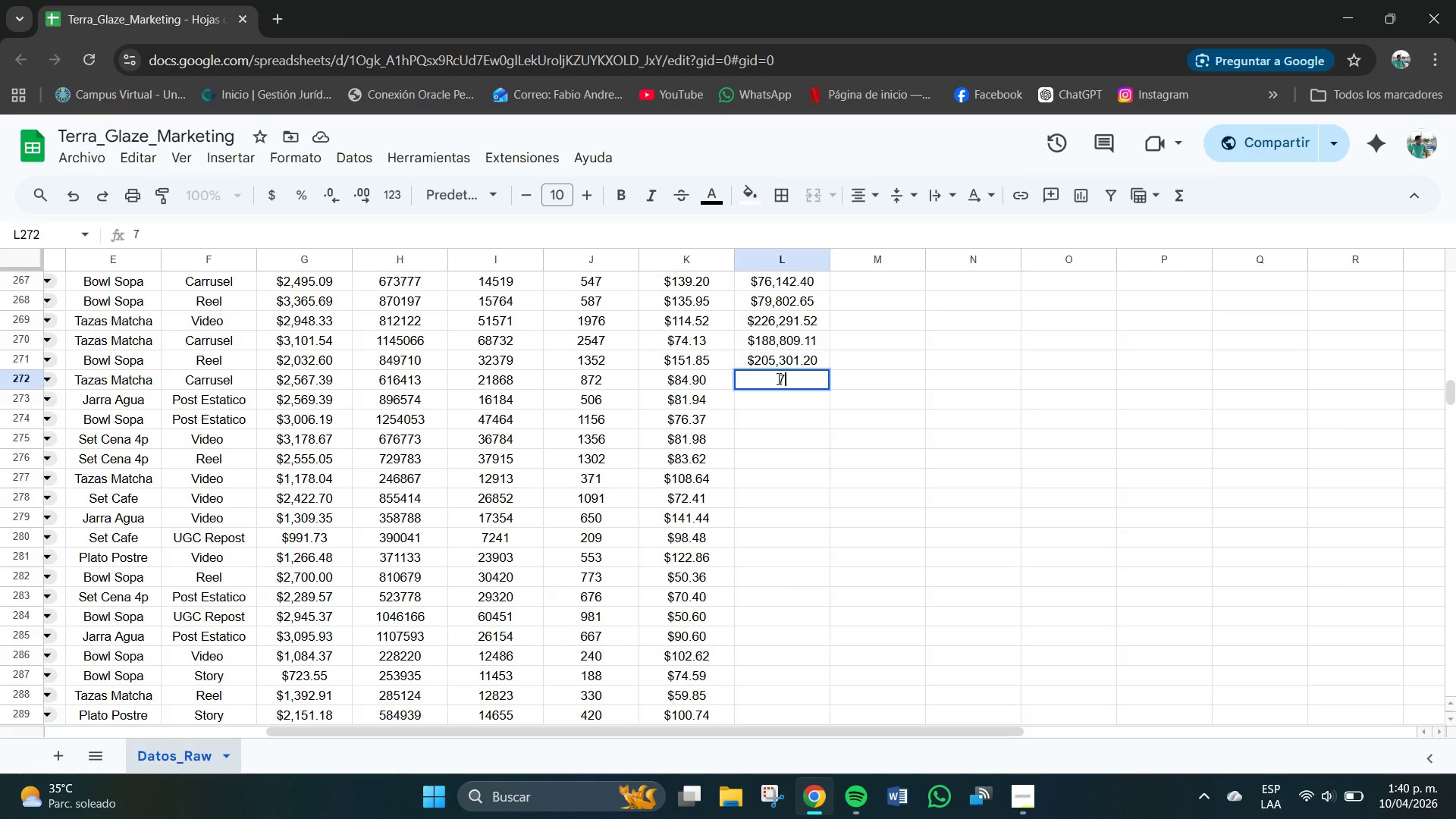 
key(Numpad4)
 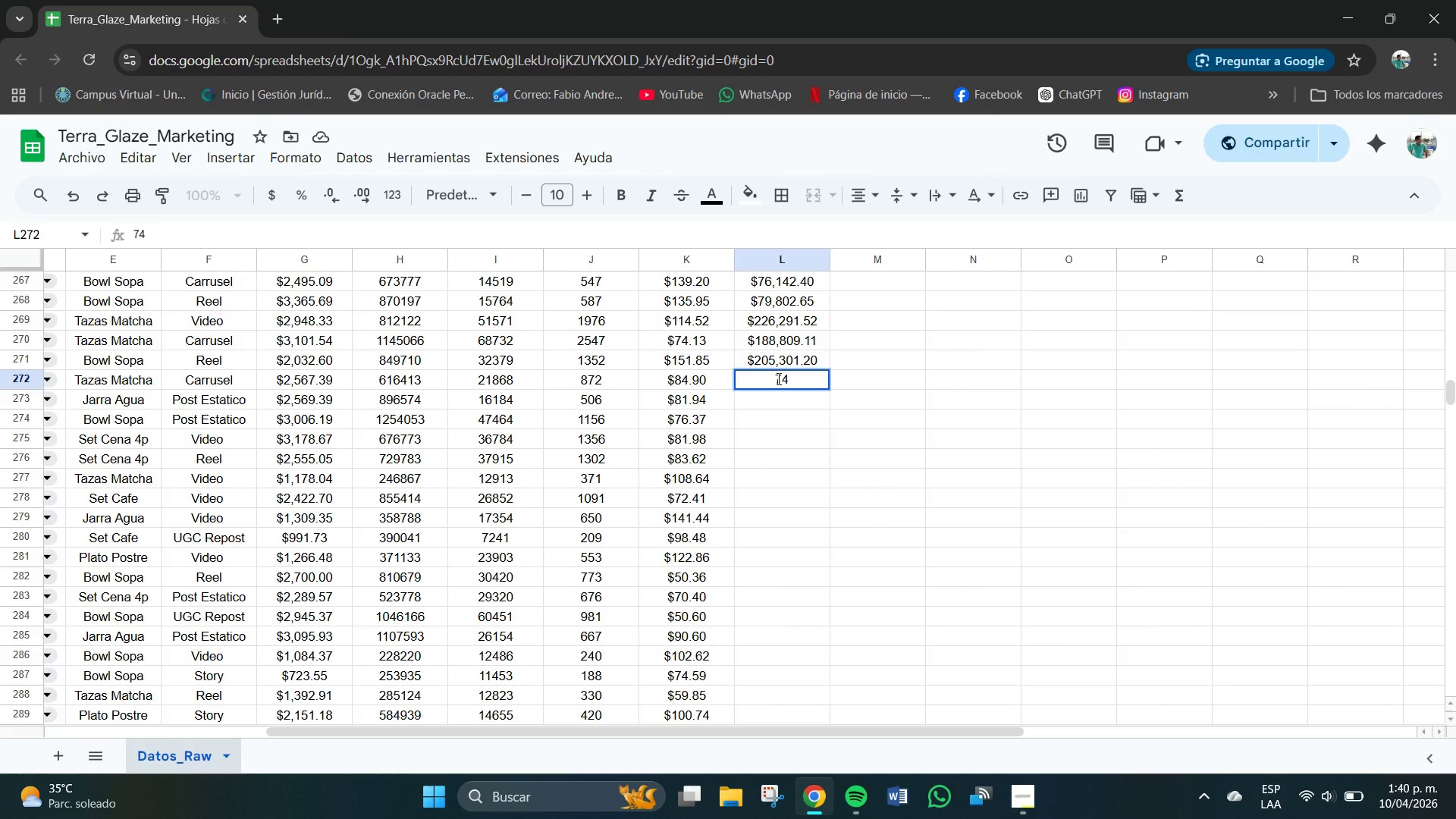 
key(Numpad0)
 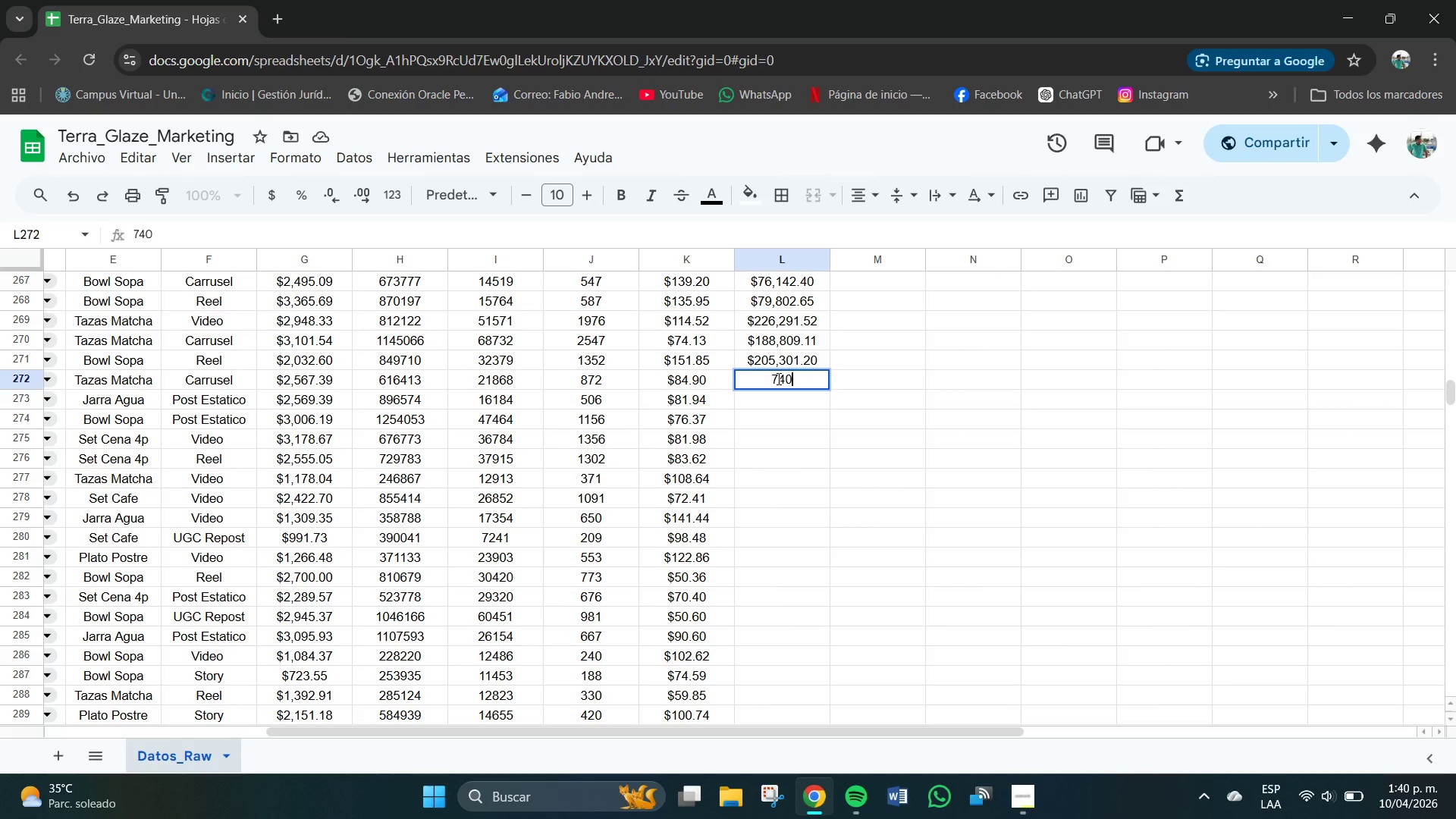 
key(Numpad3)
 